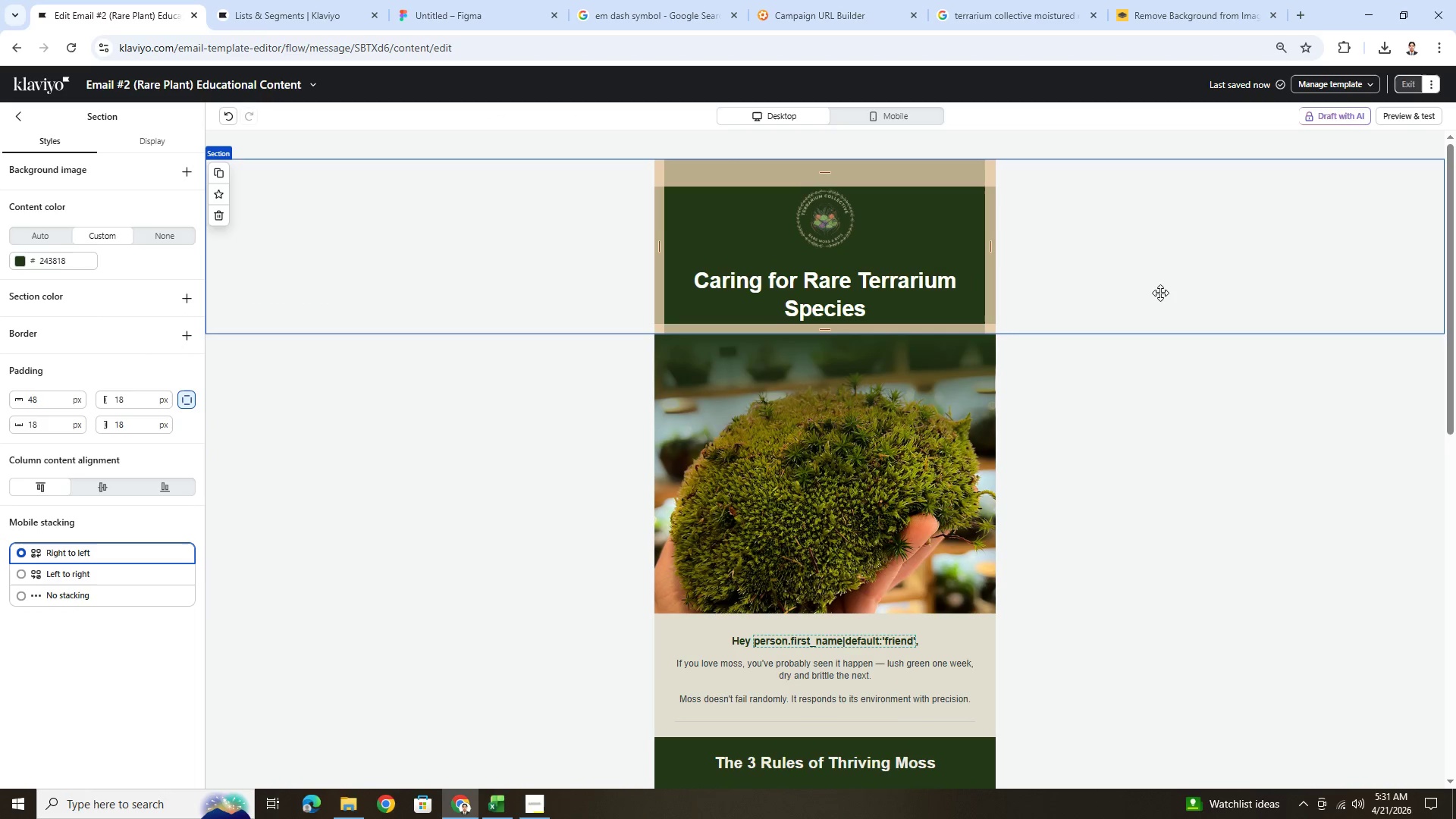 
left_click([1152, 450])
 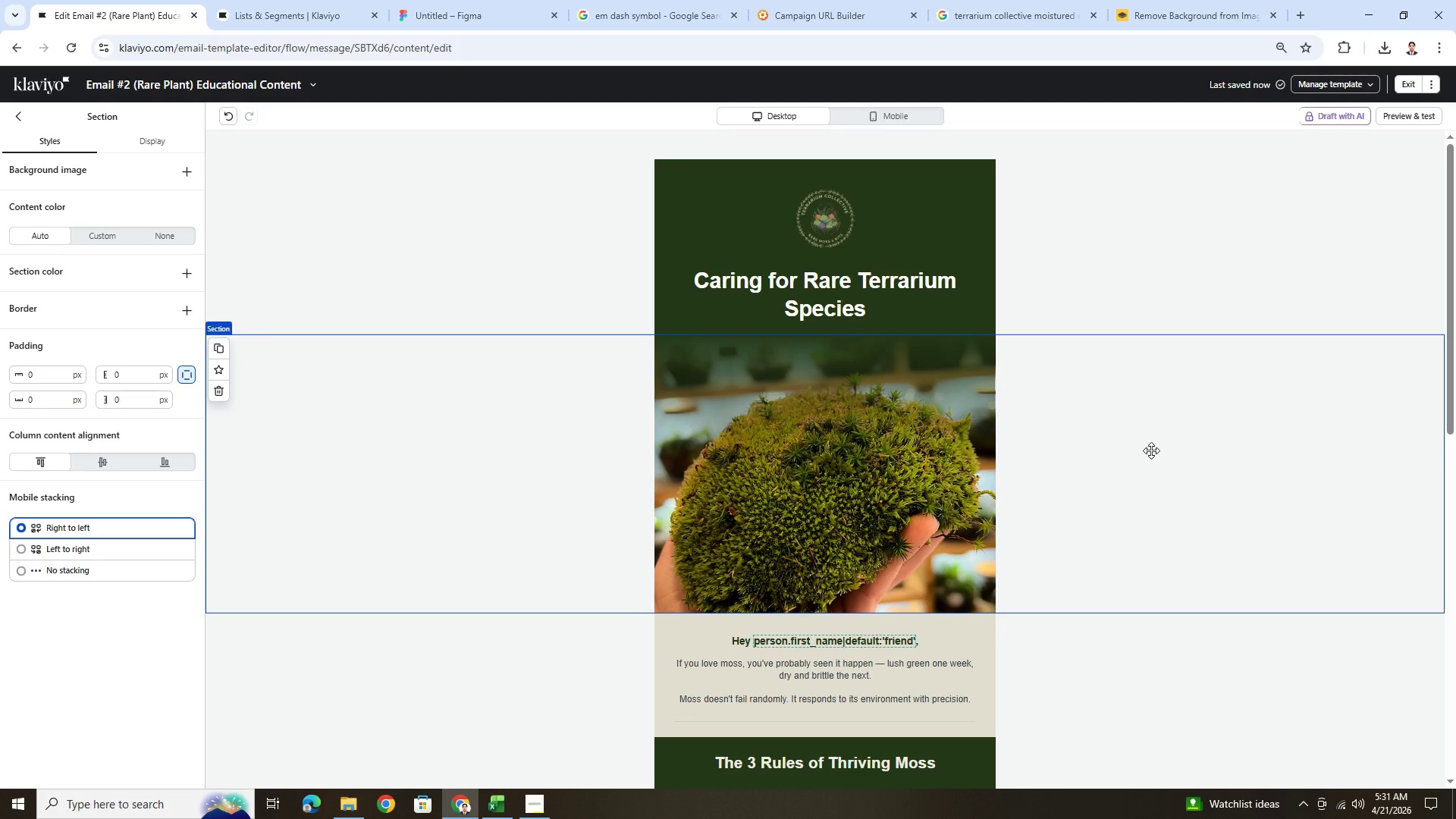 
wait(11.34)
 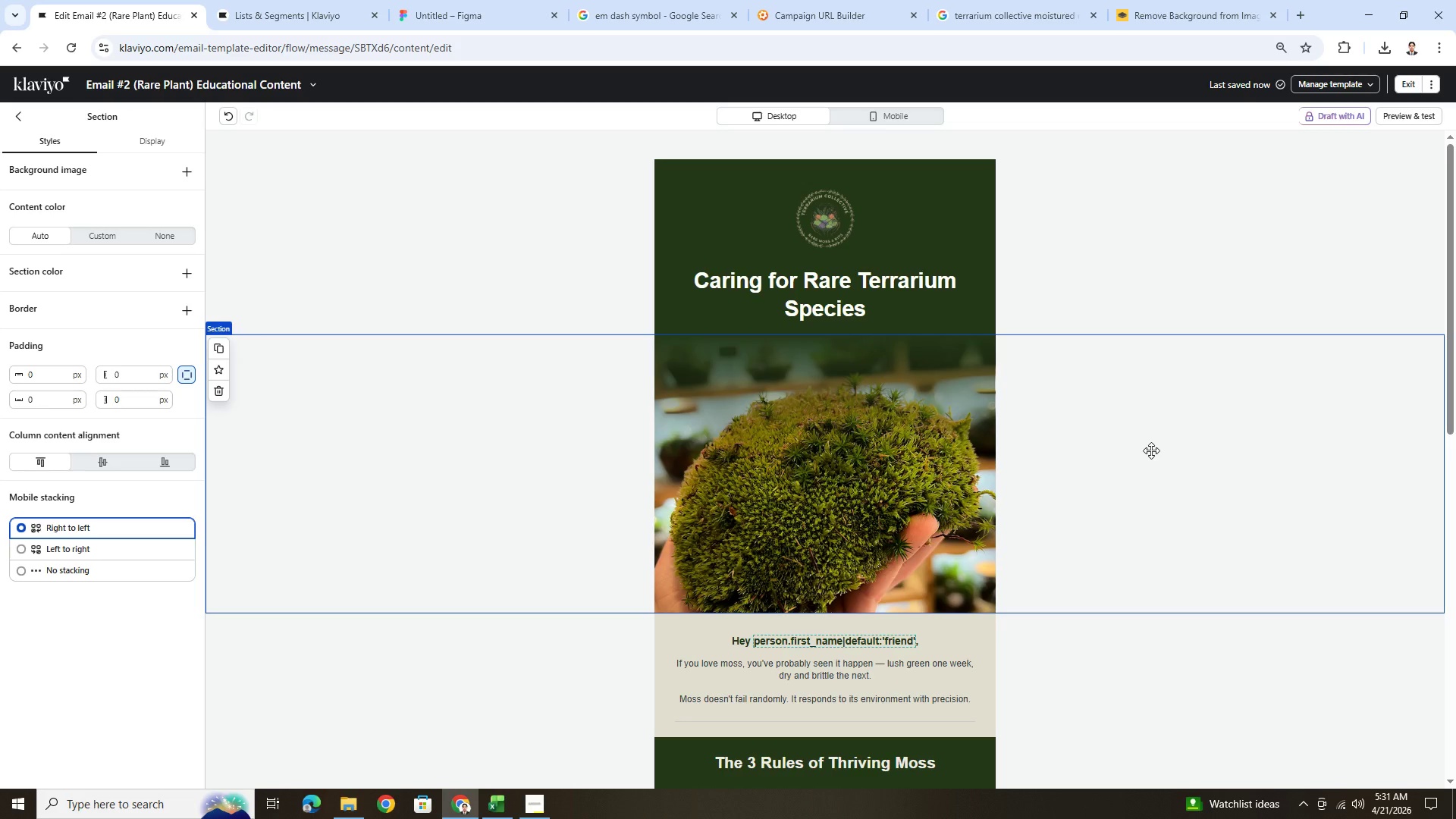 
scroll: coordinate [1151, 450], scroll_direction: down, amount: 1.0
 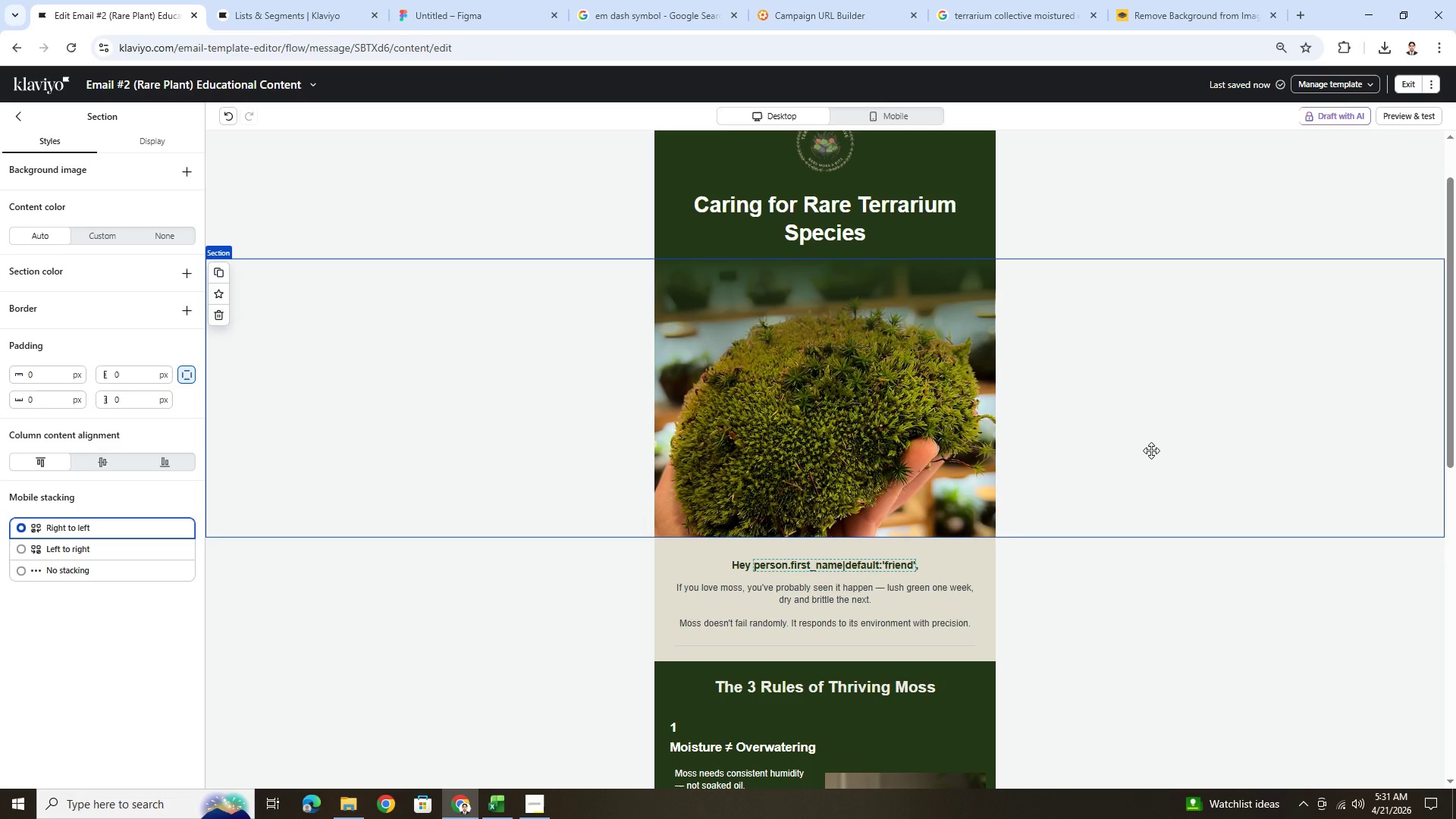 
wait(8.77)
 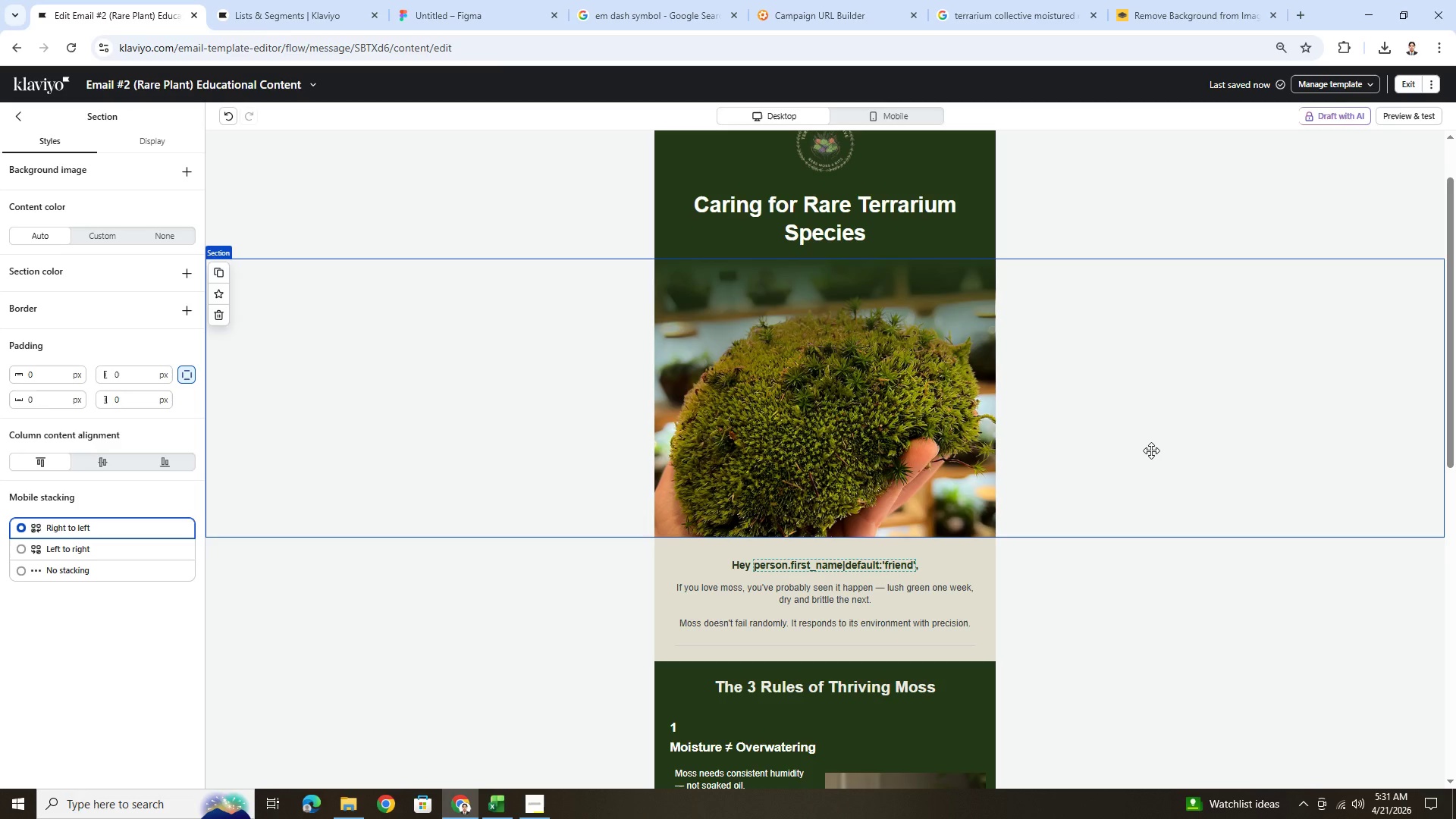 
scroll: coordinate [1151, 450], scroll_direction: up, amount: 3.0
 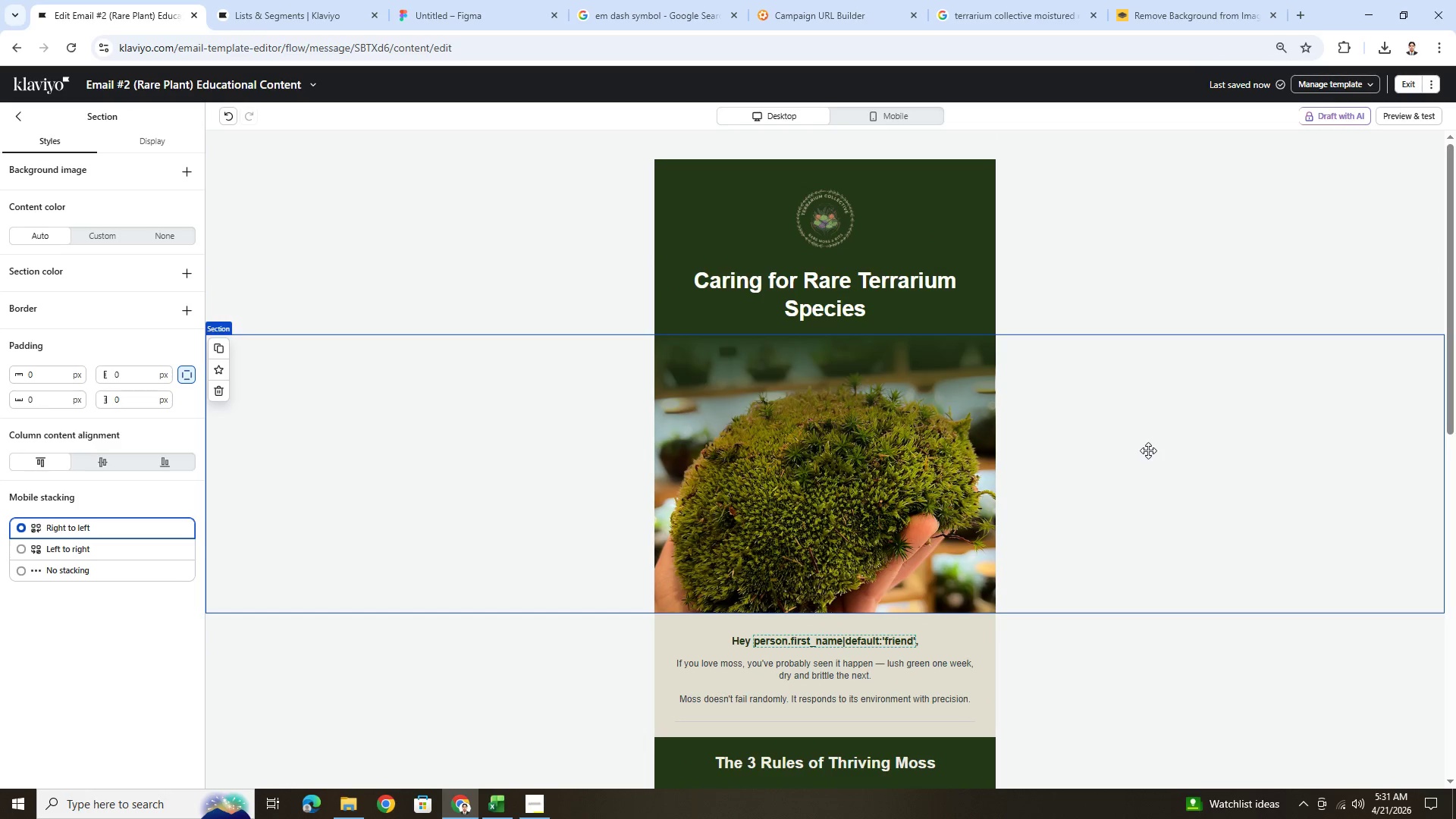 
left_click([839, 423])
 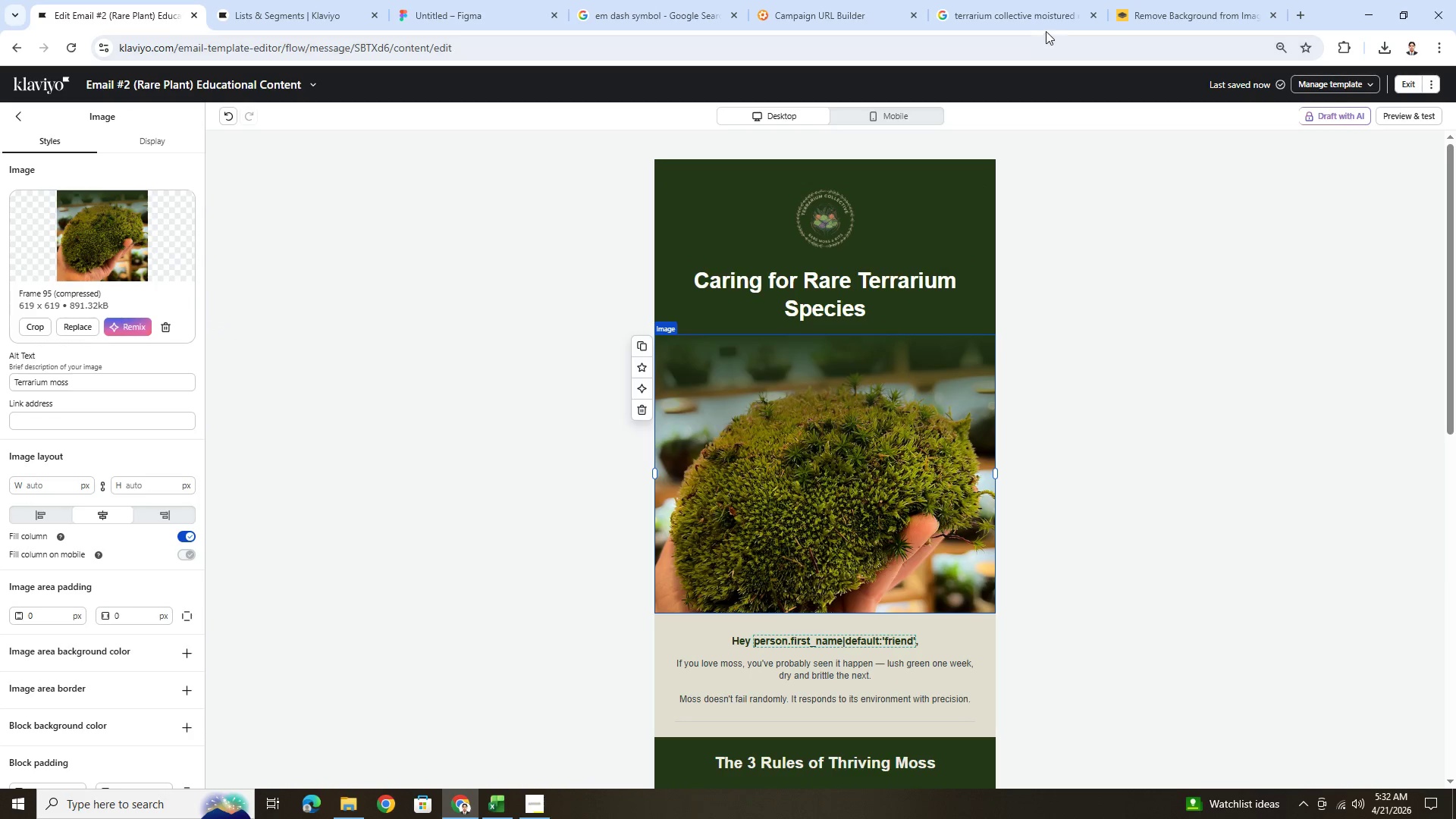 
wait(7.64)
 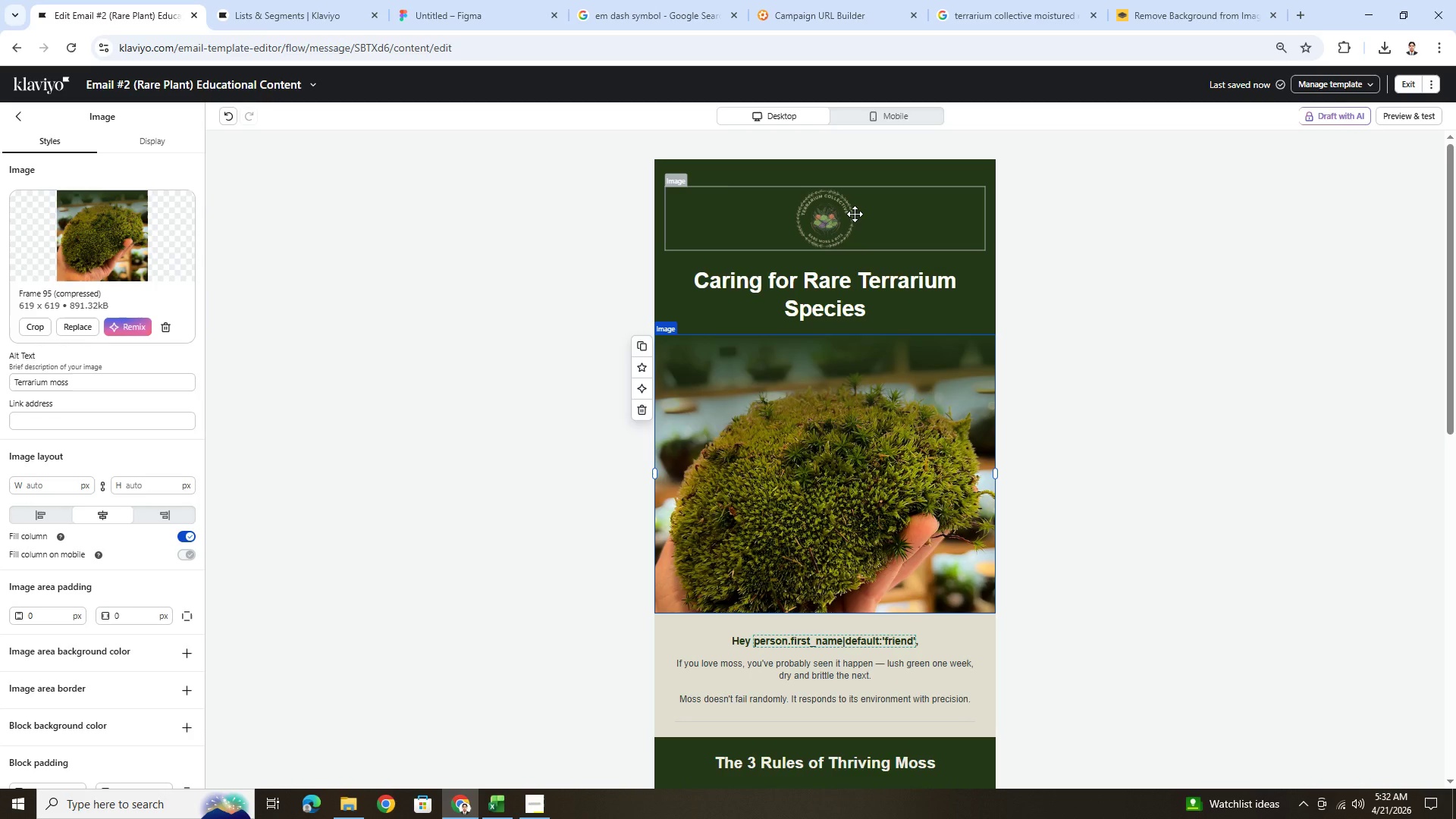 
left_click([1040, 27])
 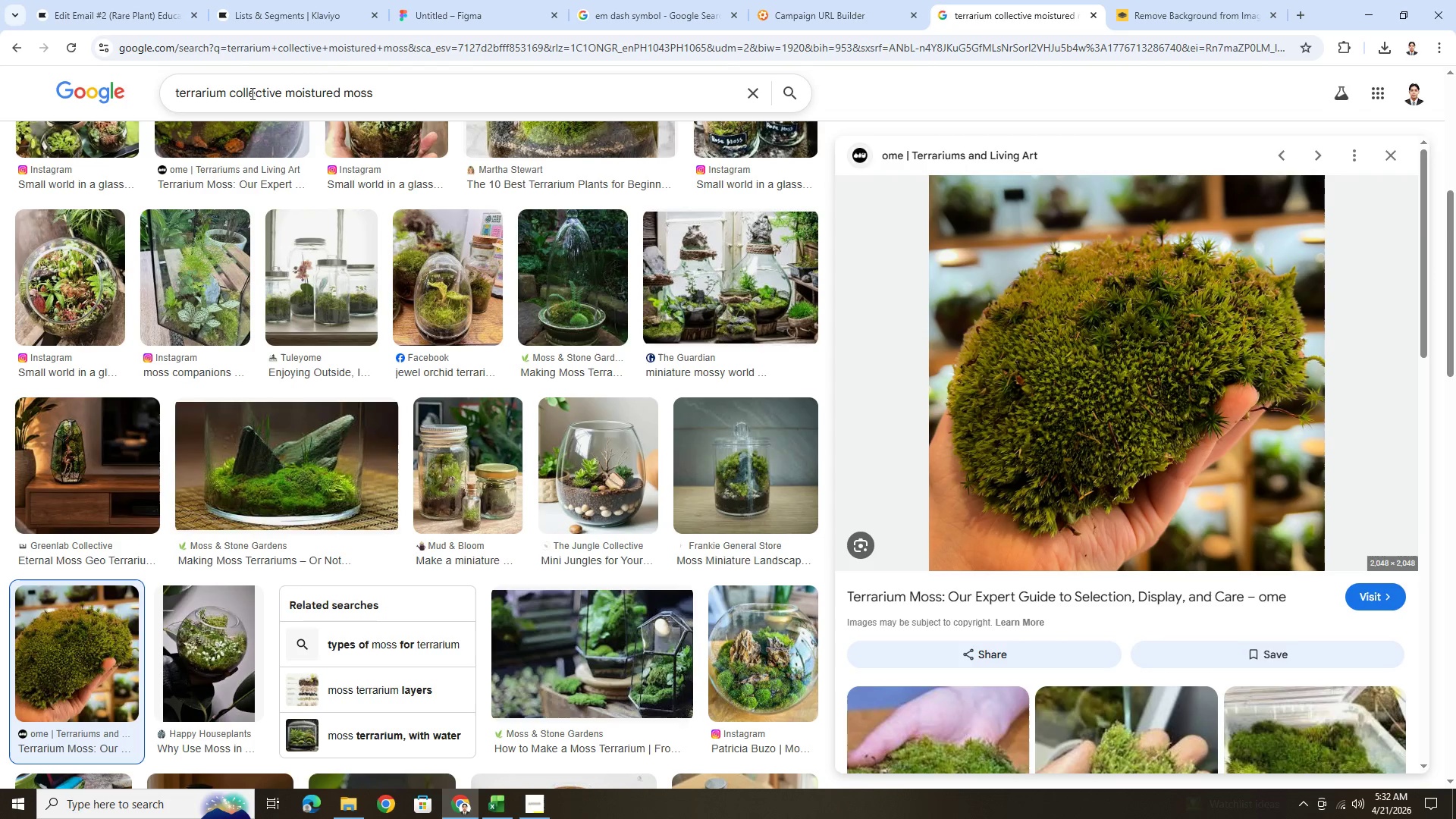 
left_click_drag(start_coordinate=[230, 95], to_coordinate=[365, 105])
 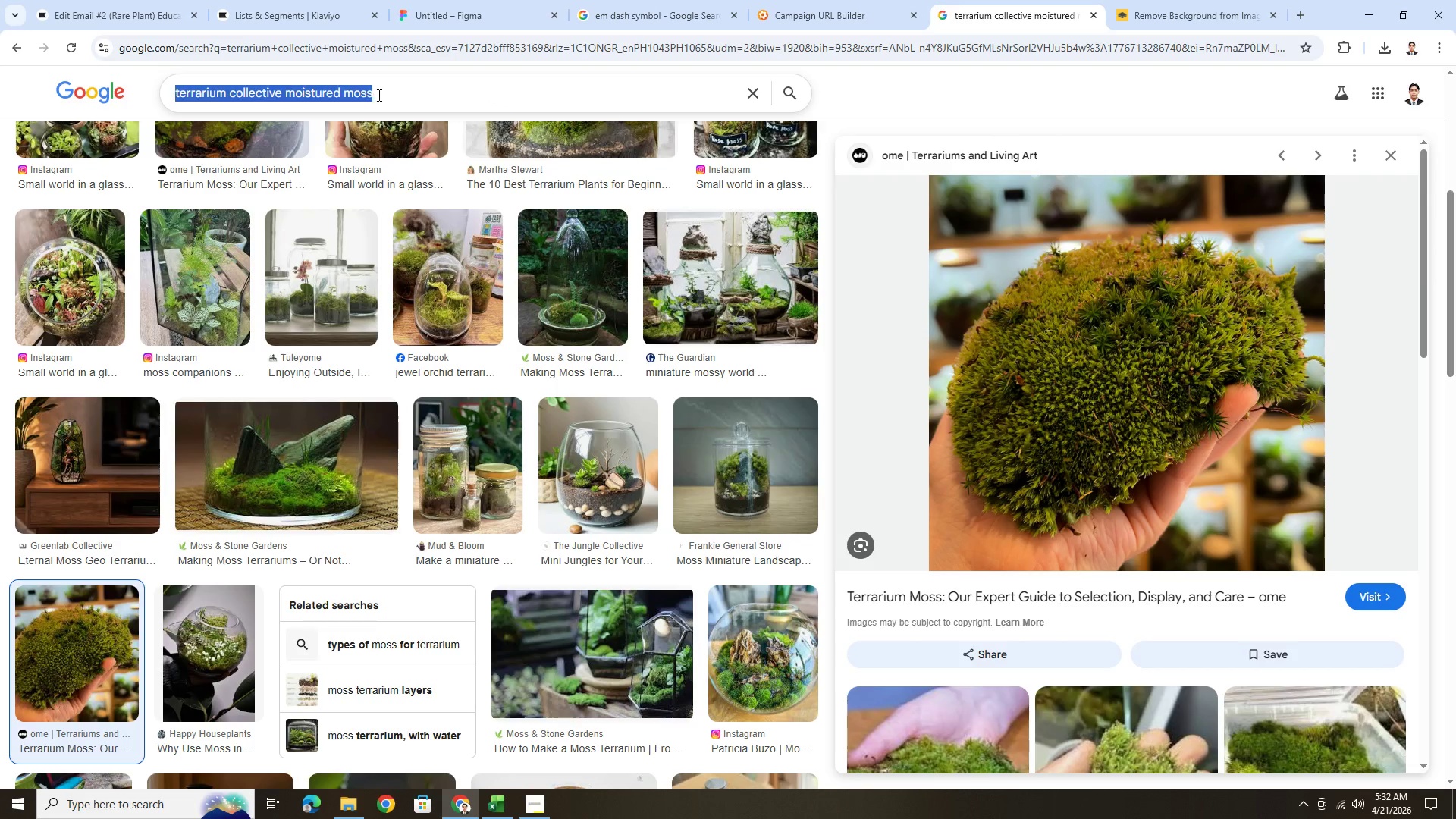 
left_click([378, 95])
 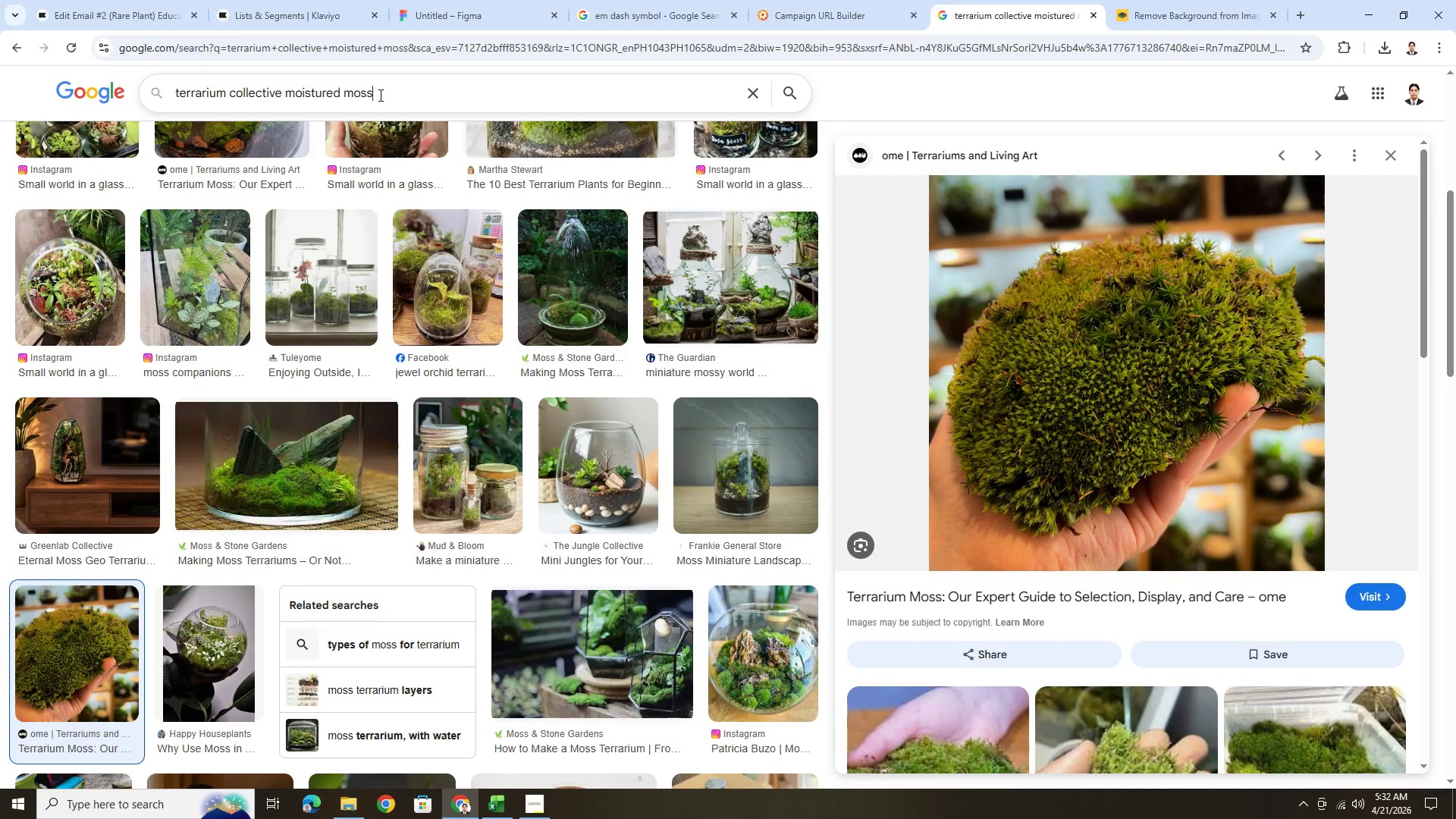 
left_click_drag(start_coordinate=[379, 95], to_coordinate=[232, 96])
 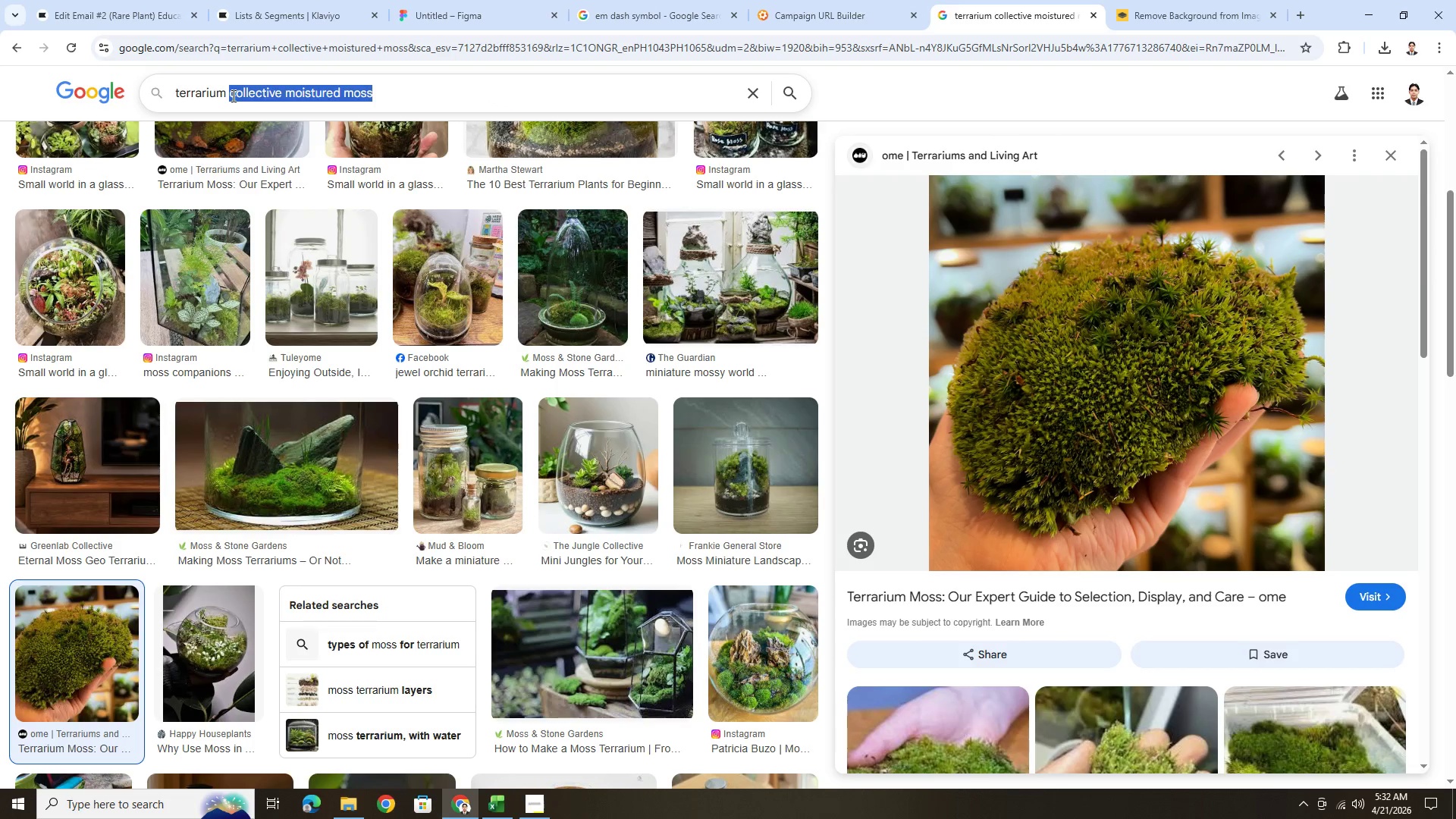 
key(Backspace)
 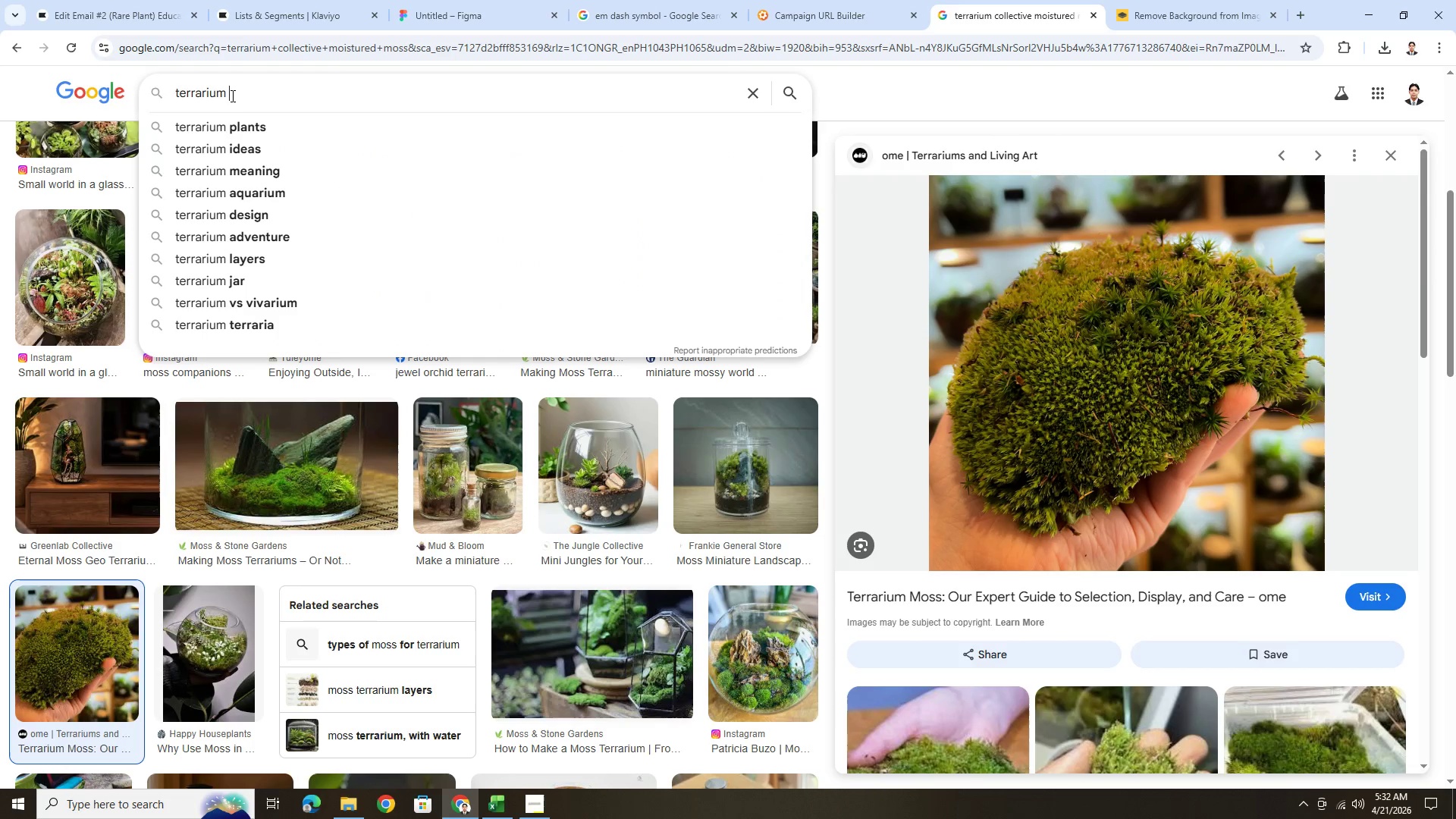 
key(Backspace)
 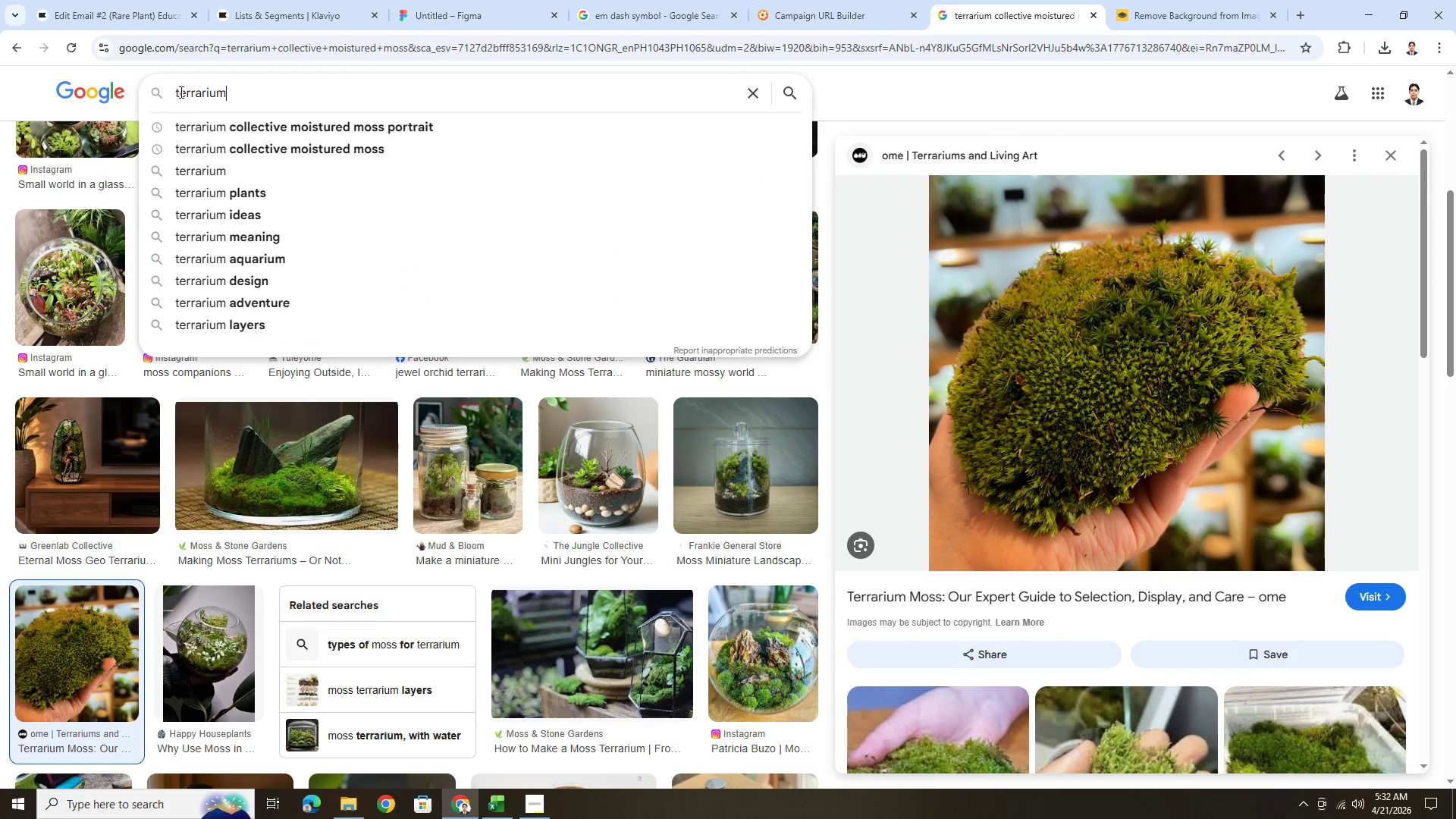 
left_click([177, 91])
 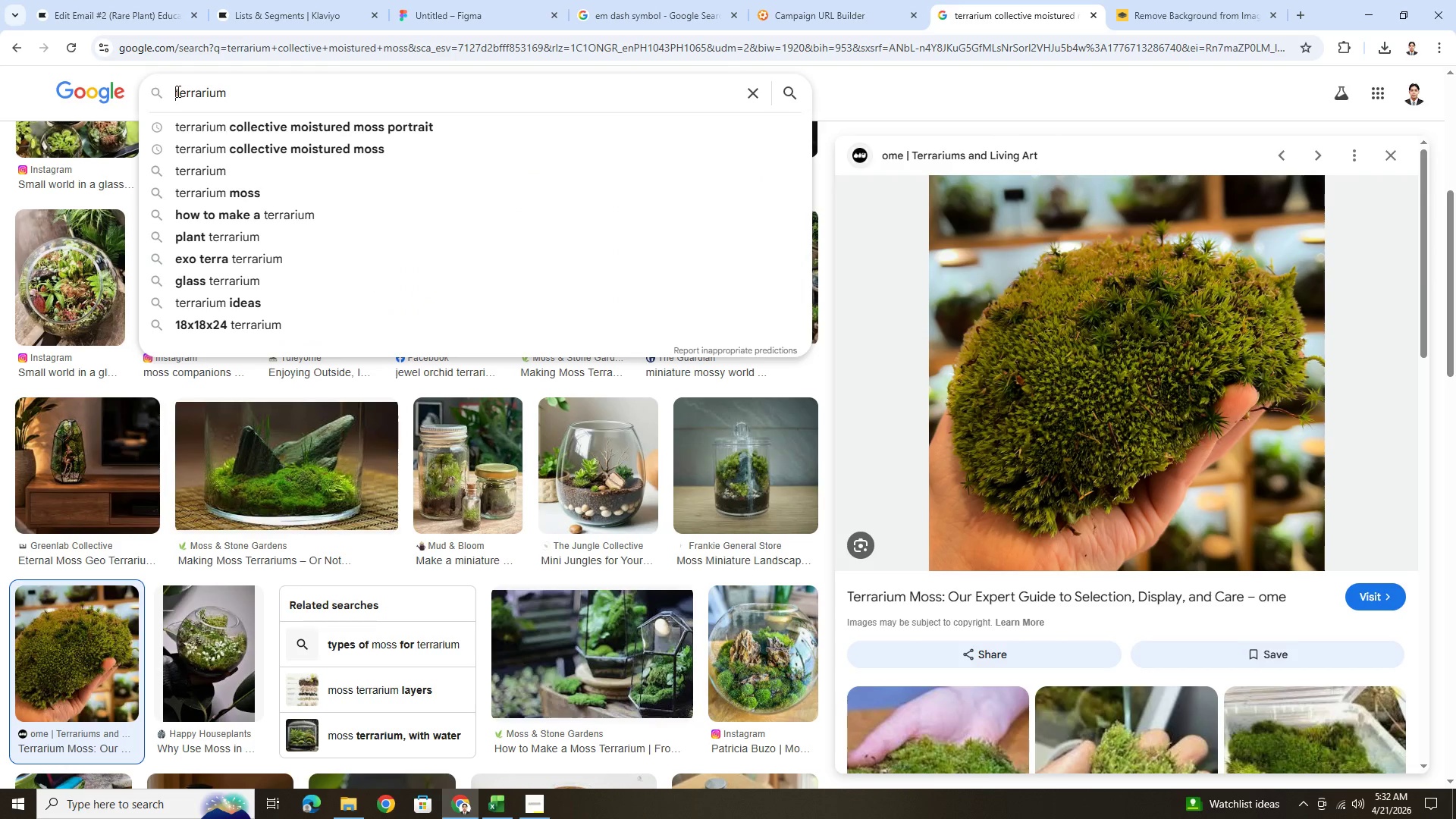 
type(rare )
 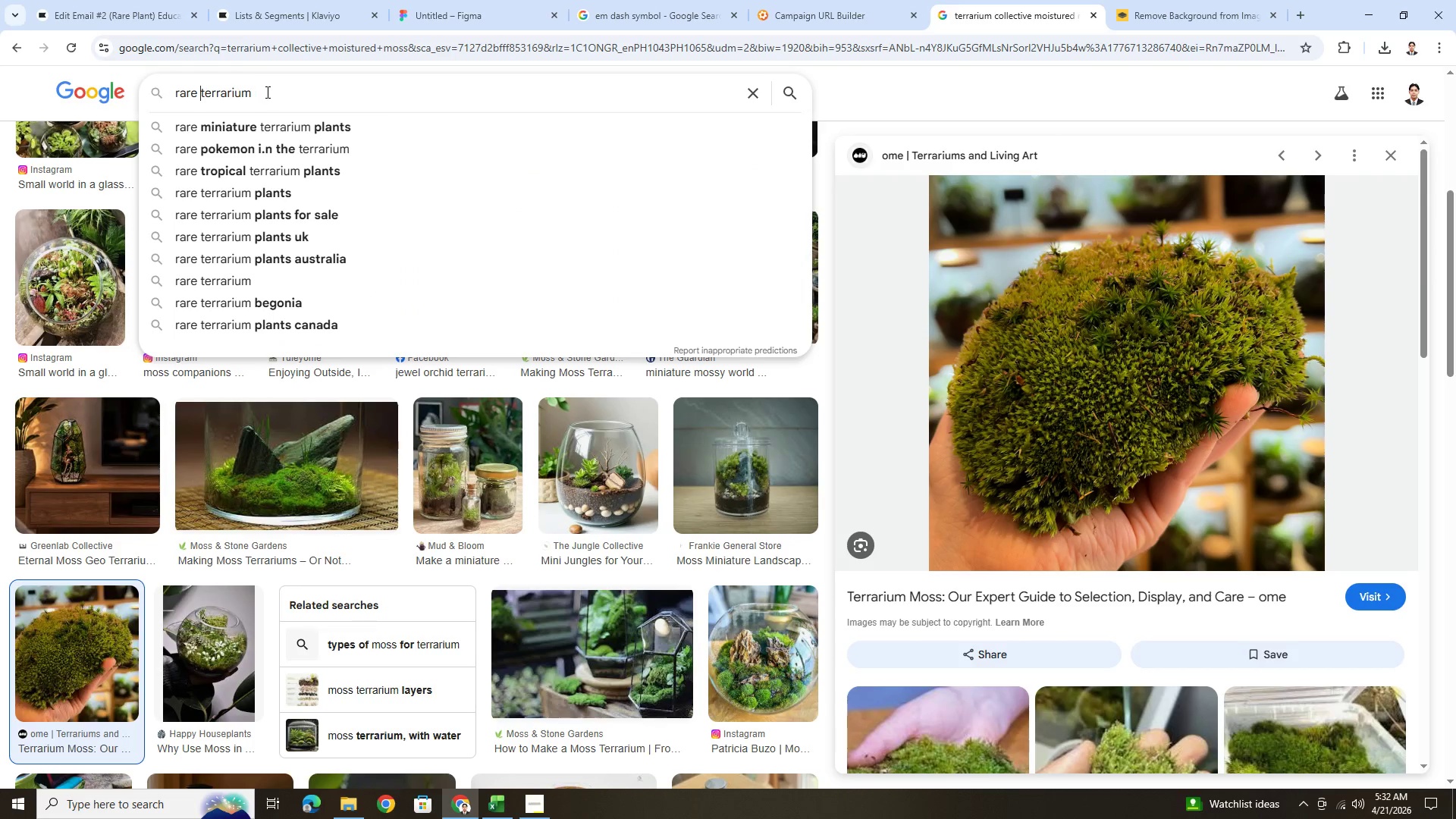 
left_click([274, 94])
 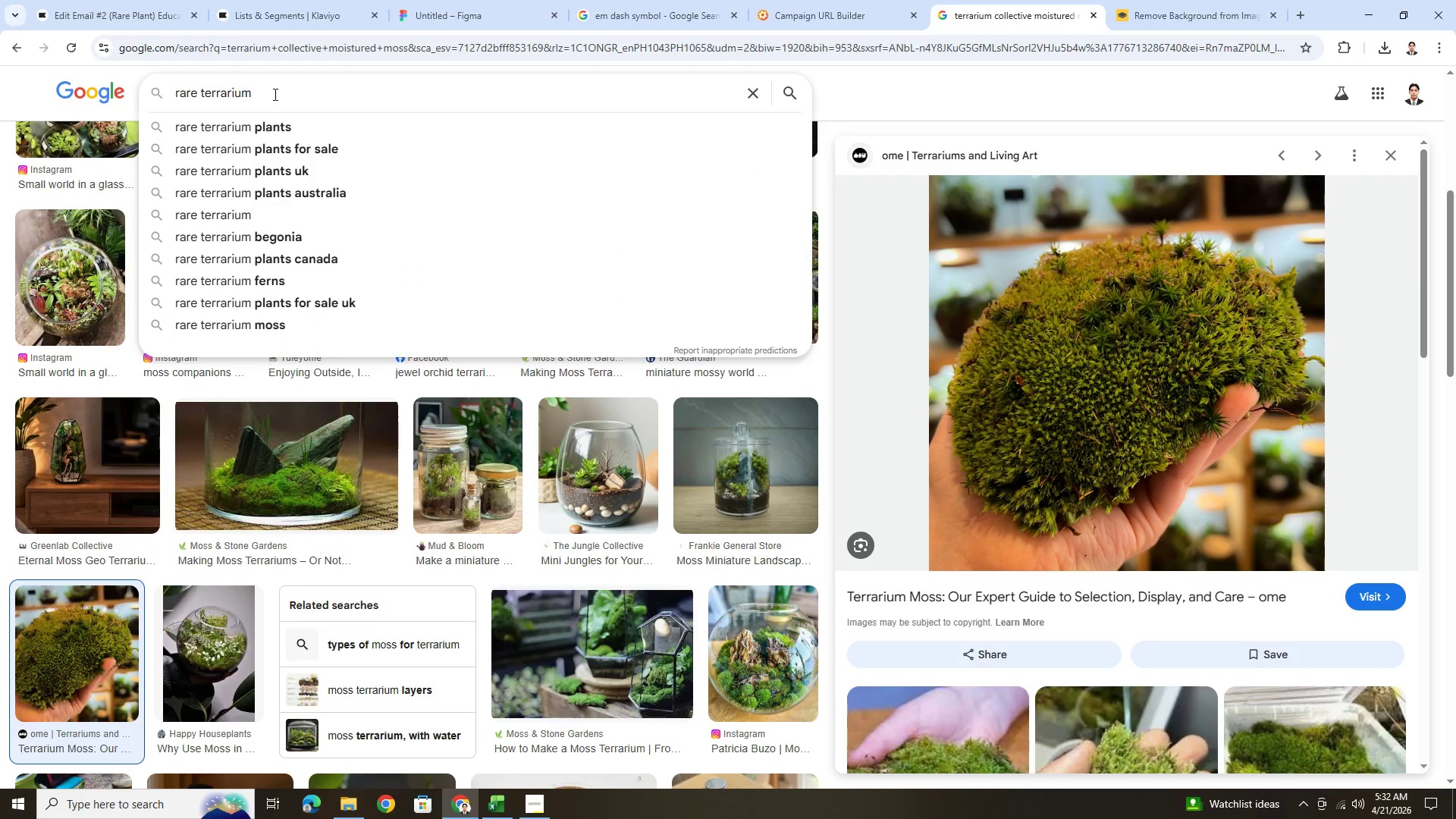 
type( species)
 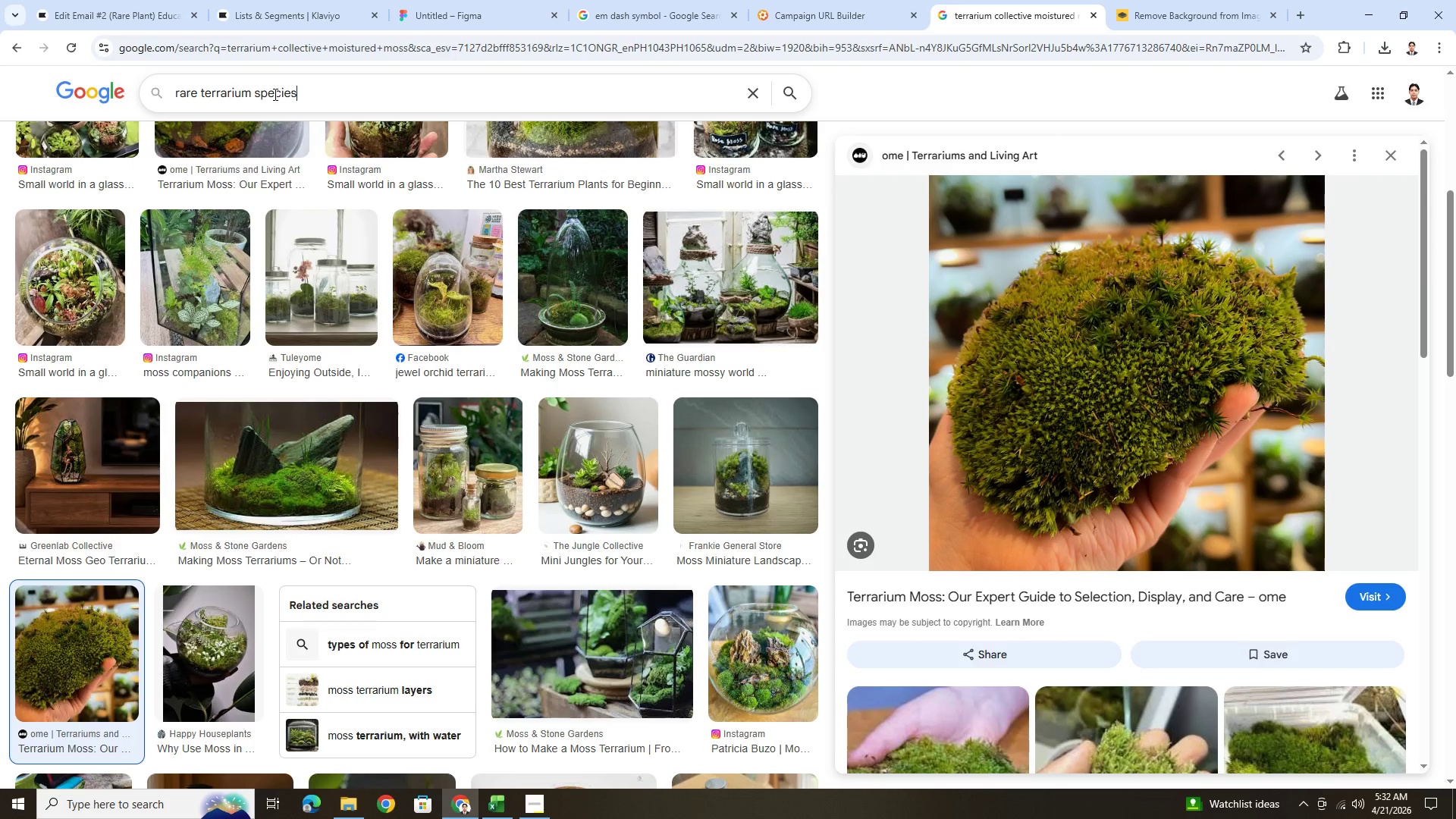 
key(Enter)
 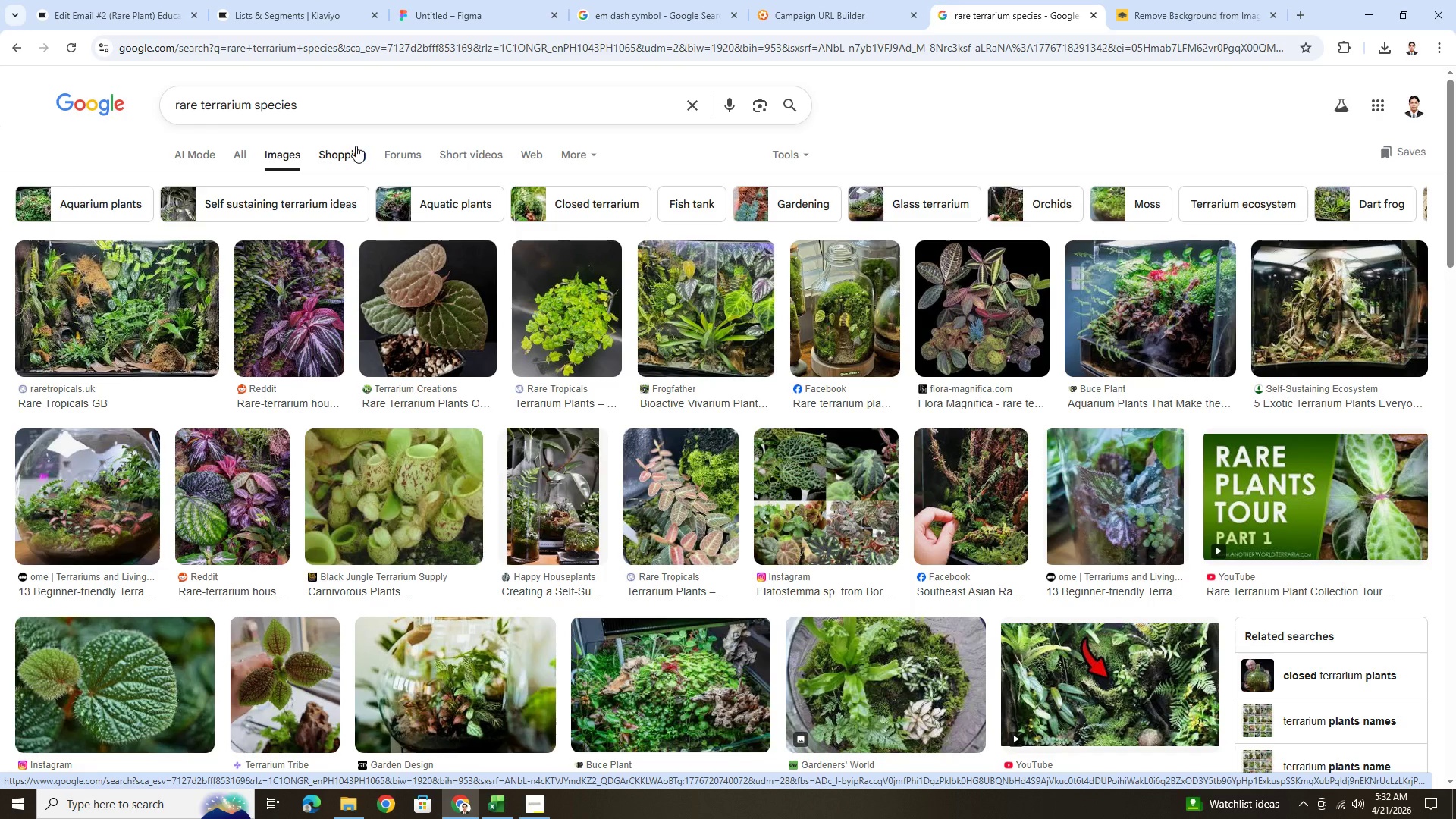 
wait(11.39)
 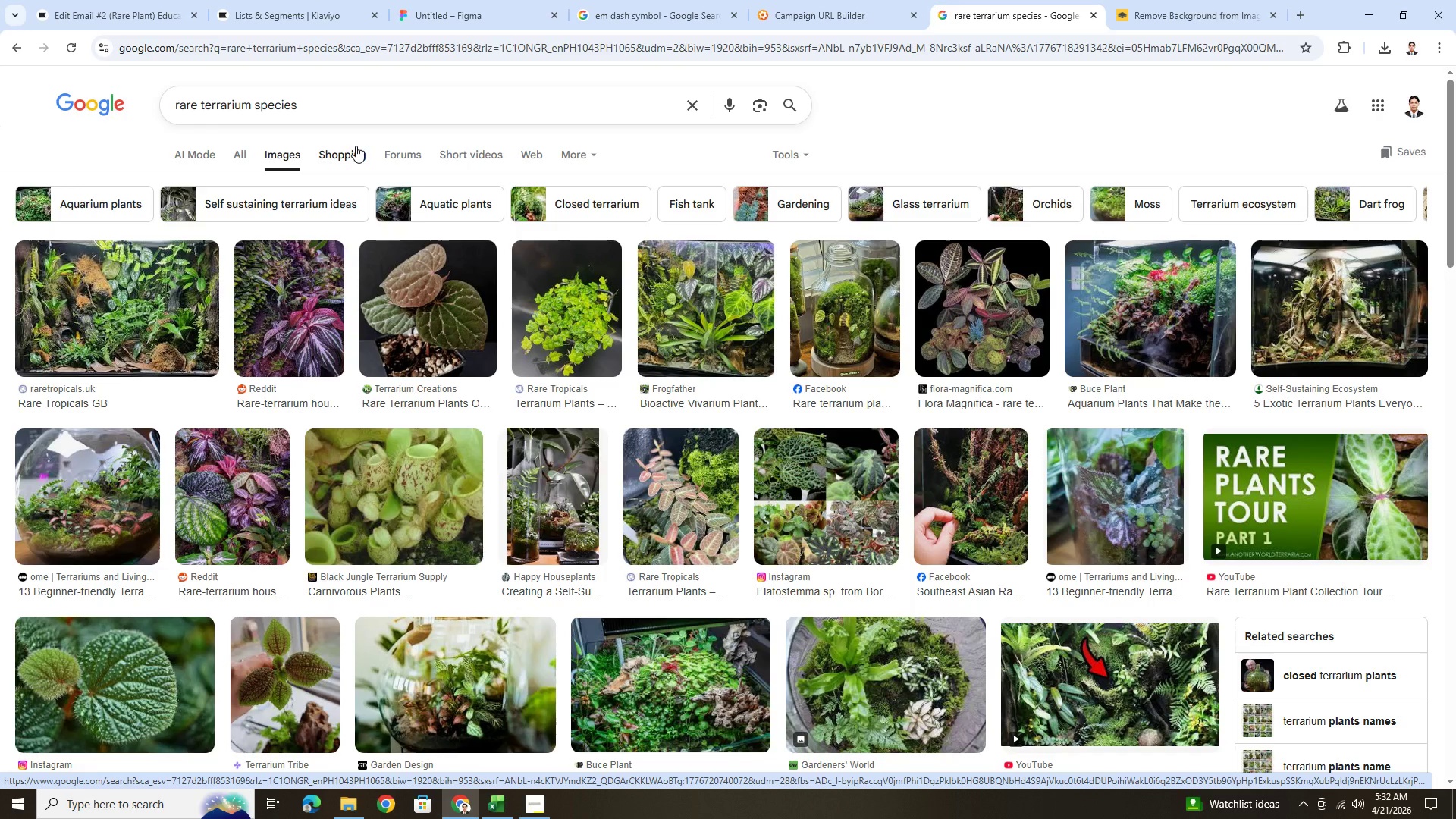 
left_click([174, 318])
 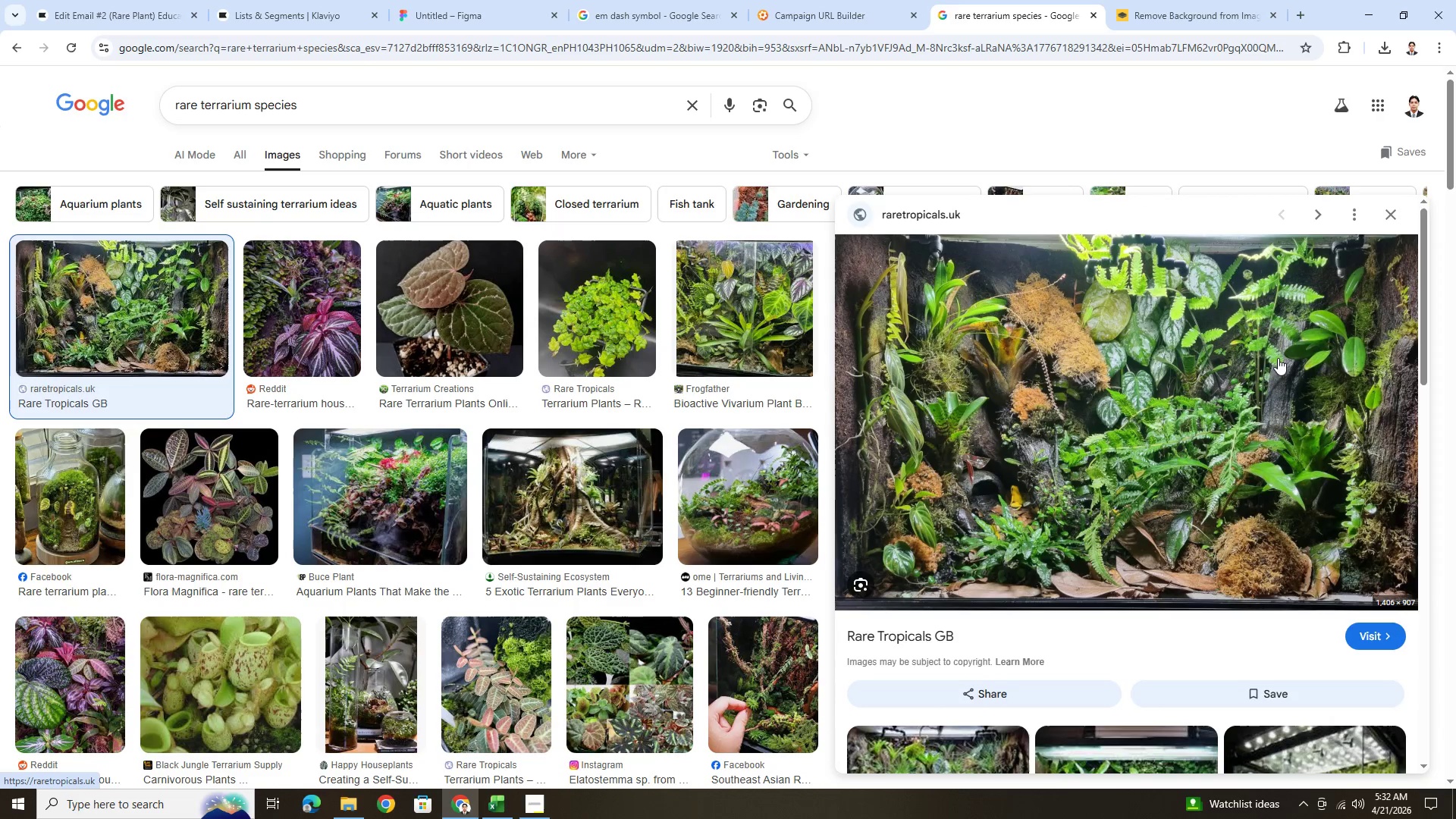 
scroll: coordinate [1276, 359], scroll_direction: down, amount: 1.0
 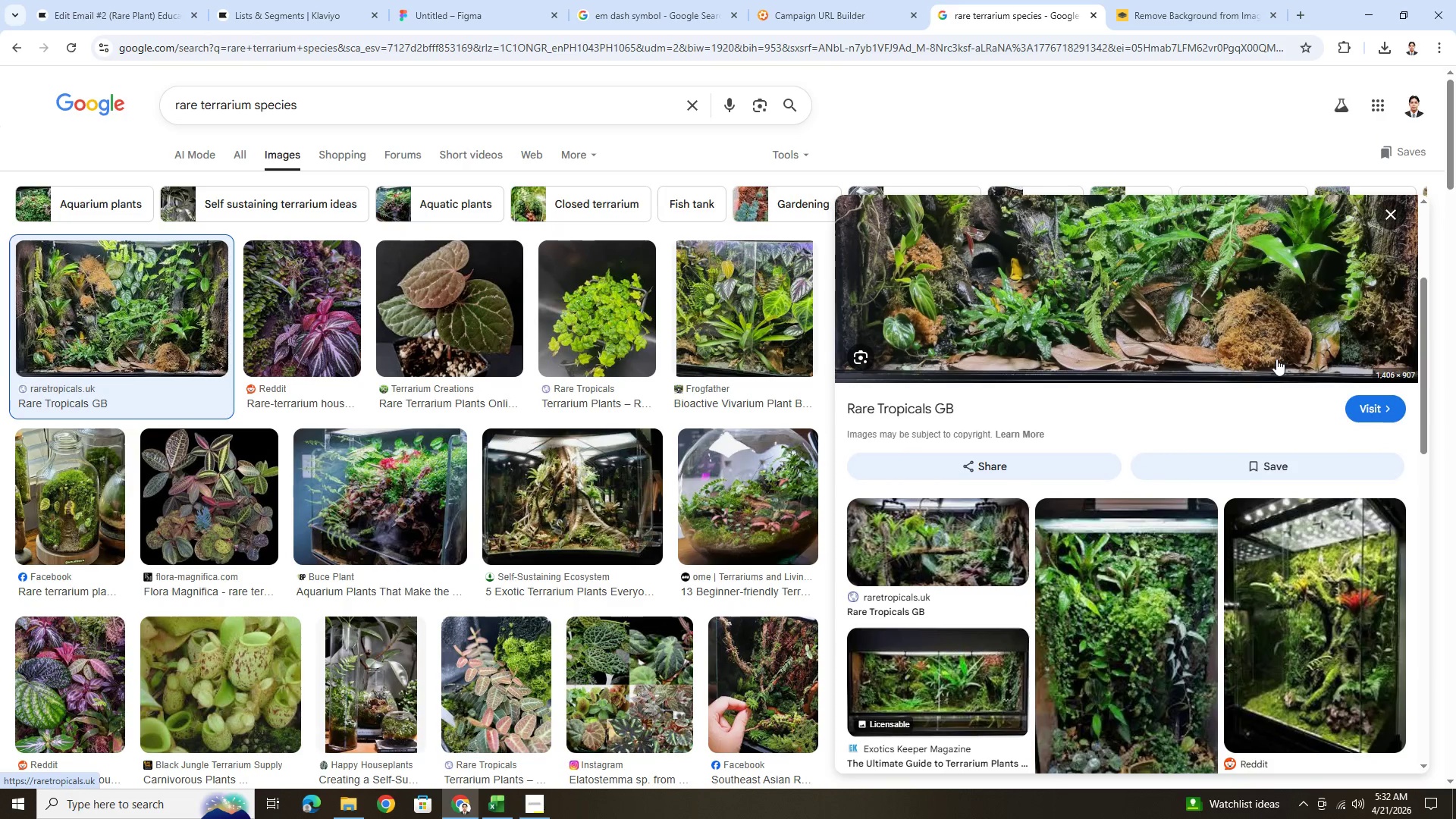 
scroll: coordinate [1276, 359], scroll_direction: up, amount: 2.0
 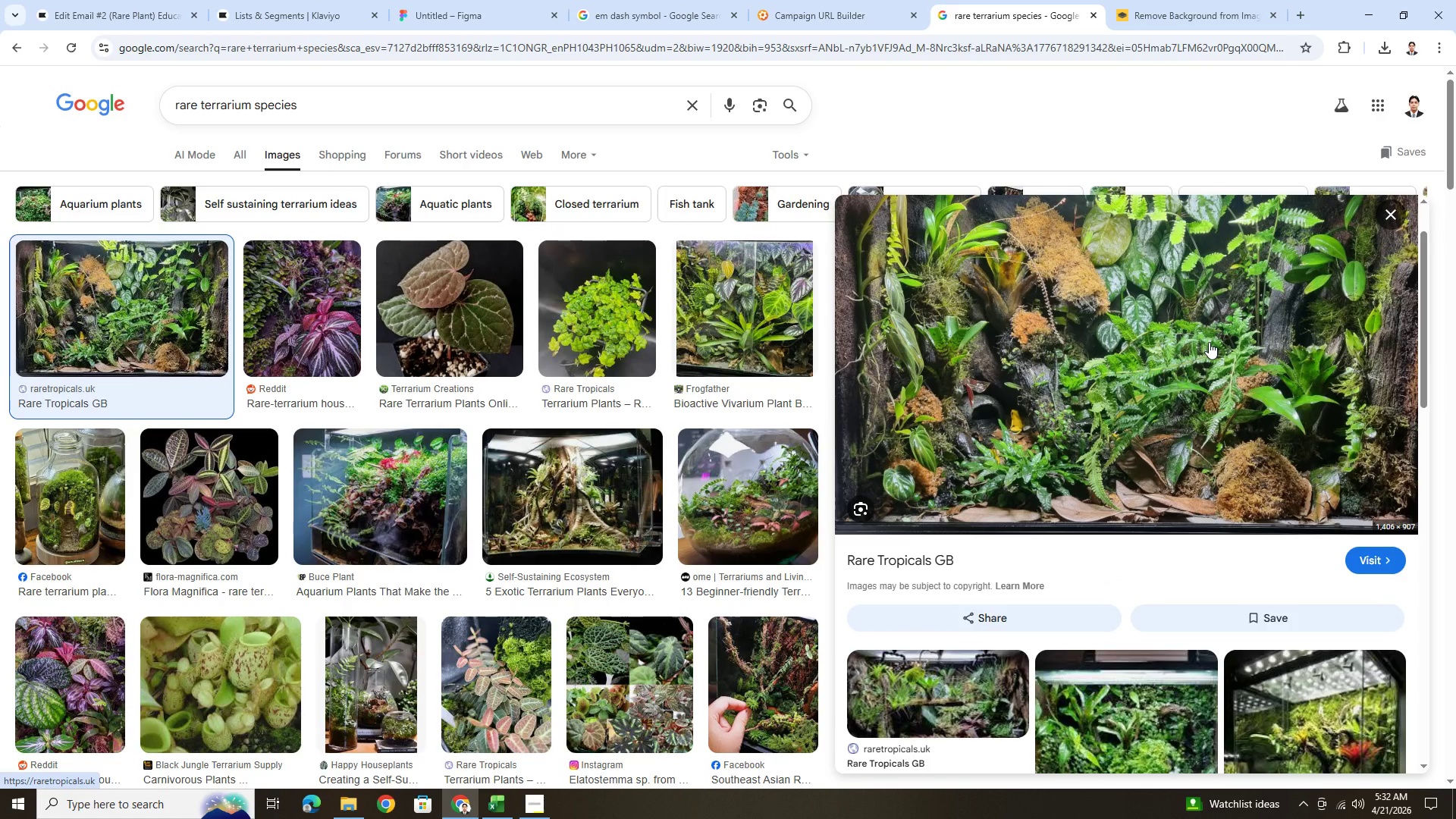 
right_click([1209, 342])
 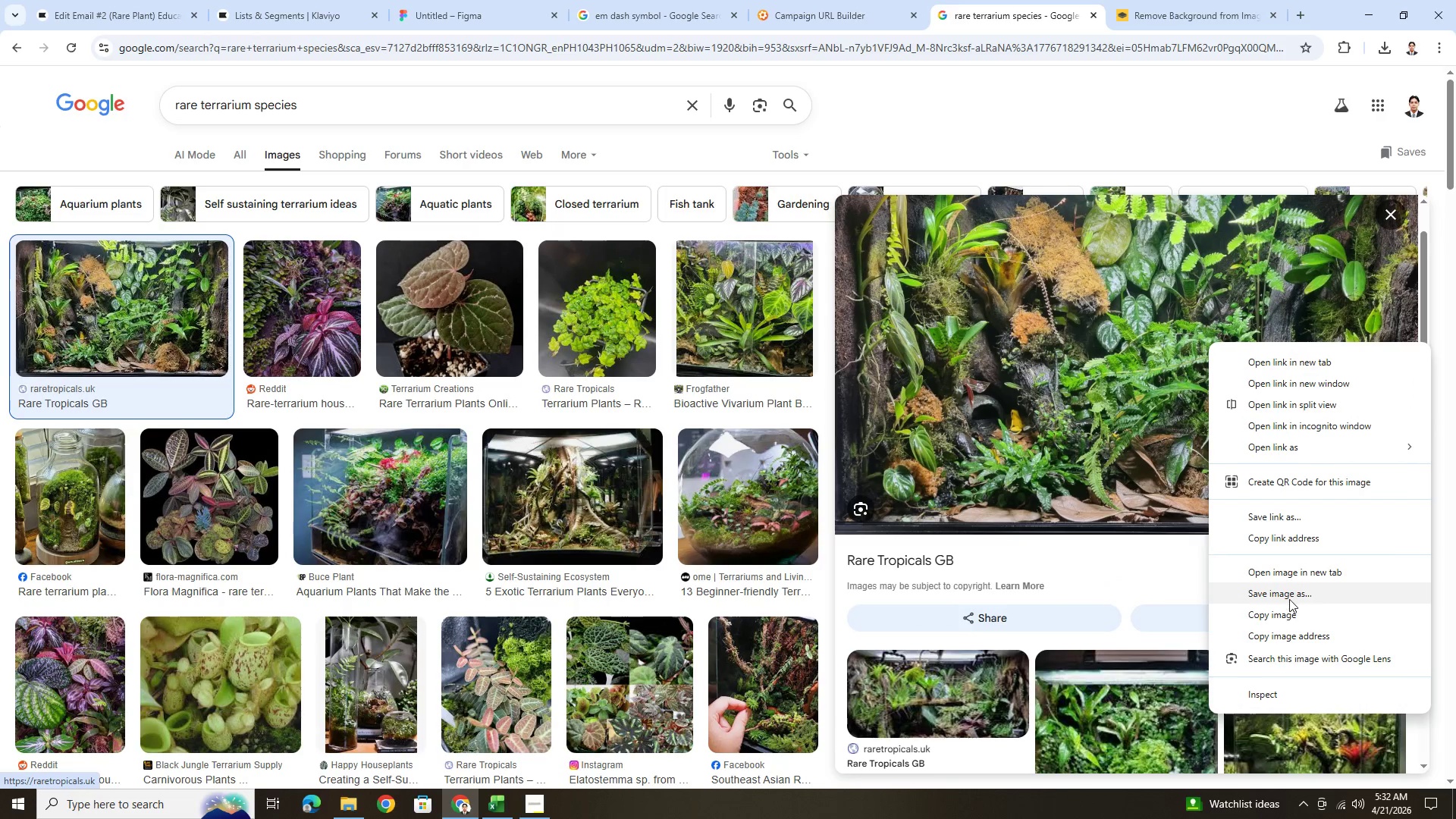 
left_click([1290, 611])
 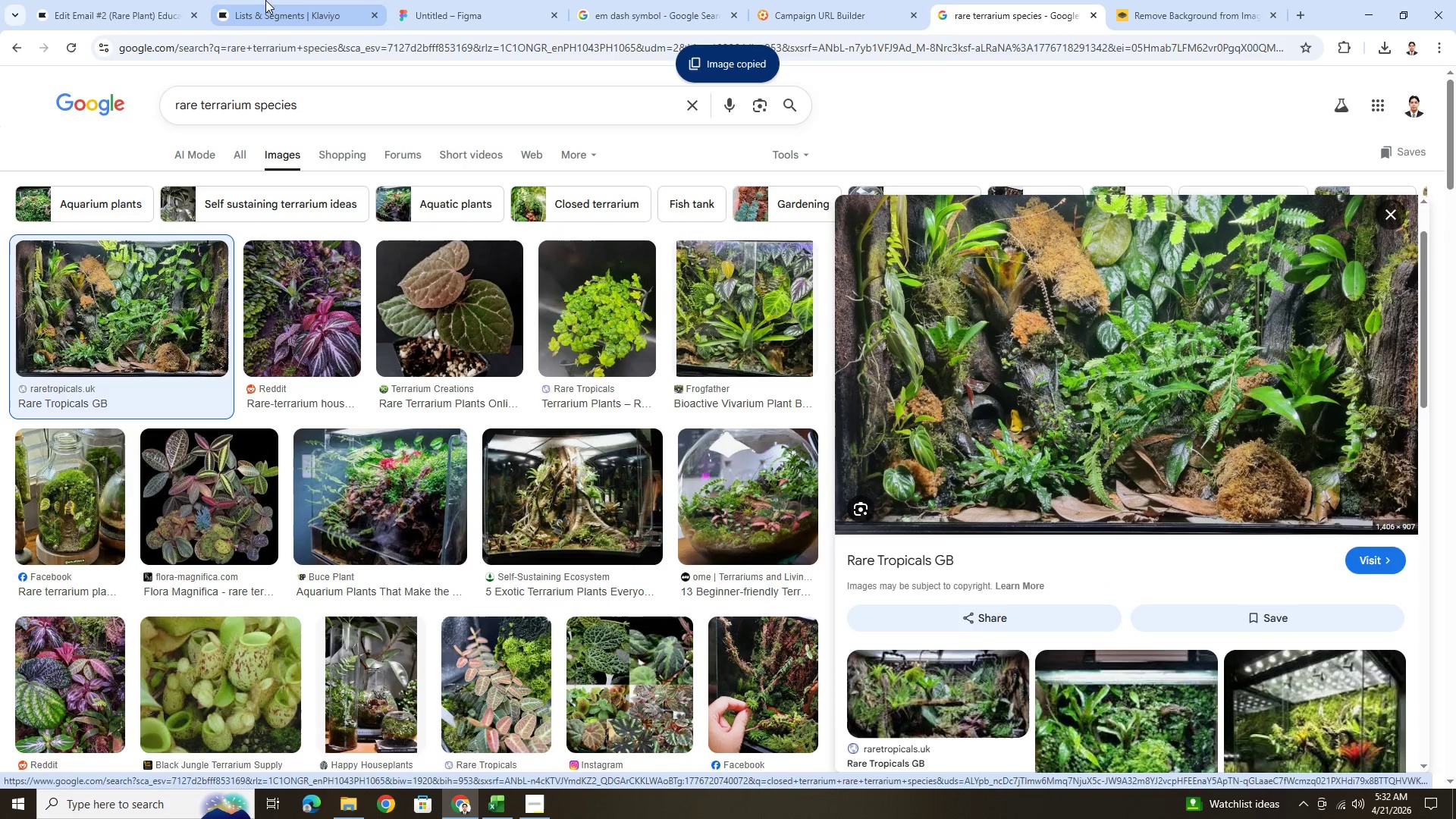 
left_click([246, 0])
 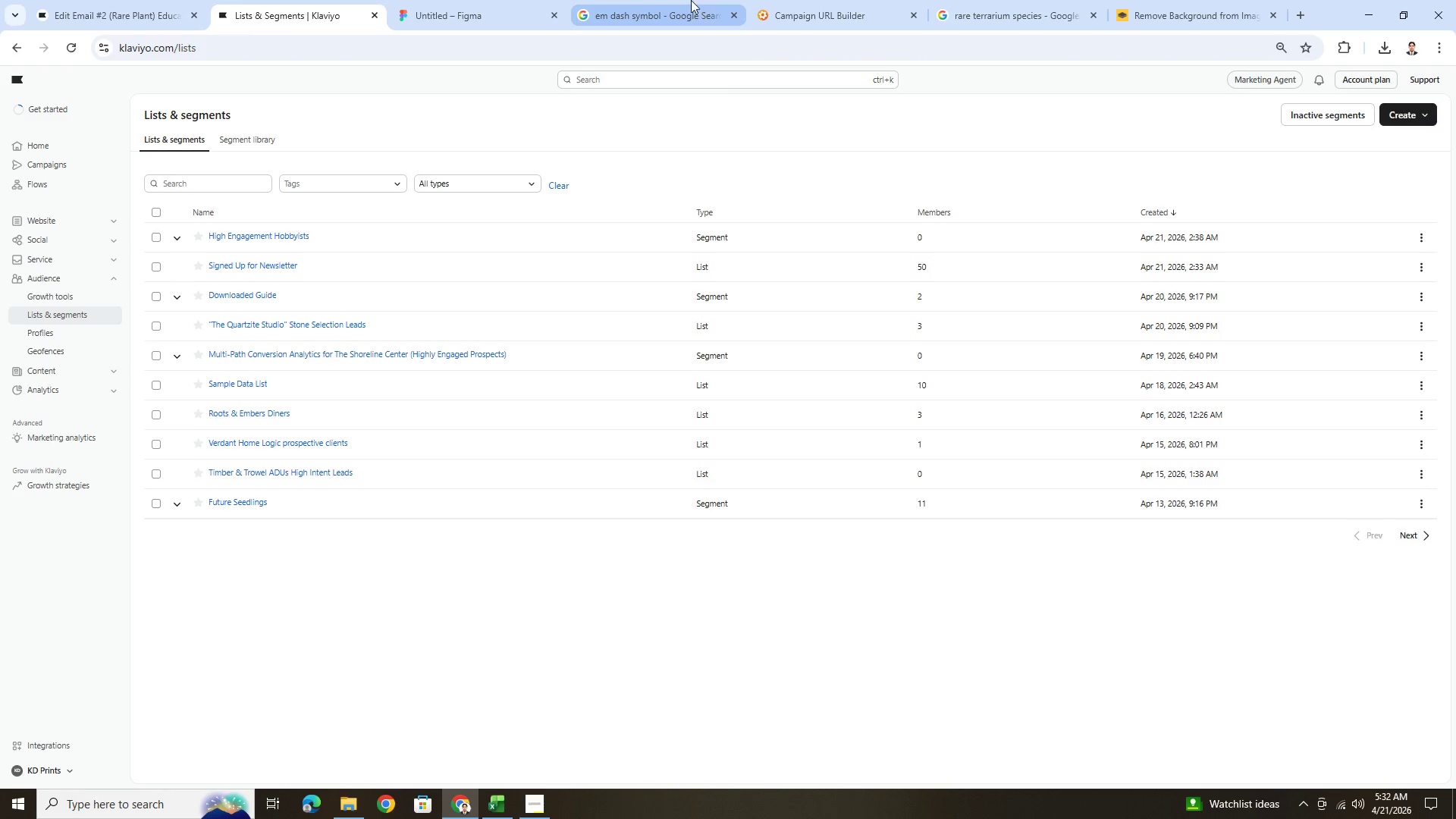 
left_click([503, 0])
 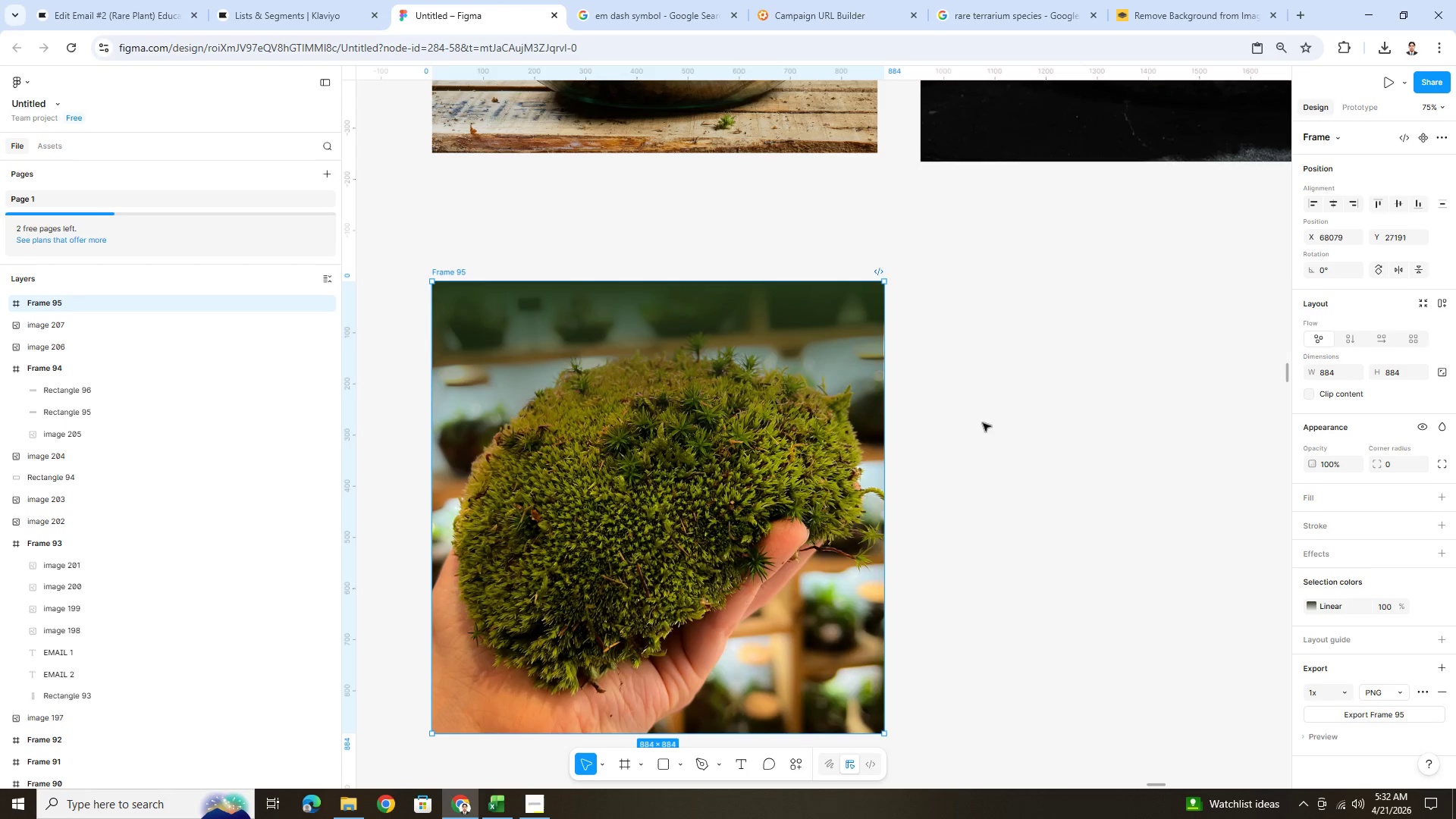 
left_click([1041, 468])
 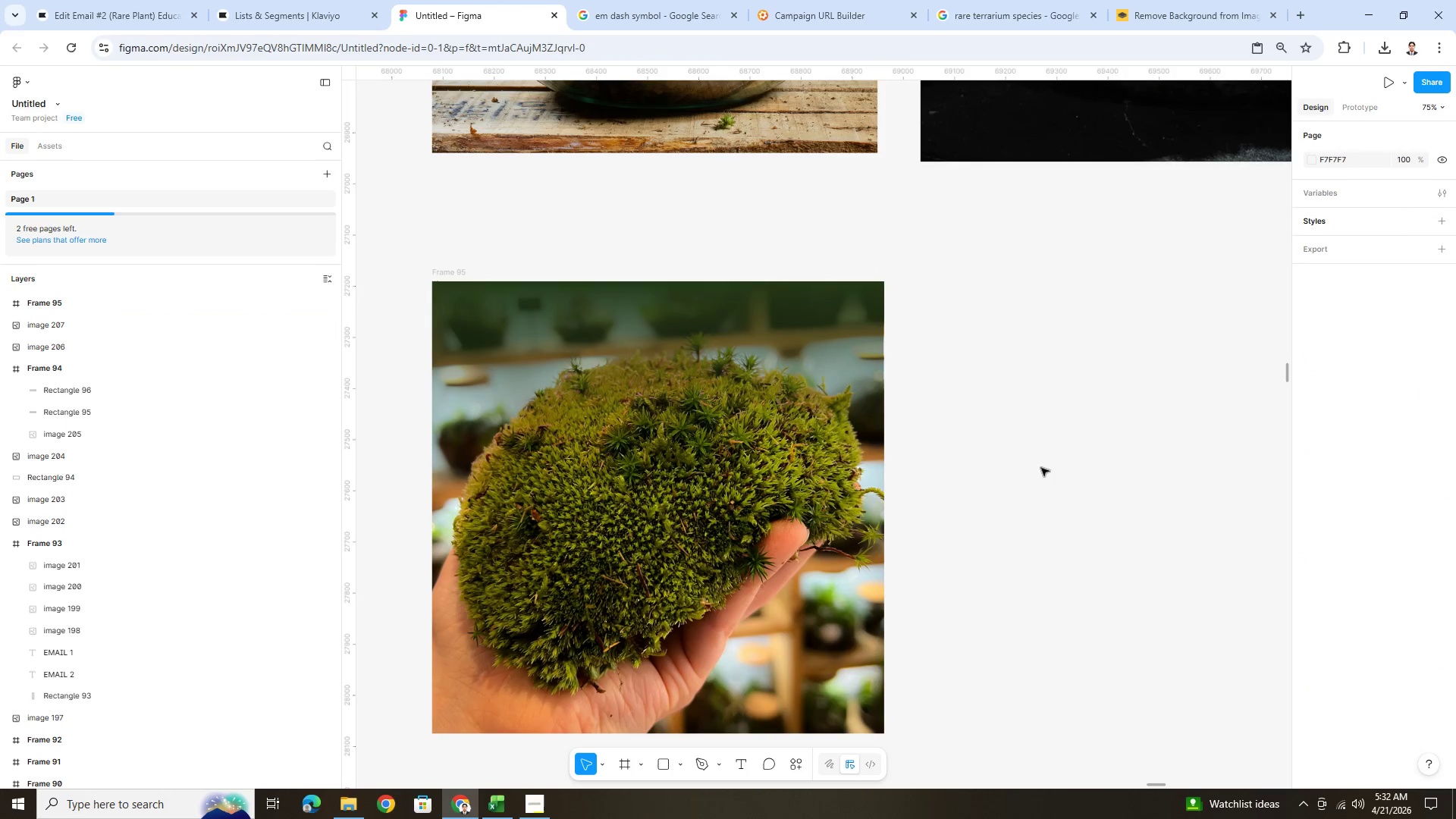 
hold_key(key=ControlLeft, duration=0.89)
scroll: coordinate [1185, 492], scroll_direction: down, amount: 2.0
 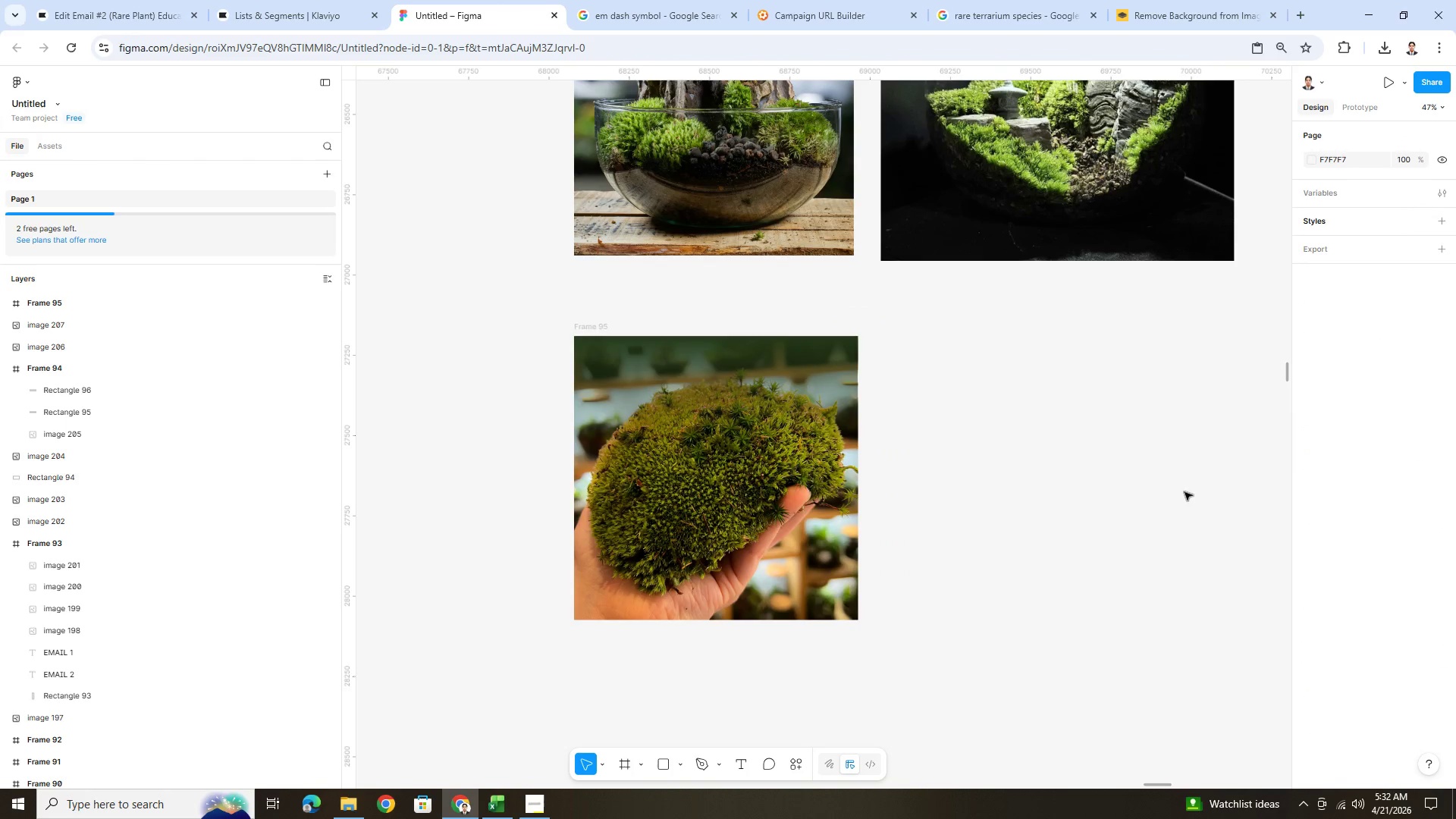 
key(Control+V)
 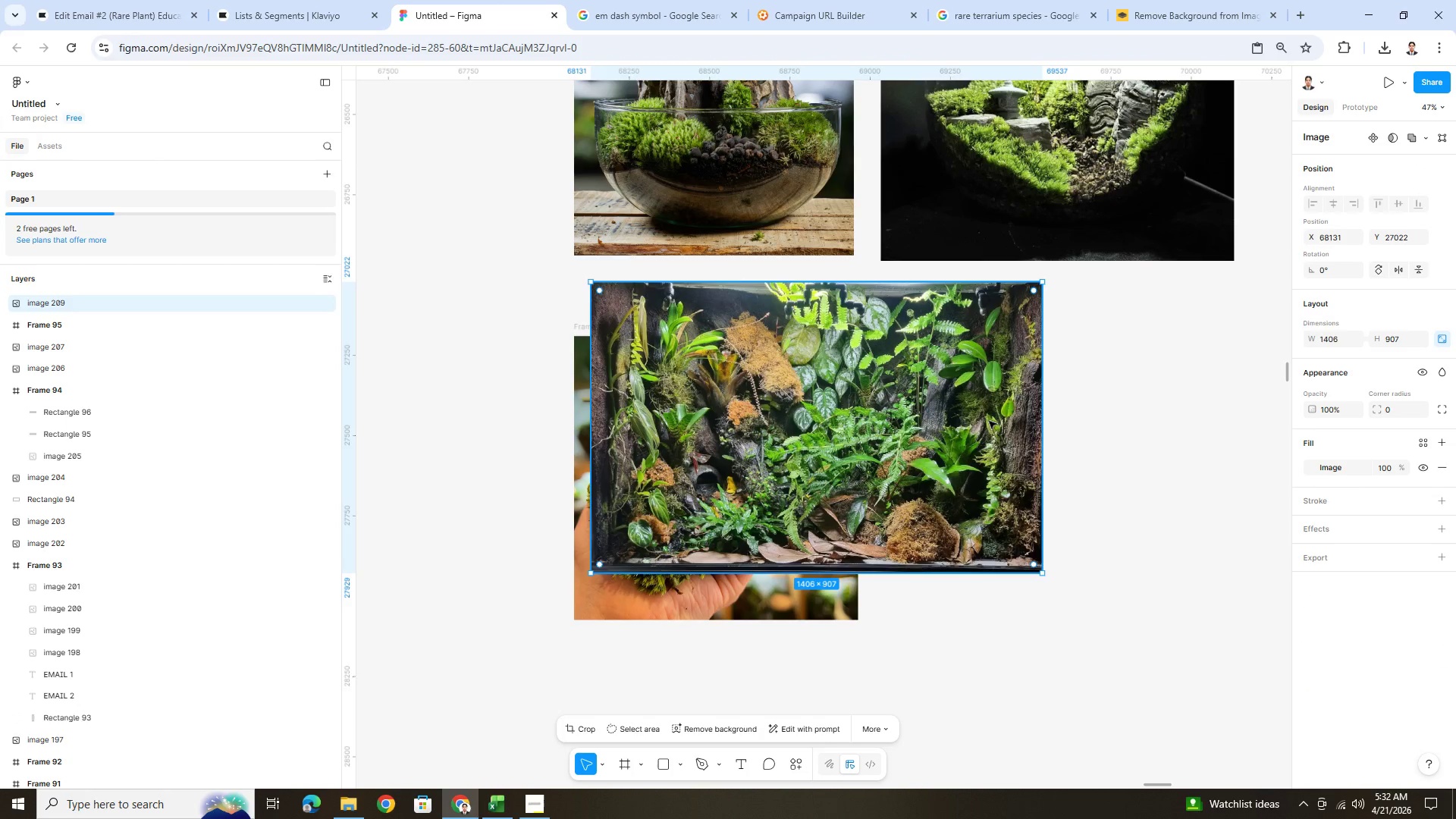 
left_click_drag(start_coordinate=[831, 408], to_coordinate=[1122, 467])
 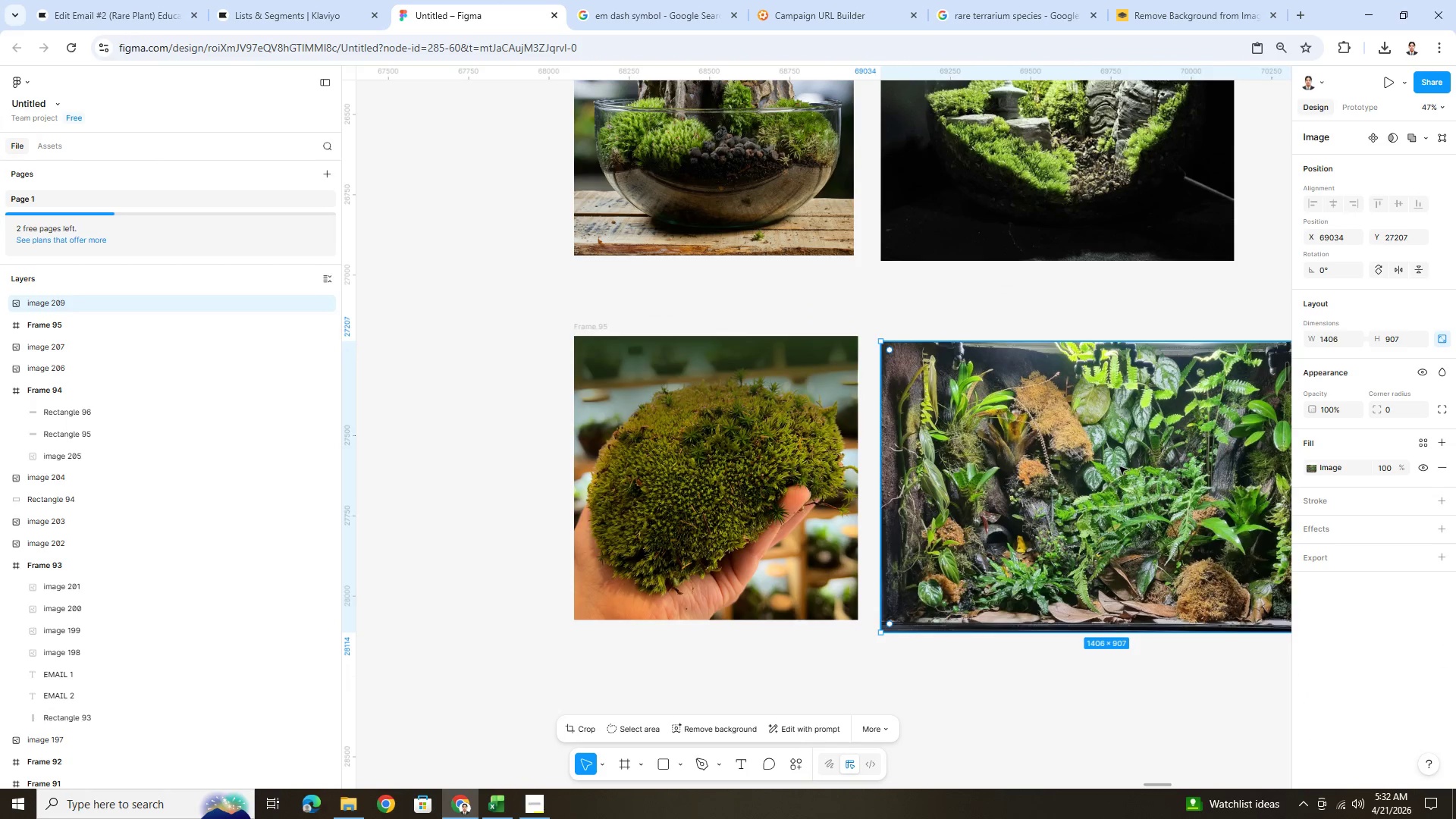 
hold_key(key=ControlLeft, duration=0.62)
scroll: coordinate [1119, 466], scroll_direction: down, amount: 4.0
 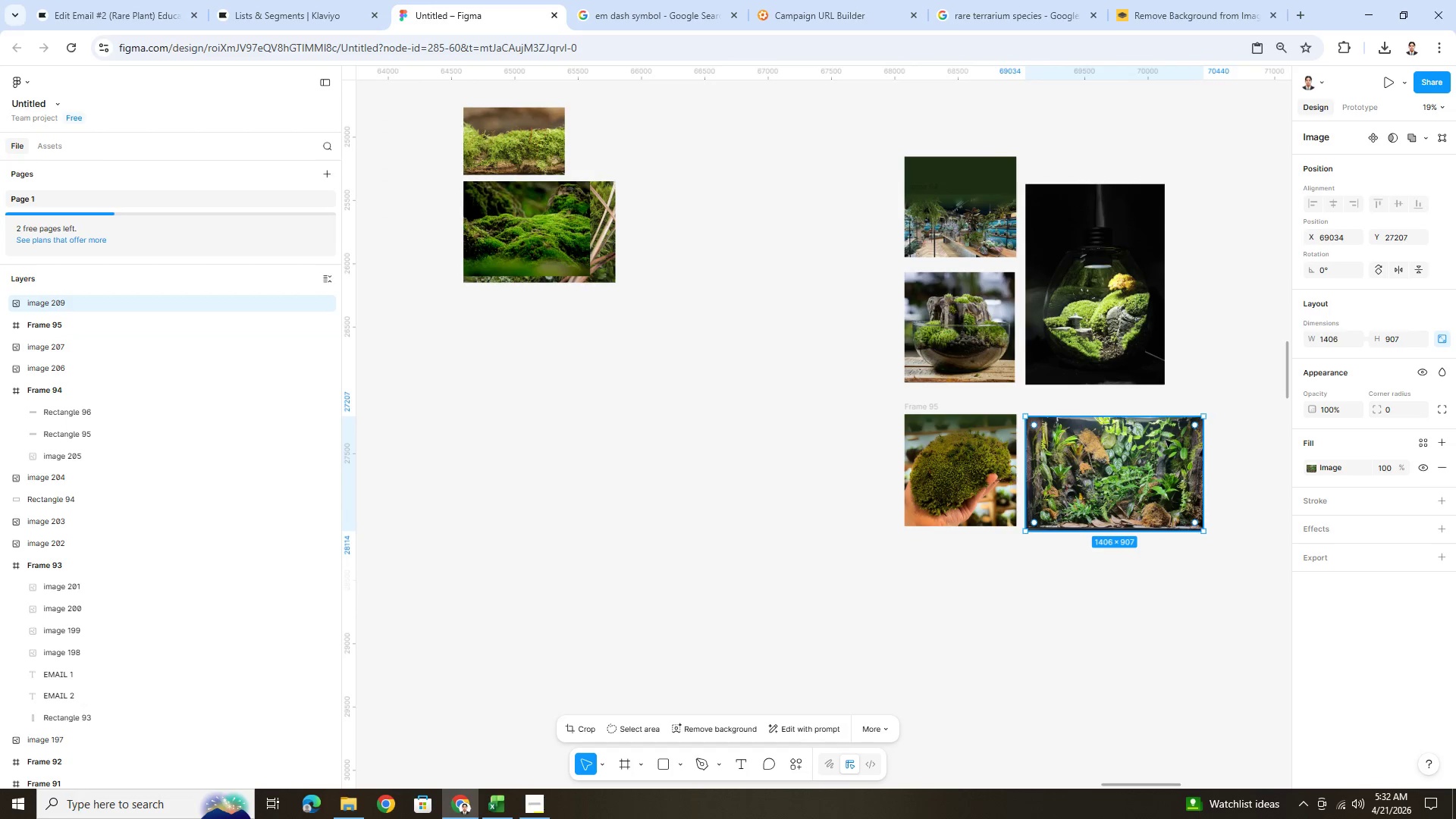 
hold_key(key=ShiftLeft, duration=1.5)
left_click_drag(start_coordinate=[1200, 416], to_coordinate=[1155, 440])
 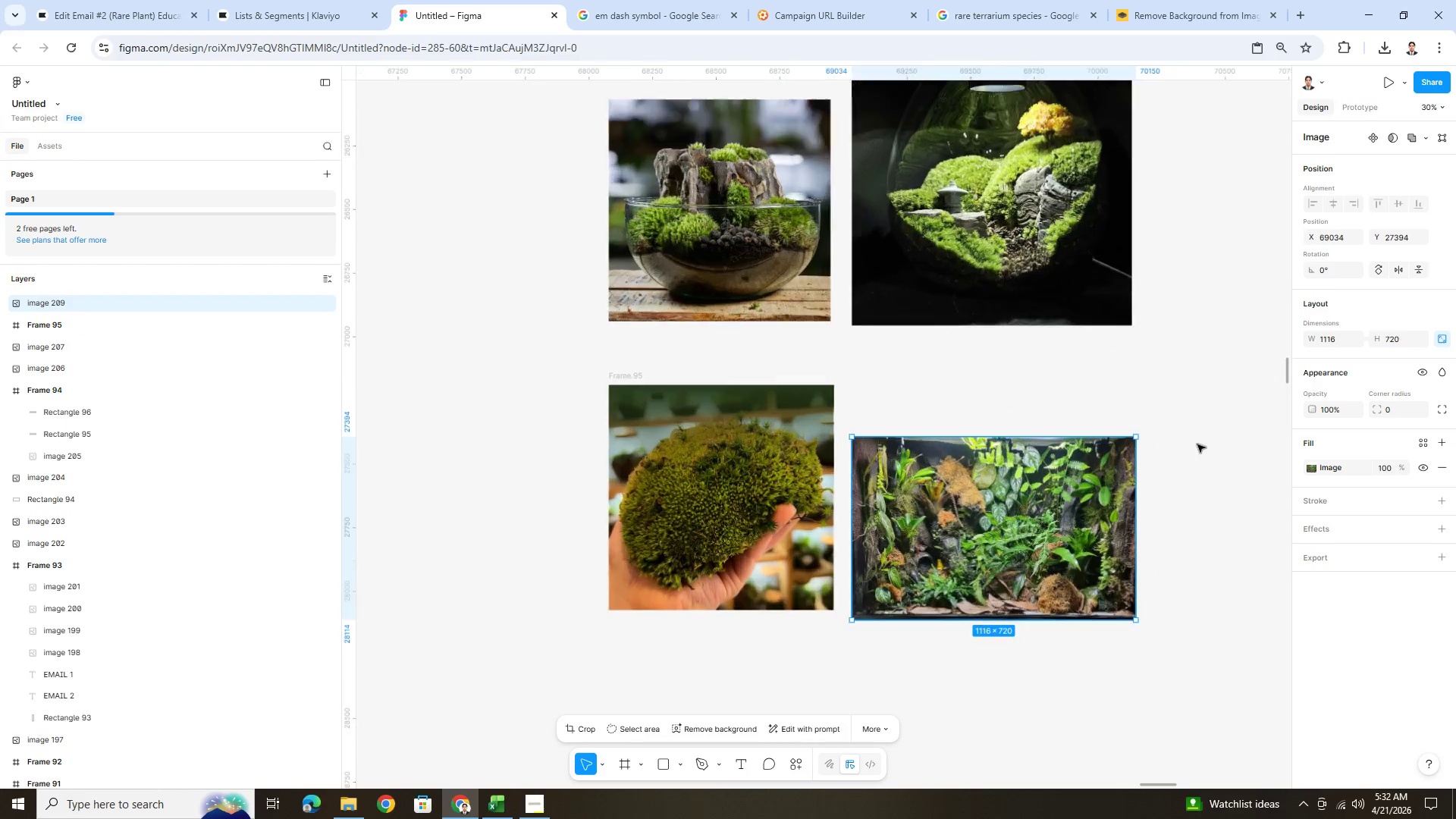 
hold_key(key=ShiftLeft, duration=0.61)
 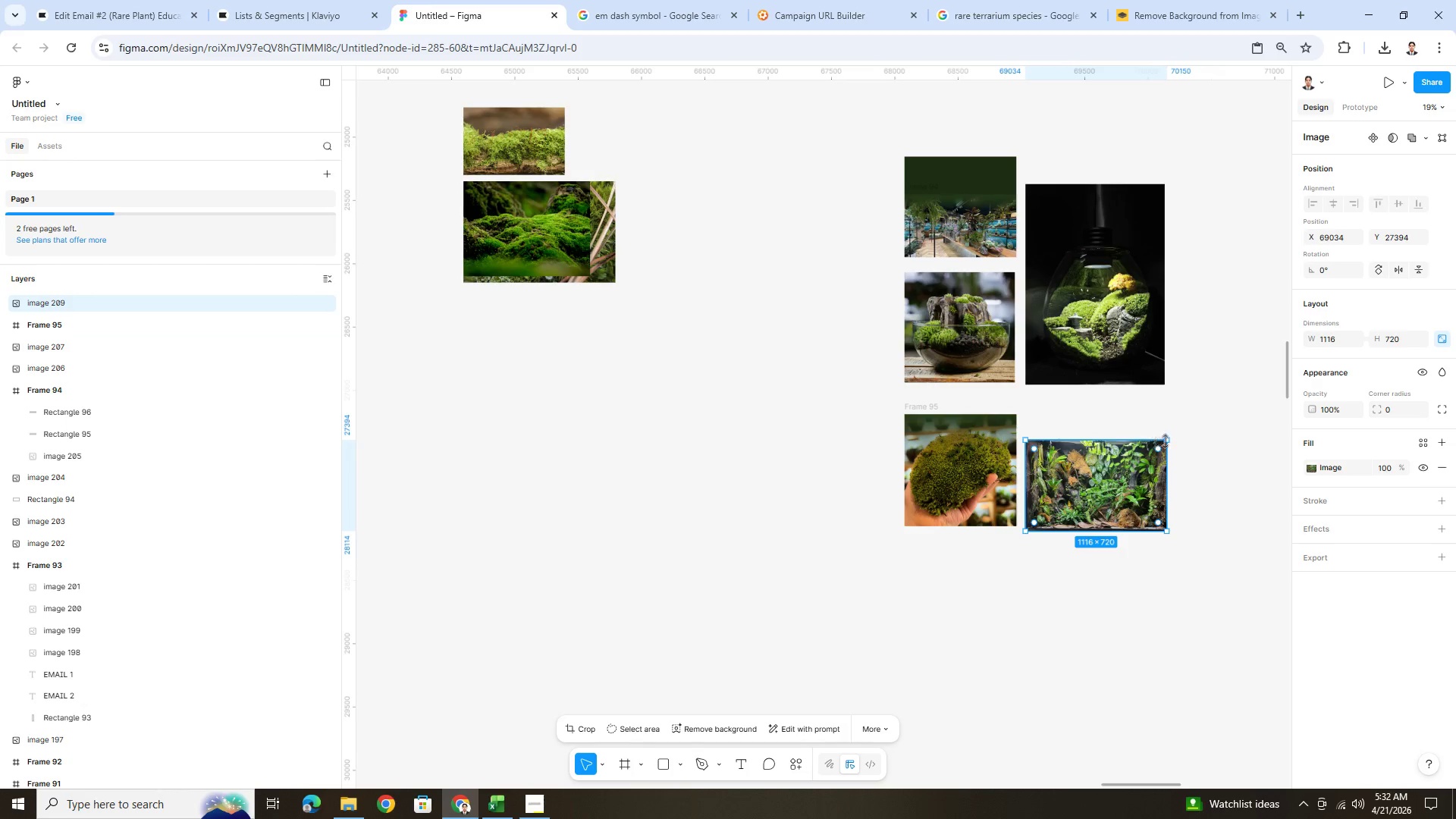 
hold_key(key=ControlLeft, duration=0.48)
scroll: coordinate [1197, 444], scroll_direction: up, amount: 3.0
 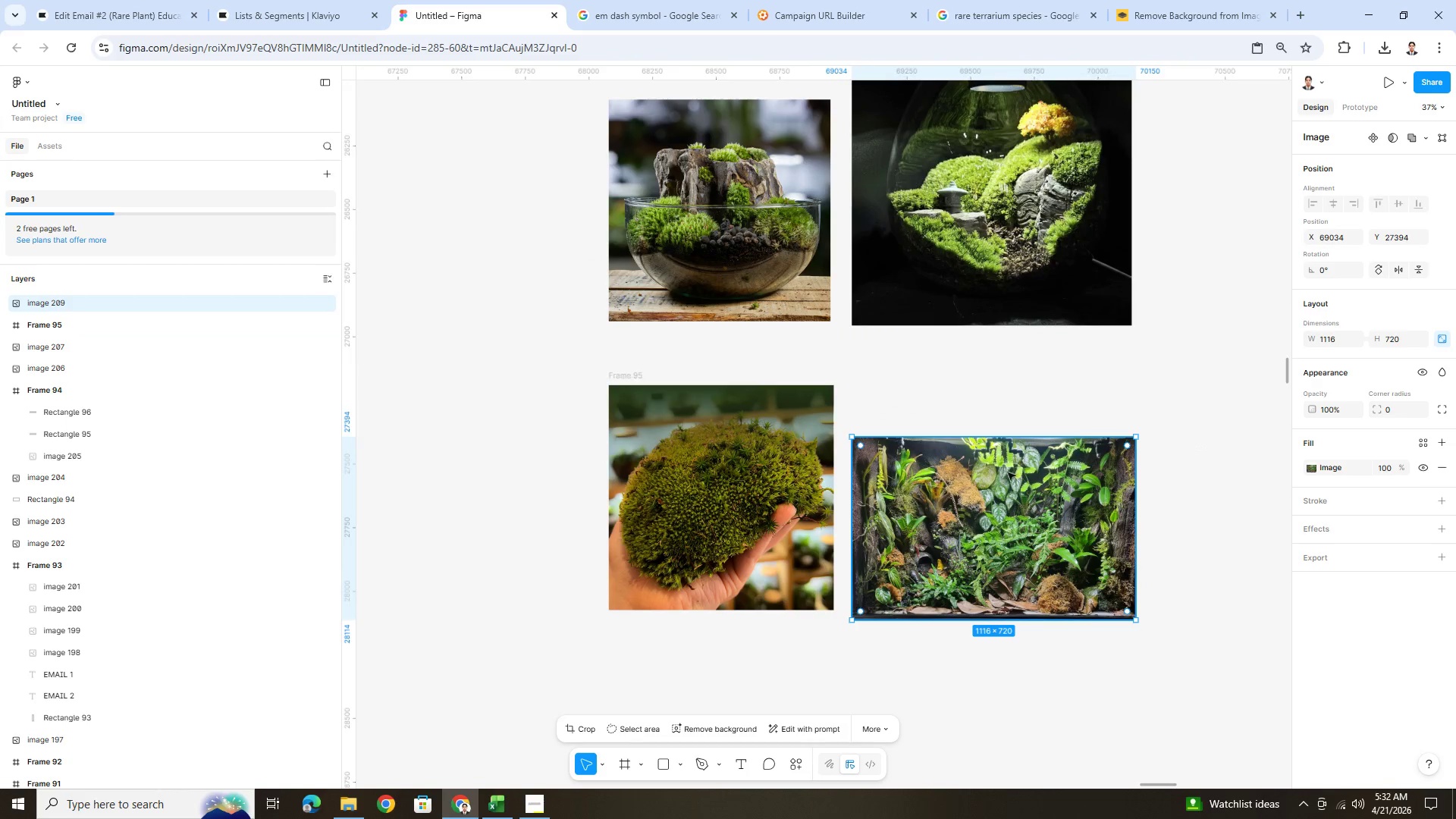 
left_click_drag(start_coordinate=[1004, 481], to_coordinate=[1006, 434])
 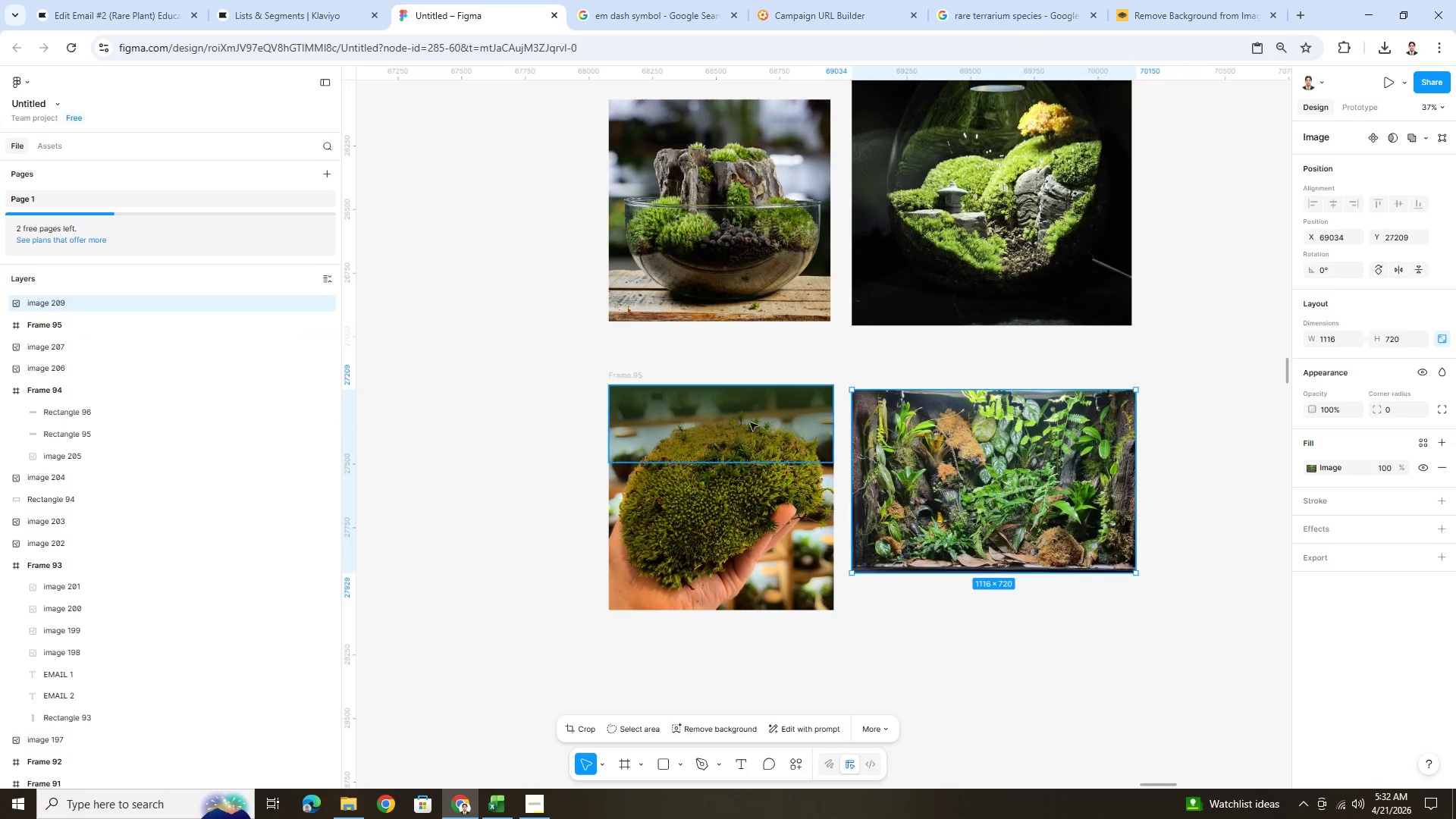 
left_click([738, 413])
 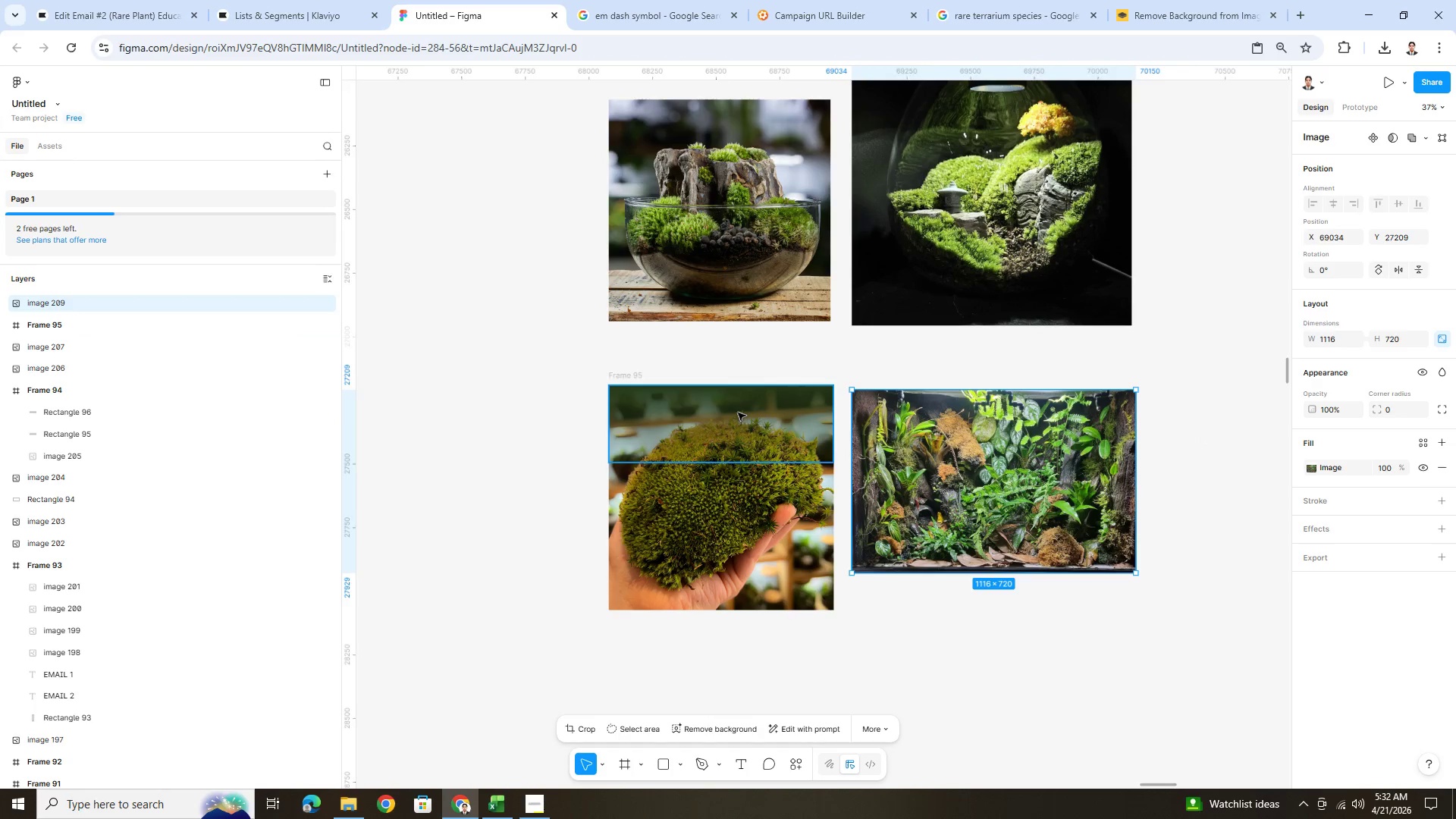 
hold_key(key=ControlLeft, duration=0.44)
 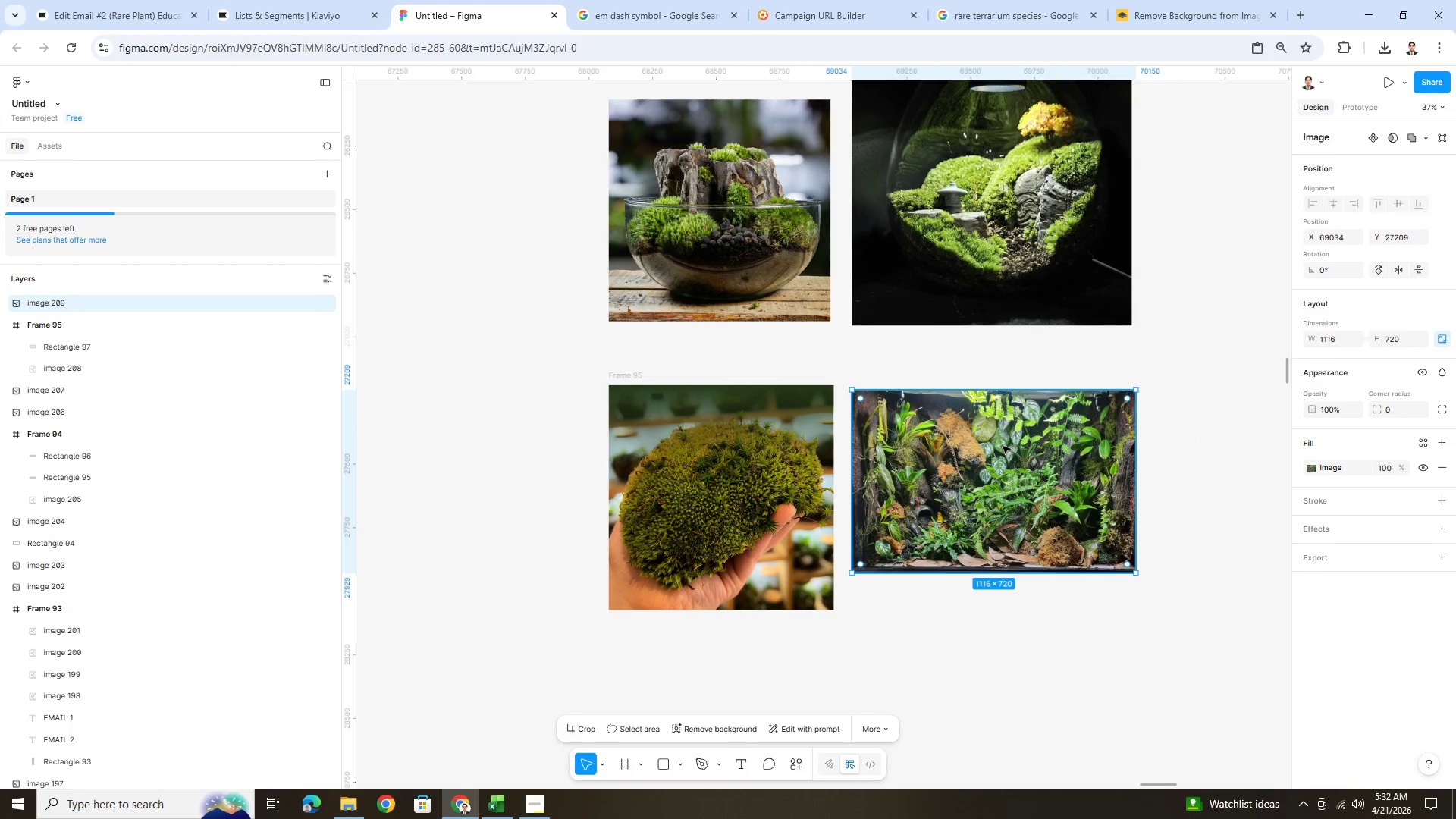 
key(C)
 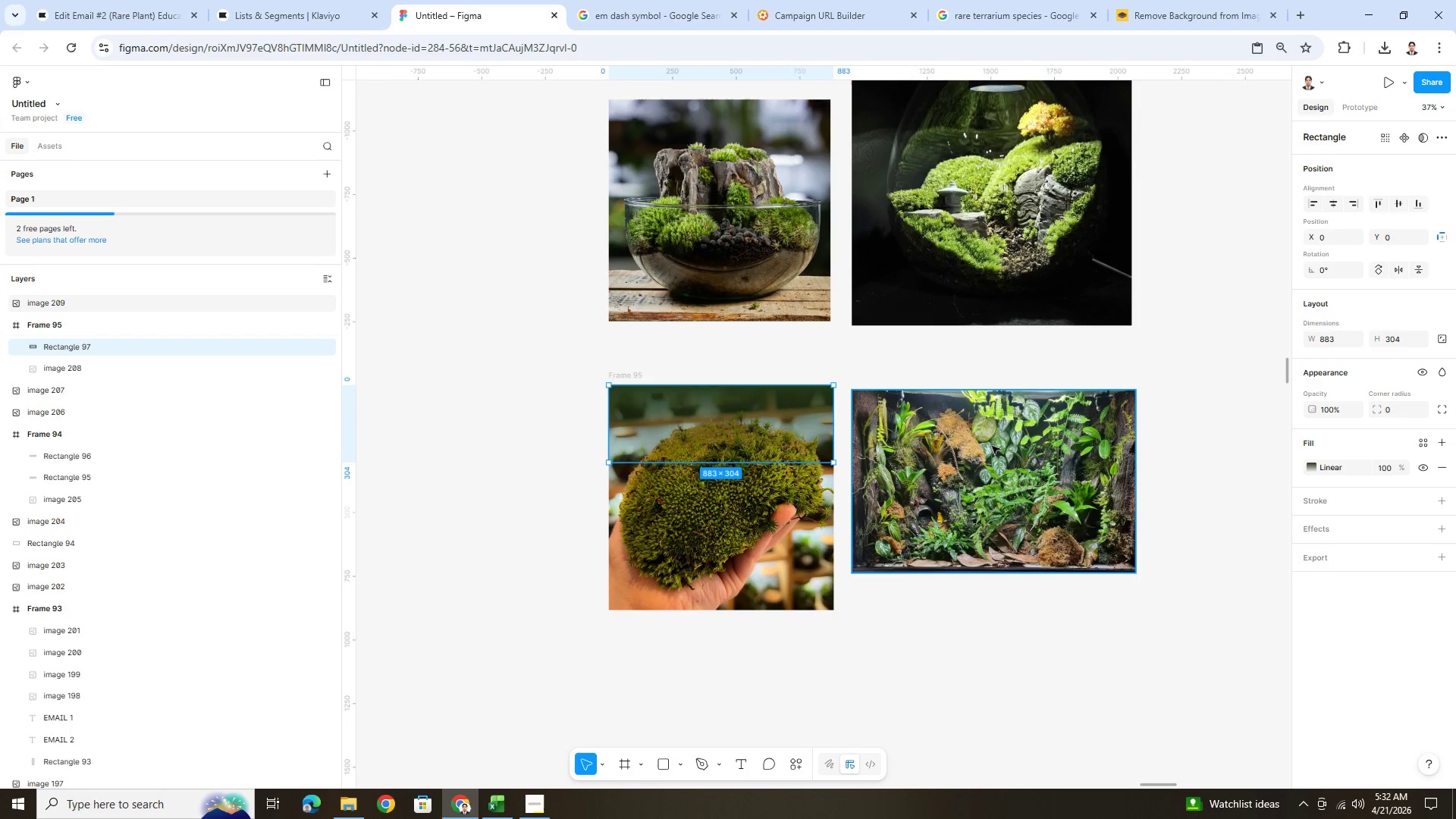 
left_click([1003, 446])
 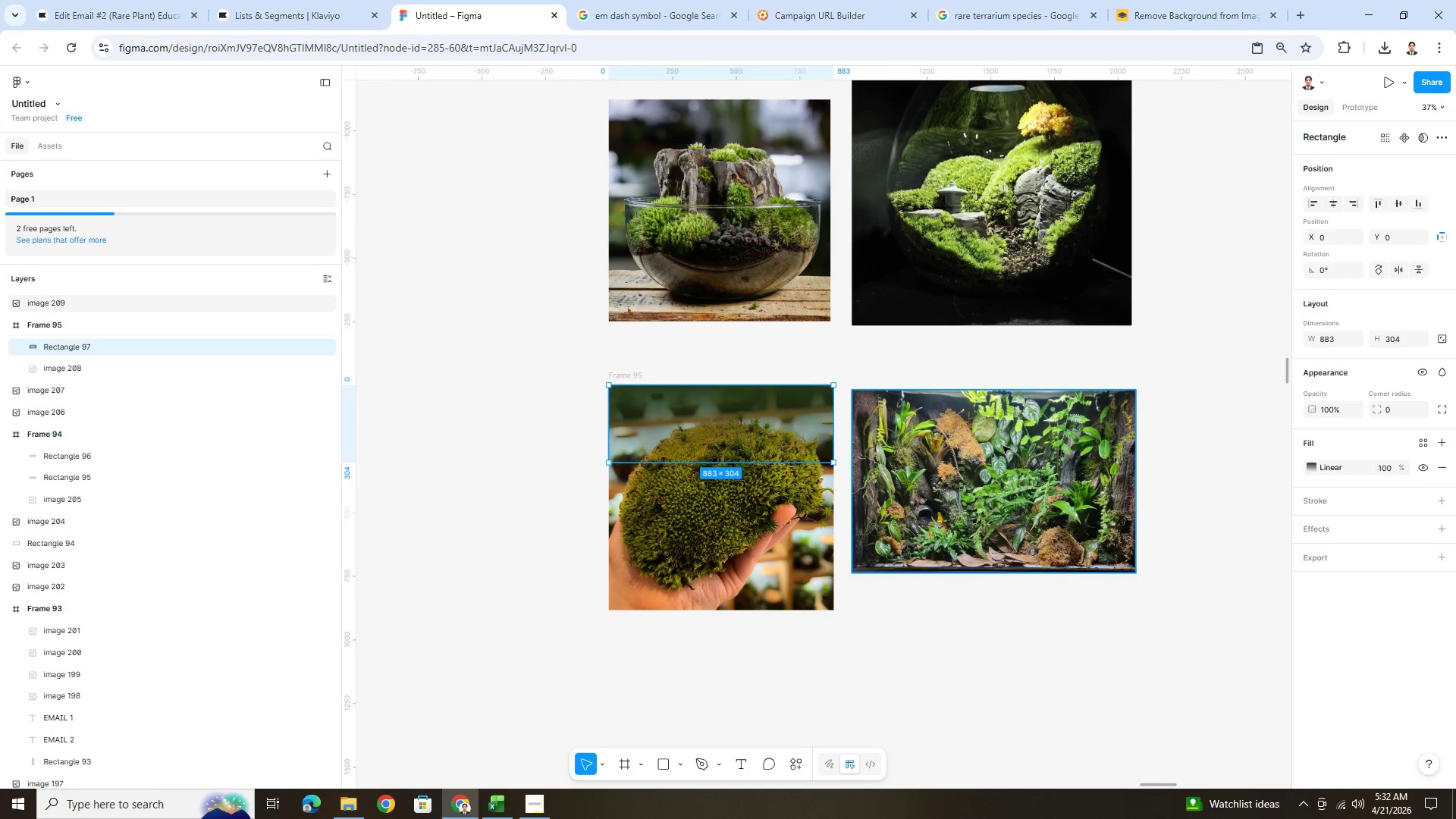 
hold_key(key=ControlLeft, duration=0.53)
 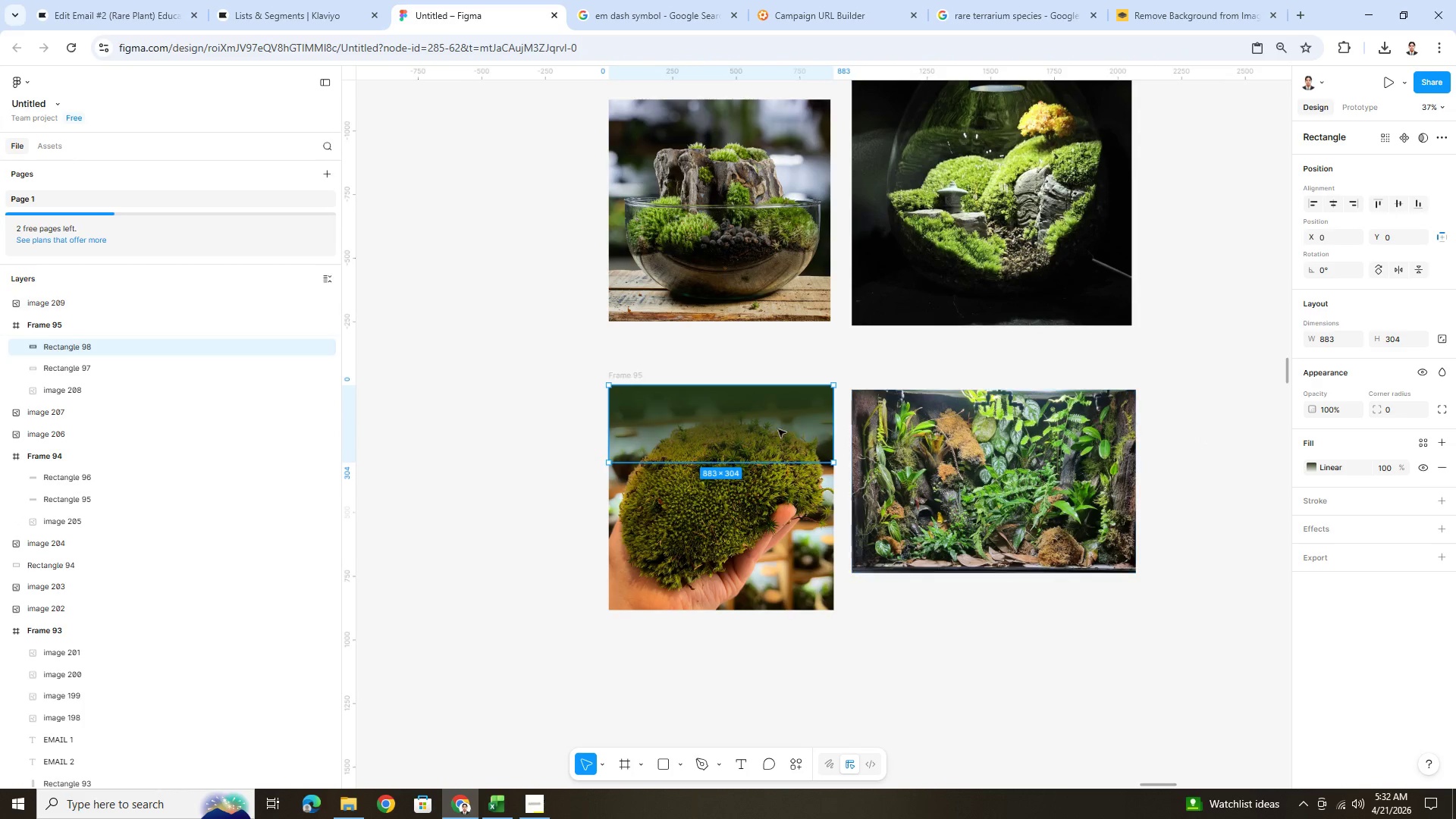 
key(V)
 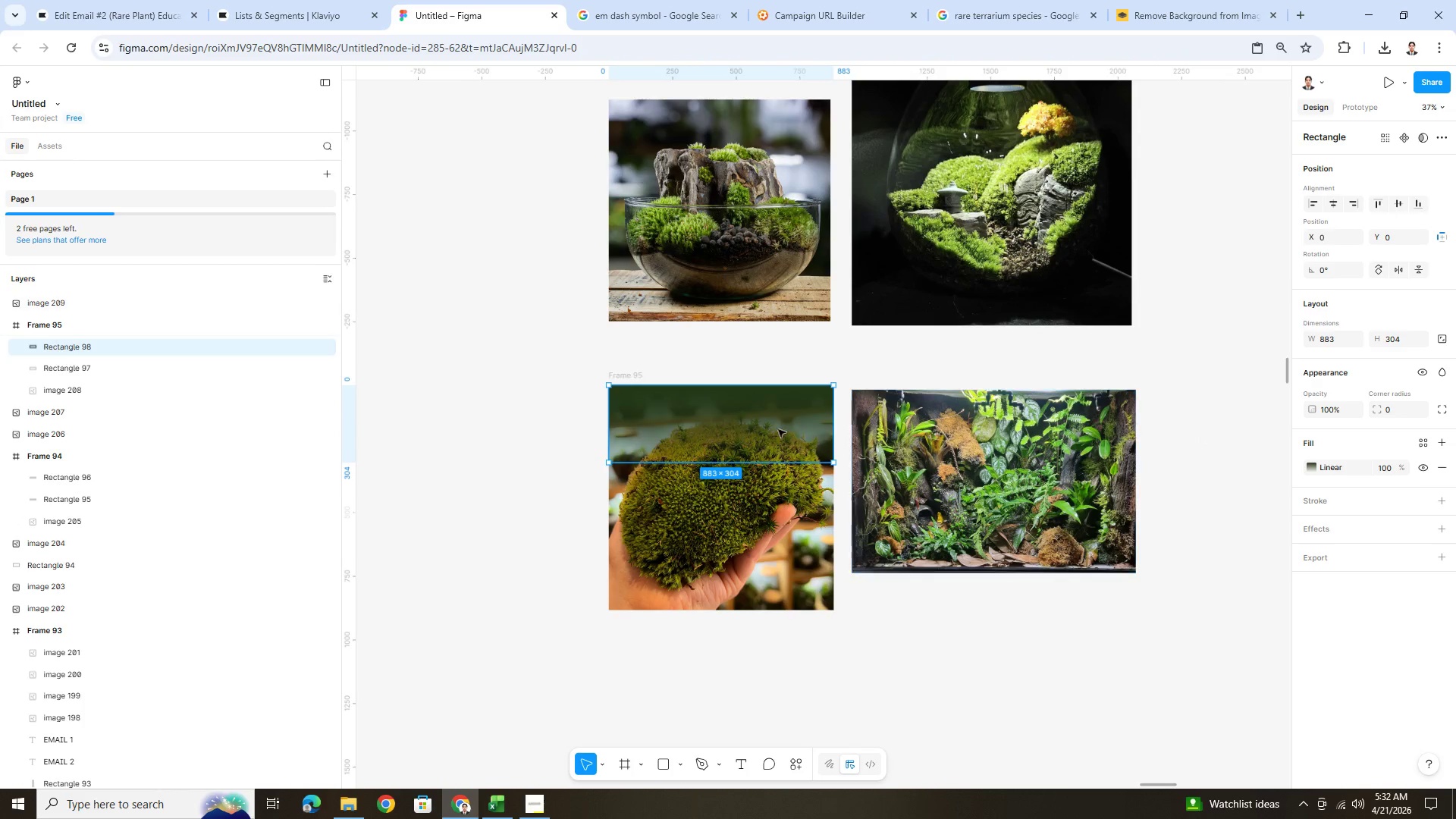 
left_click_drag(start_coordinate=[765, 425], to_coordinate=[1012, 431])
 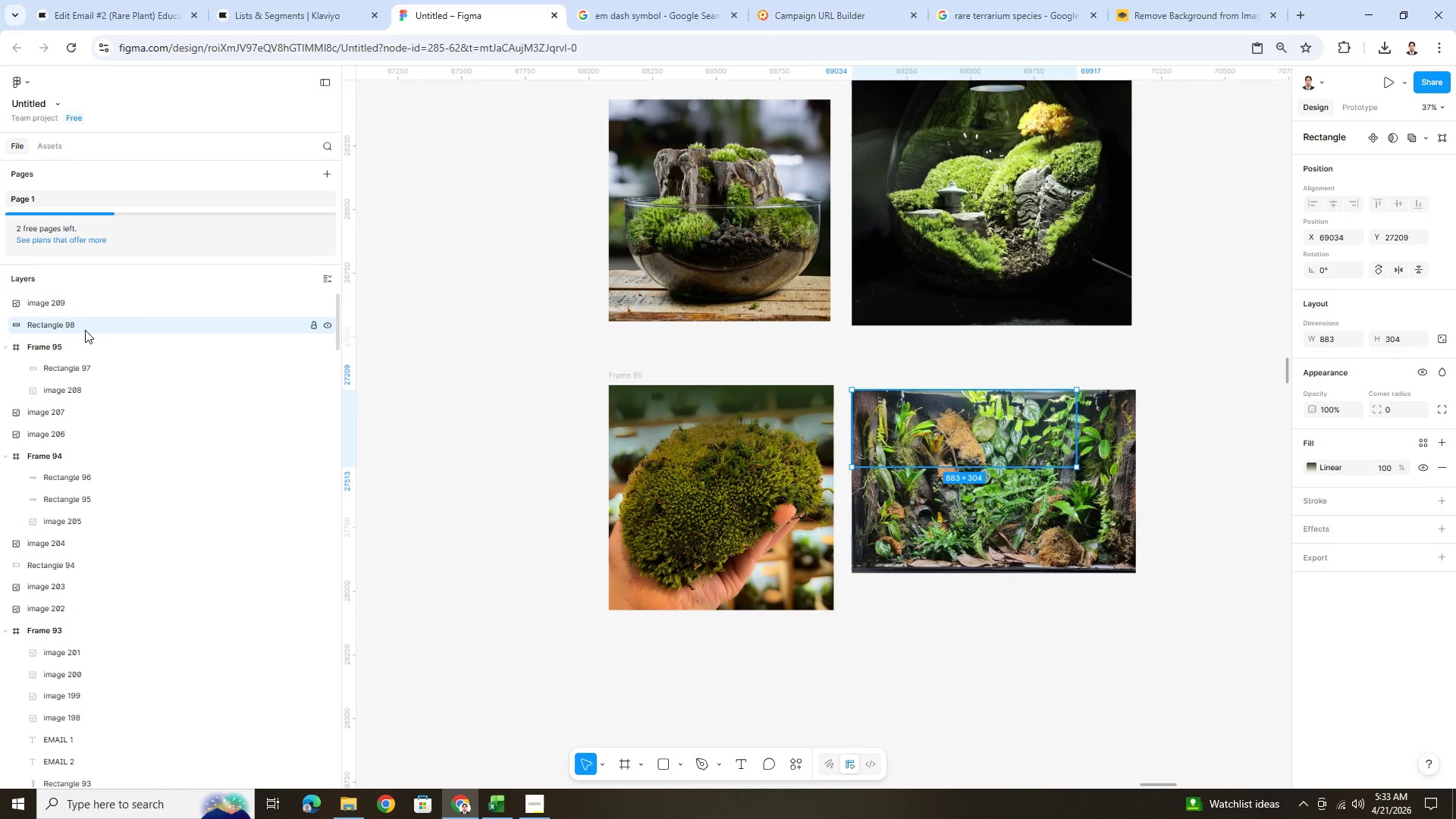 
left_click_drag(start_coordinate=[88, 323], to_coordinate=[93, 295])
 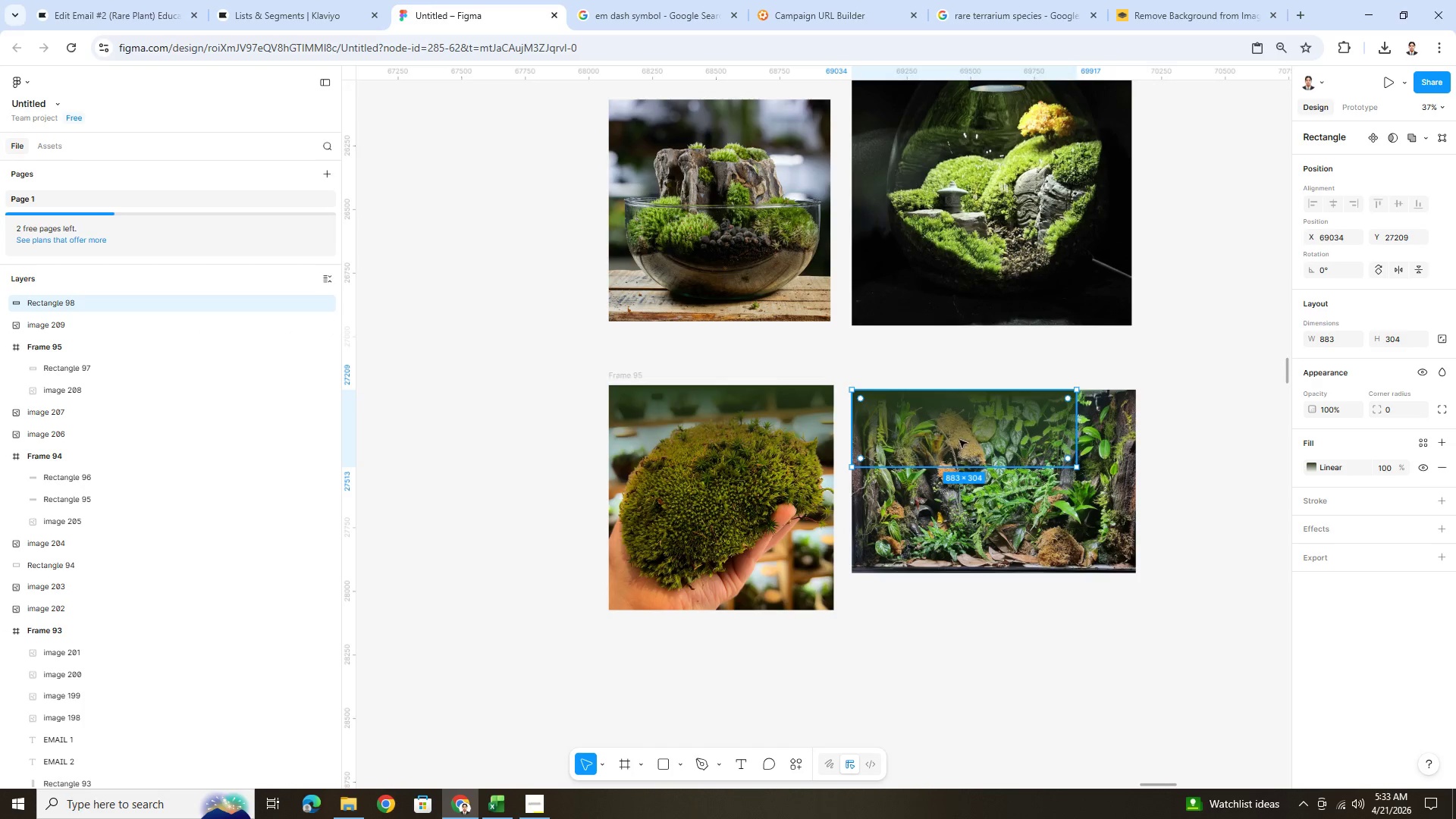 
left_click([974, 438])
 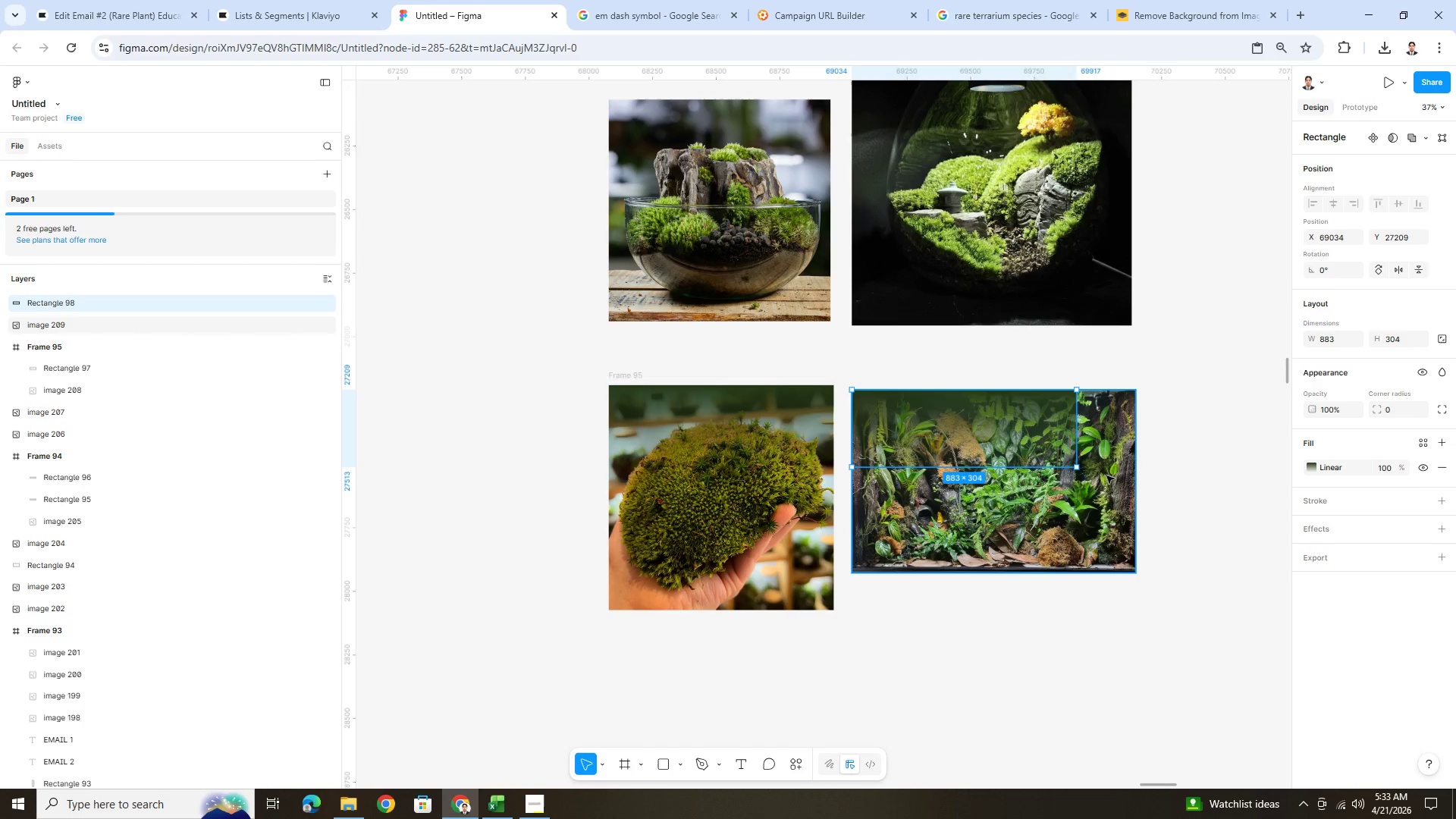 
left_click_drag(start_coordinate=[1095, 505], to_coordinate=[849, 507])
 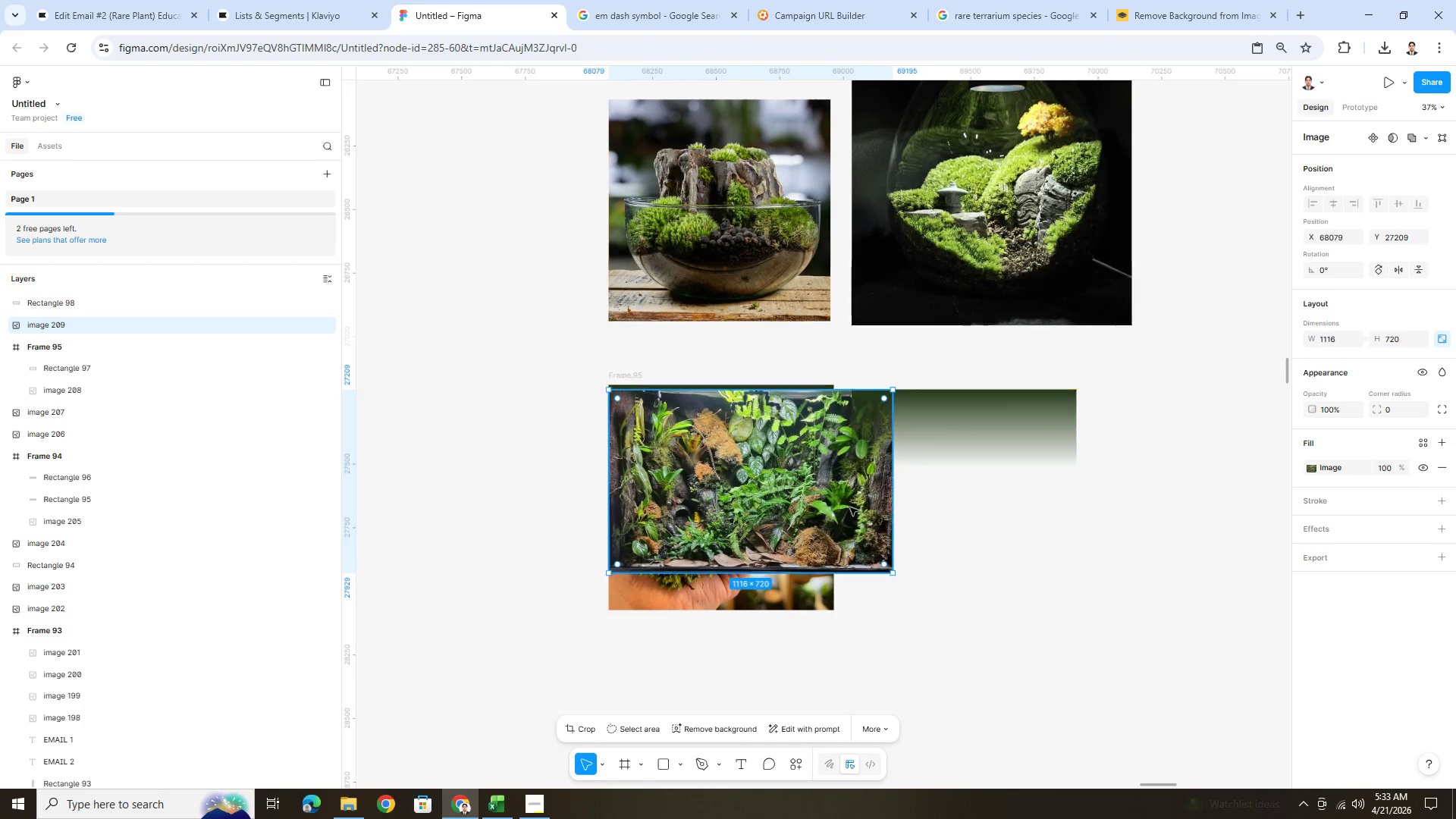 
key(Control+Z)
 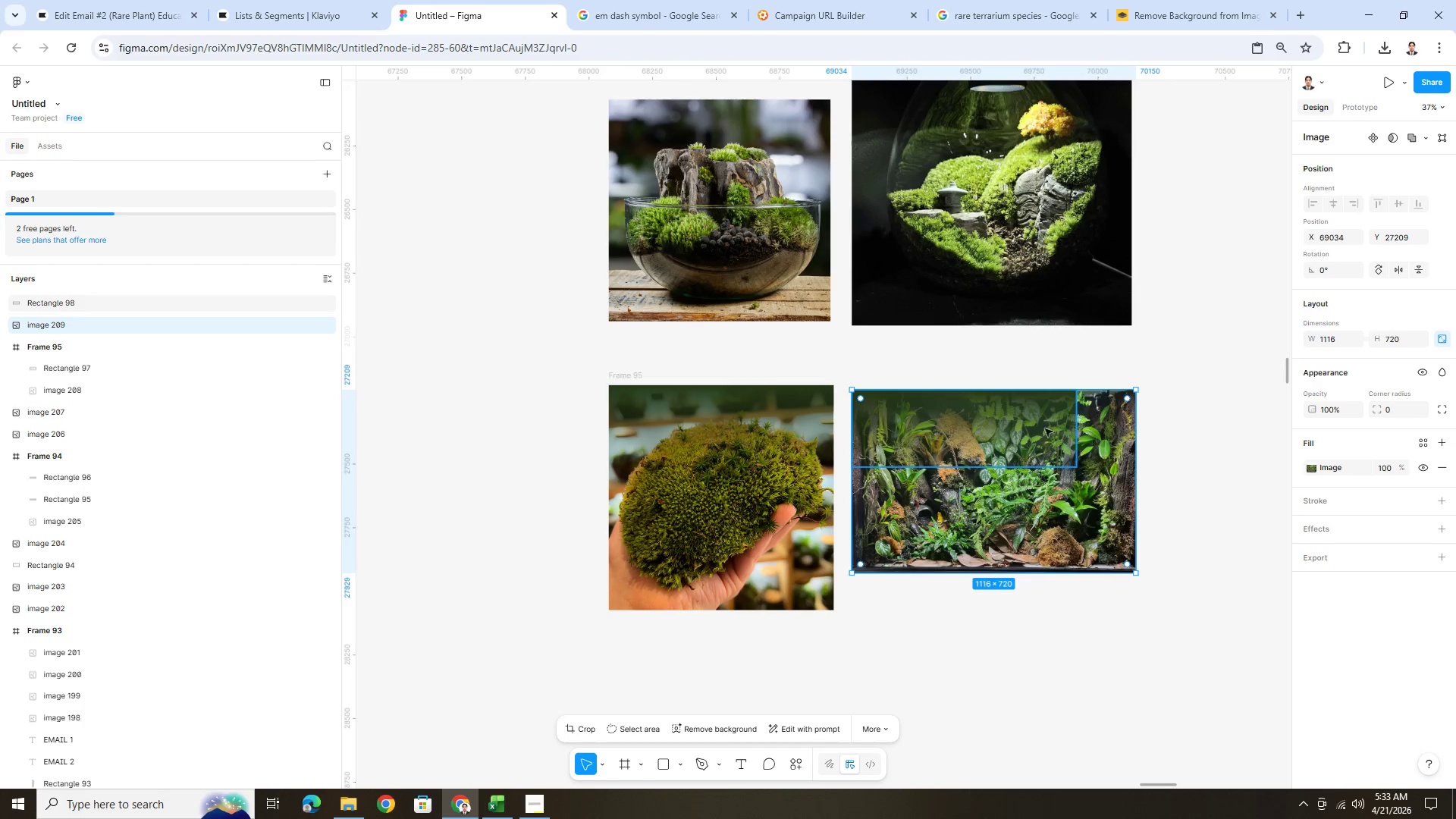 
hold_key(key=ShiftLeft, duration=0.92)
left_click([1030, 413])
 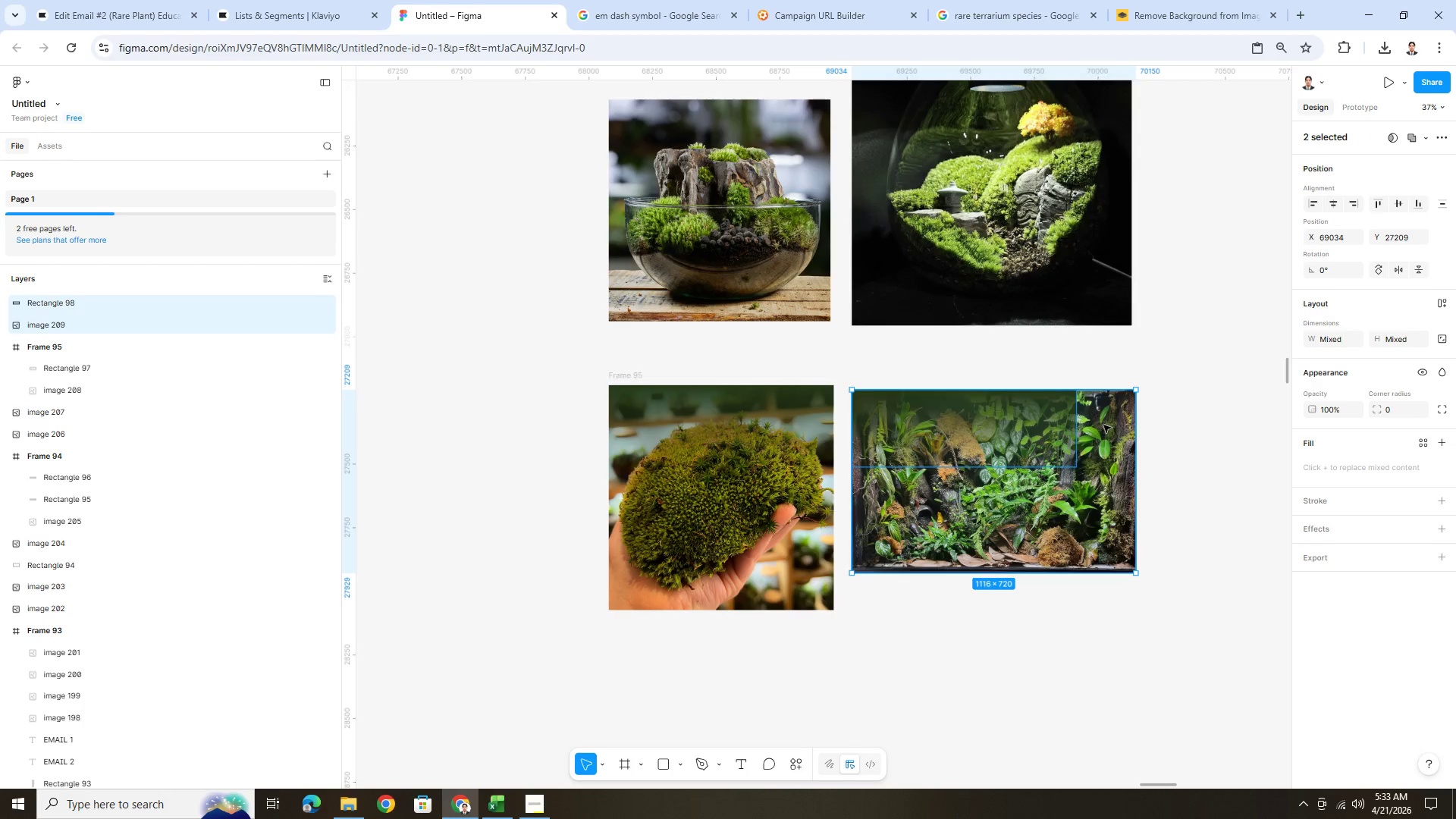 
left_click([1106, 425])
 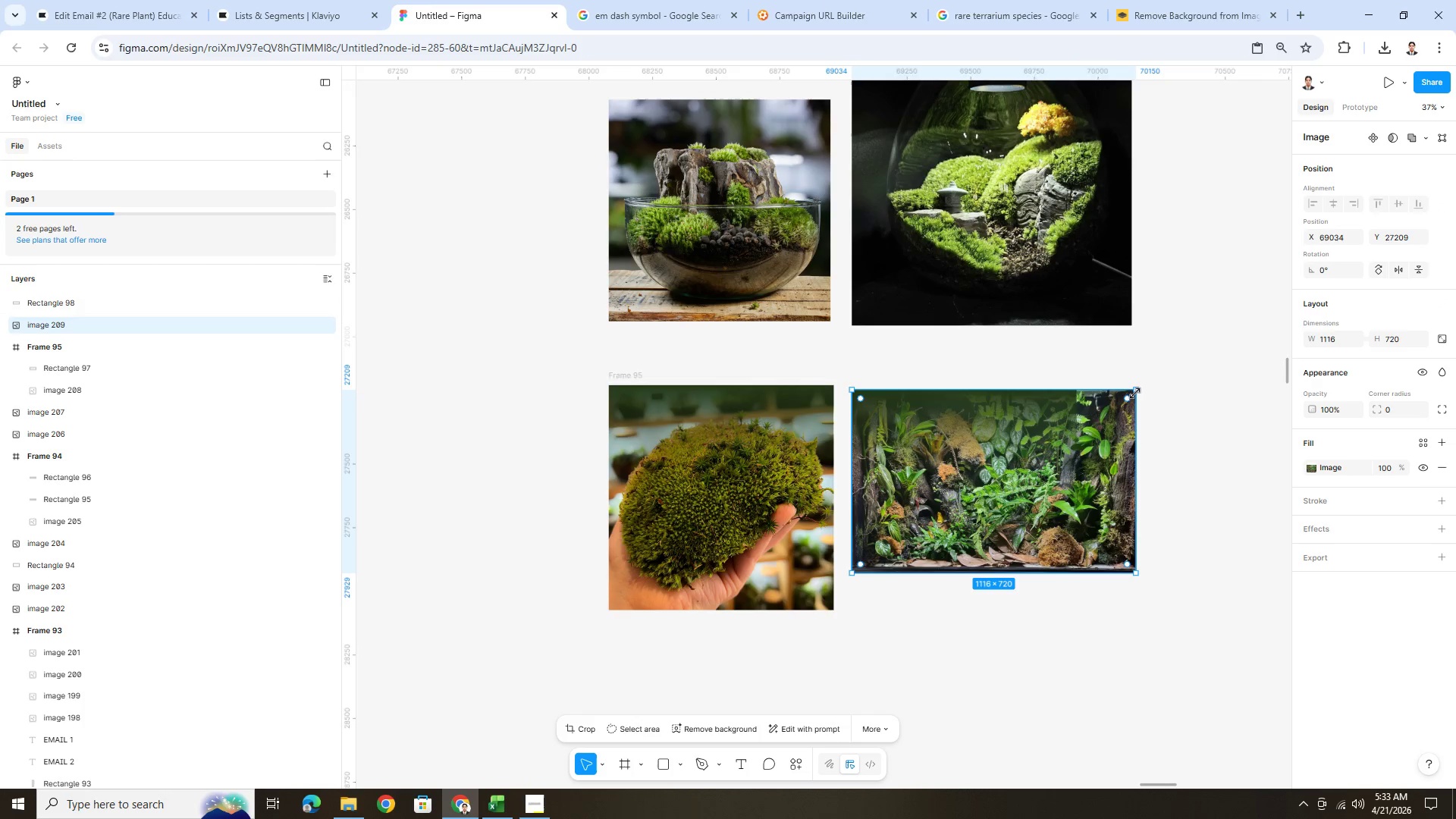 
left_click_drag(start_coordinate=[1136, 390], to_coordinate=[1053, 429])
 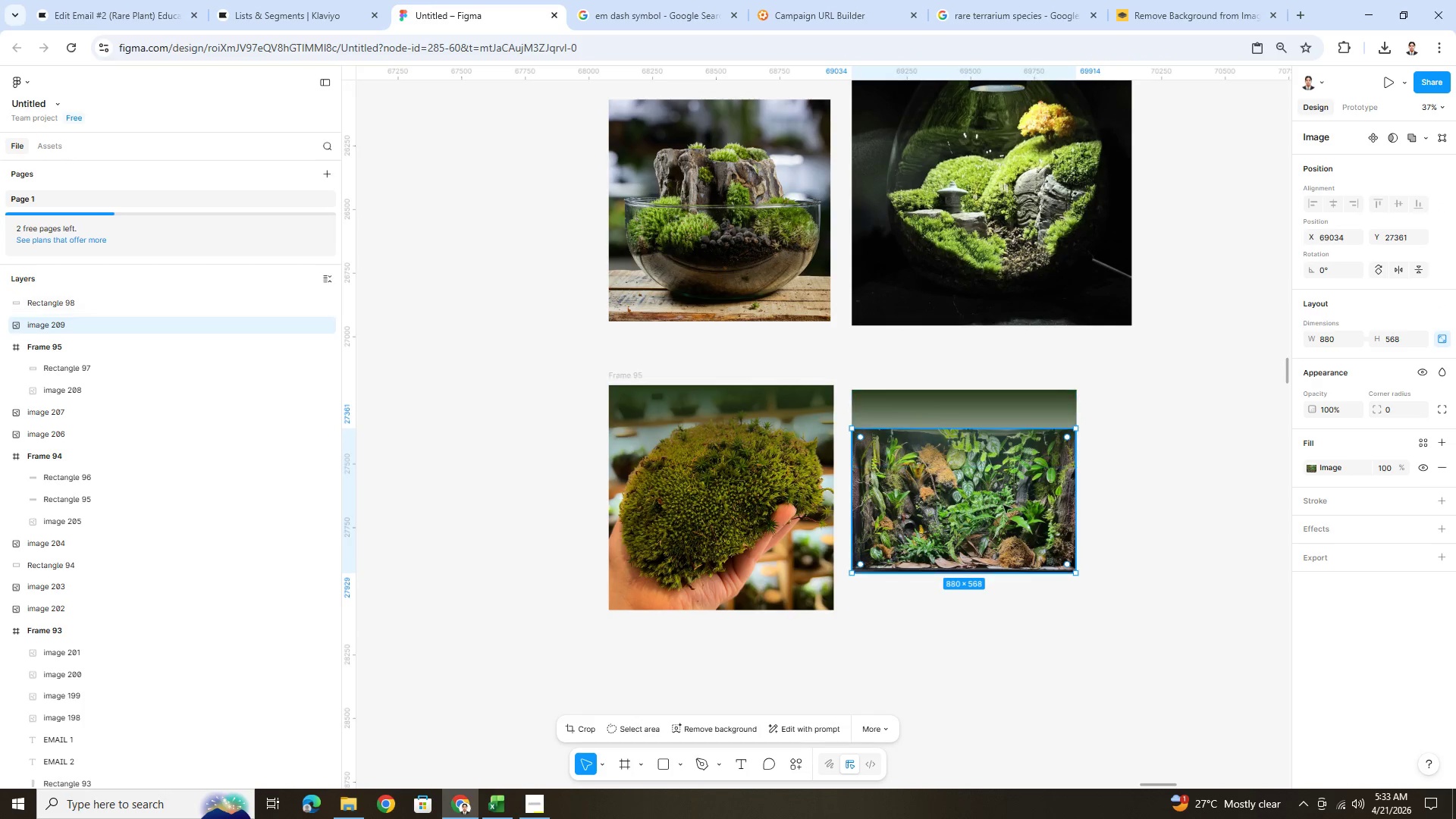 
left_click_drag(start_coordinate=[1003, 505], to_coordinate=[1003, 467])
 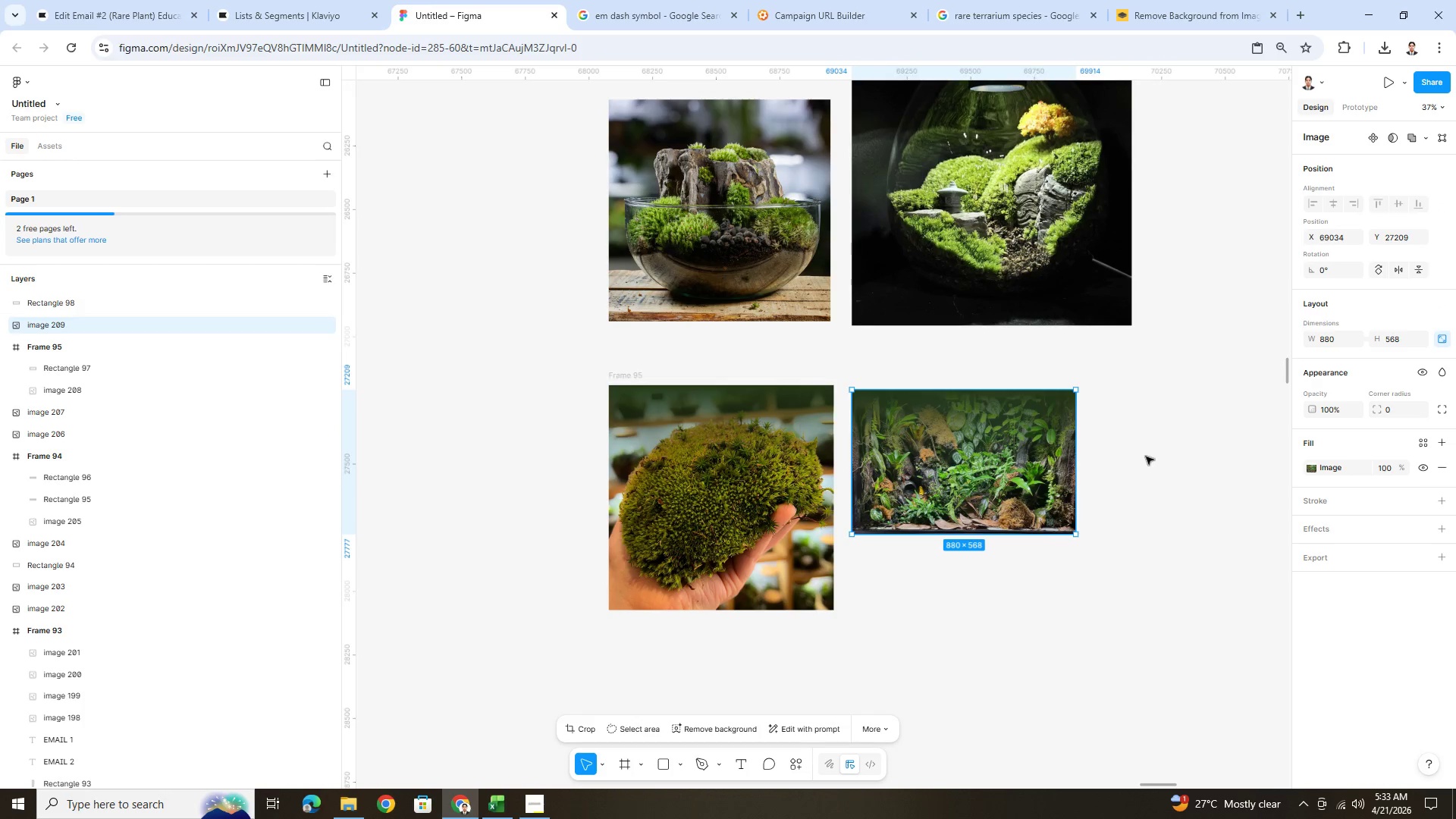 
left_click([1146, 457])
 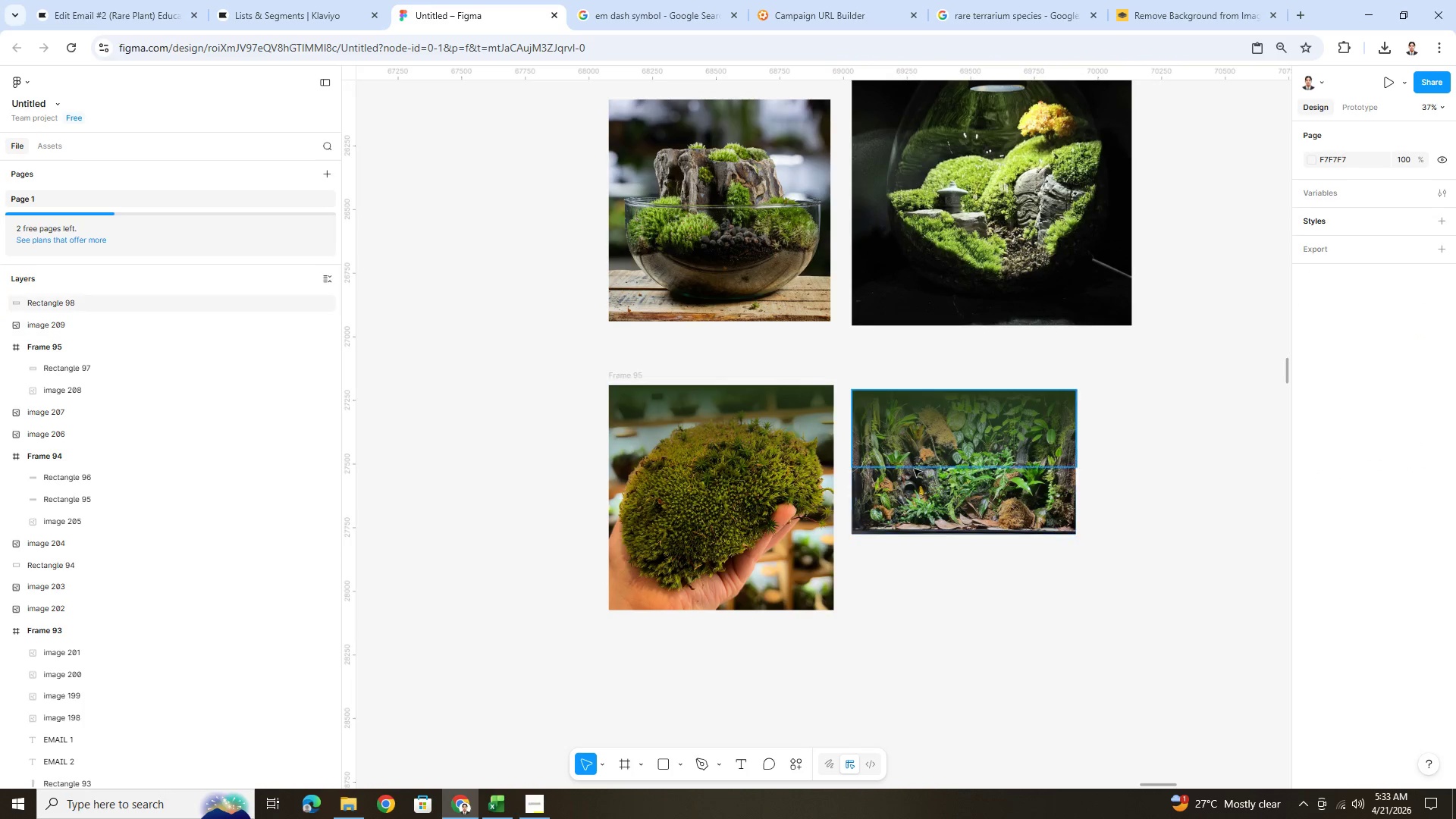 
left_click([1078, 560])
 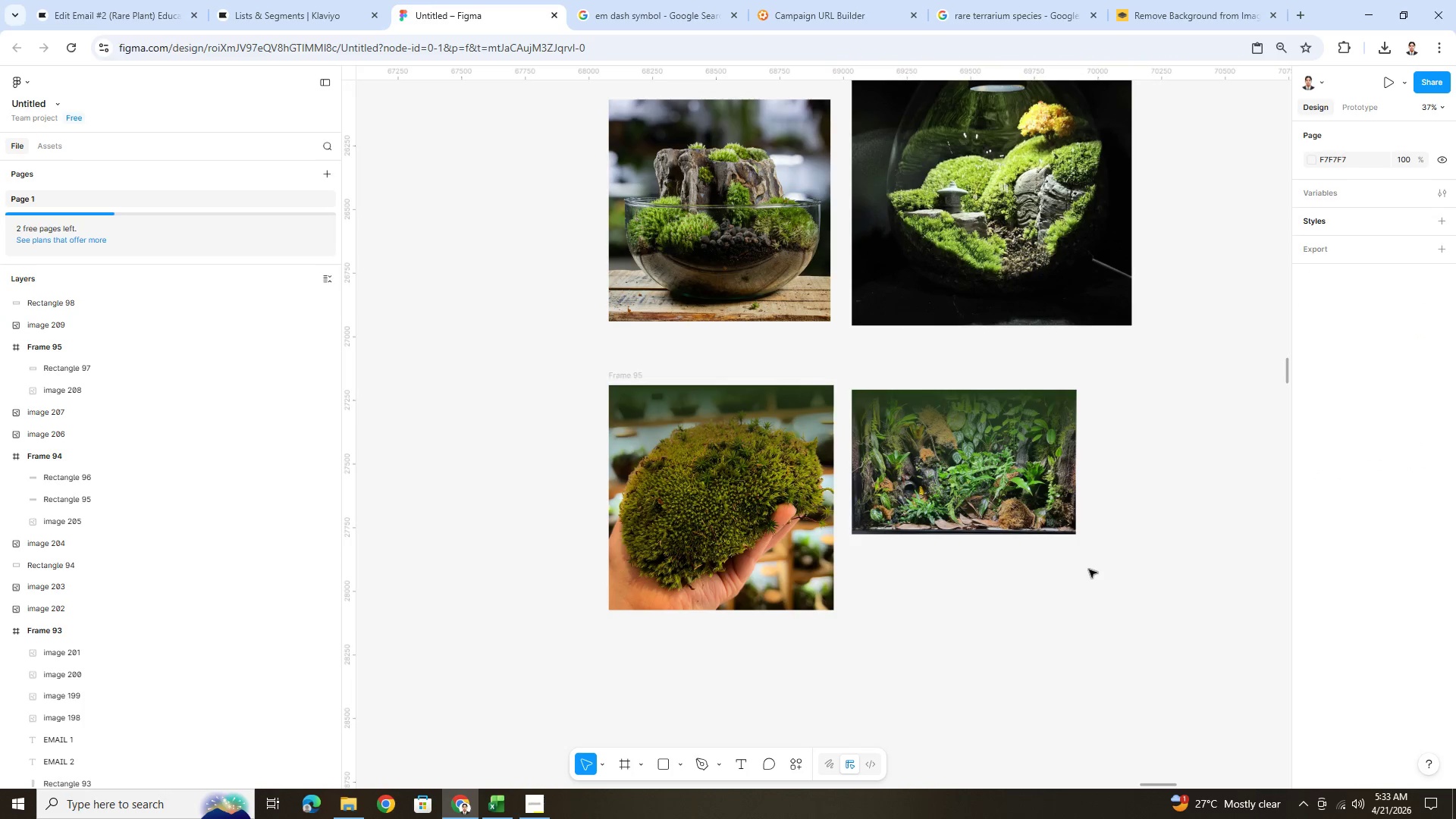 
left_click_drag(start_coordinate=[1089, 570], to_coordinate=[925, 389])
 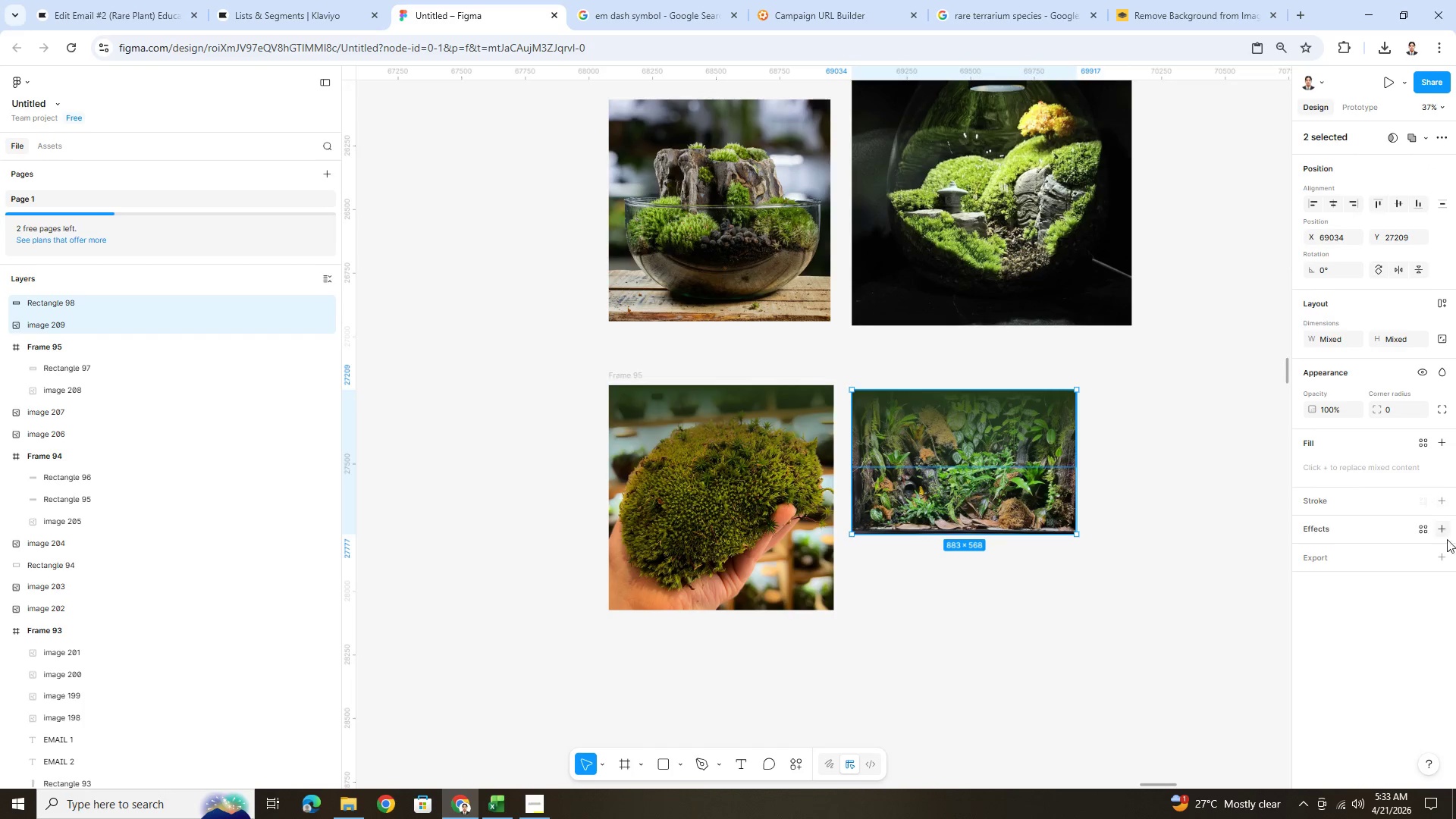 
right_click([944, 482])
 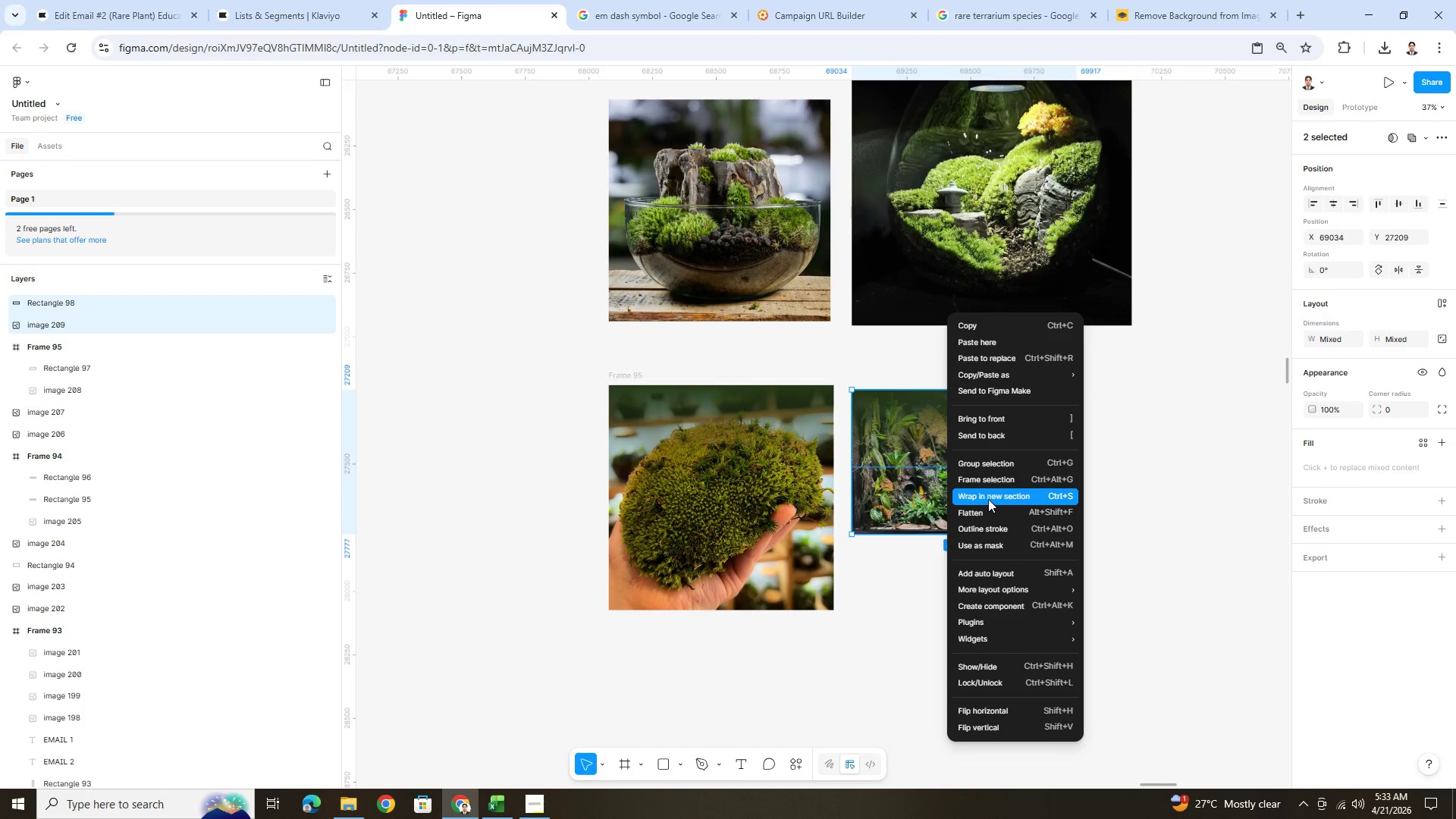 
left_click([993, 481])
 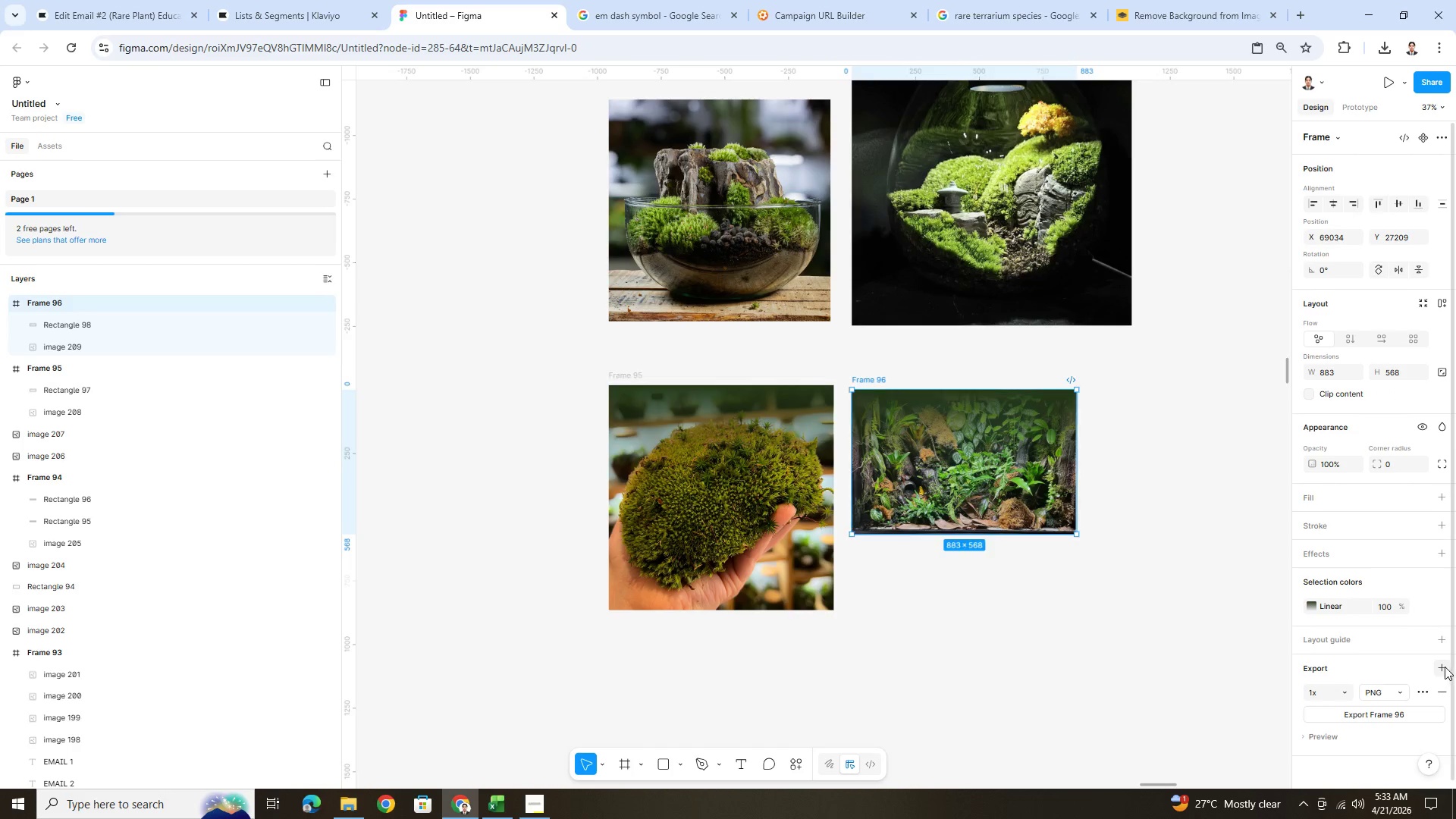 
left_click([1365, 719])
 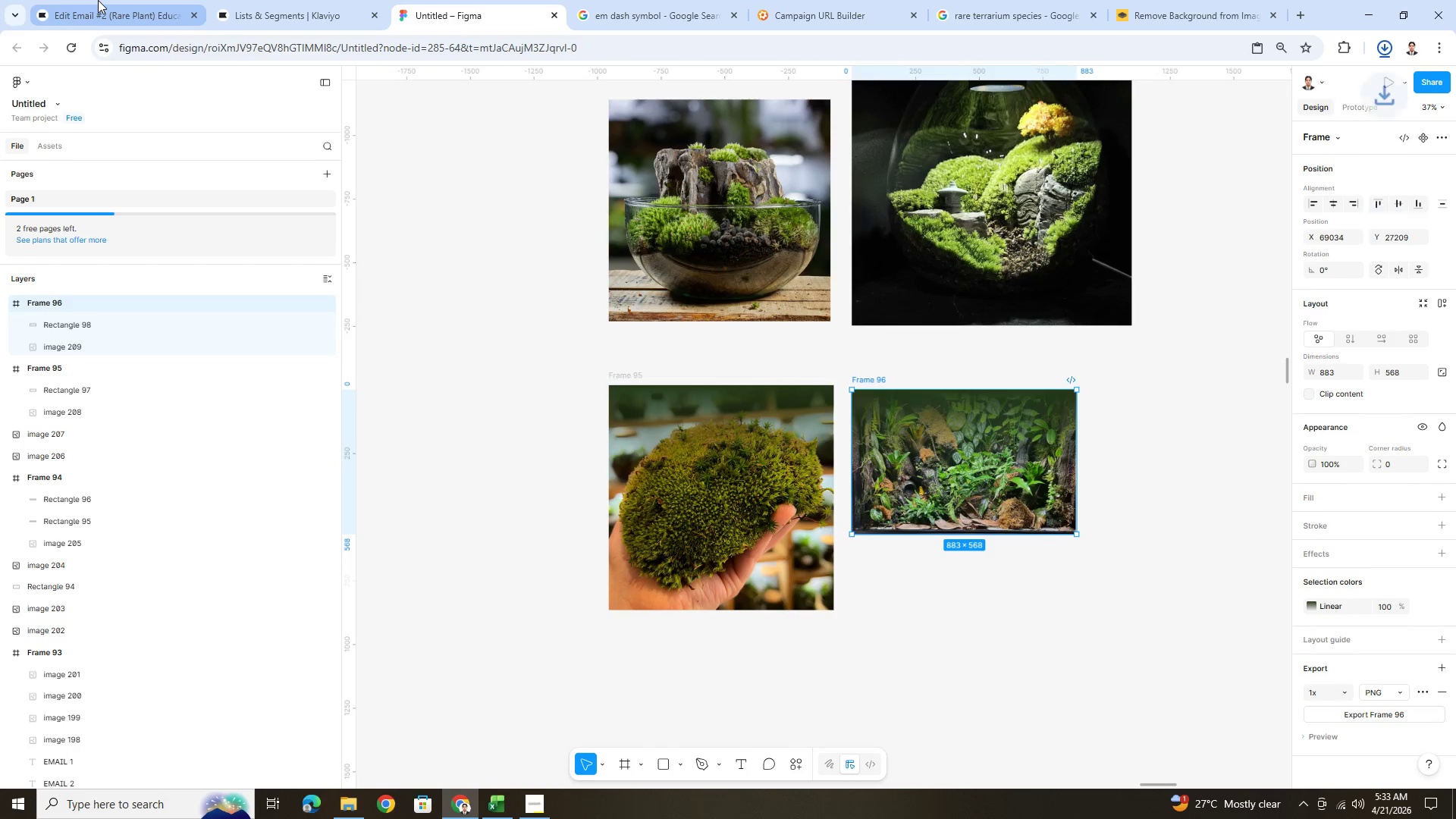 
left_click([98, 0])
 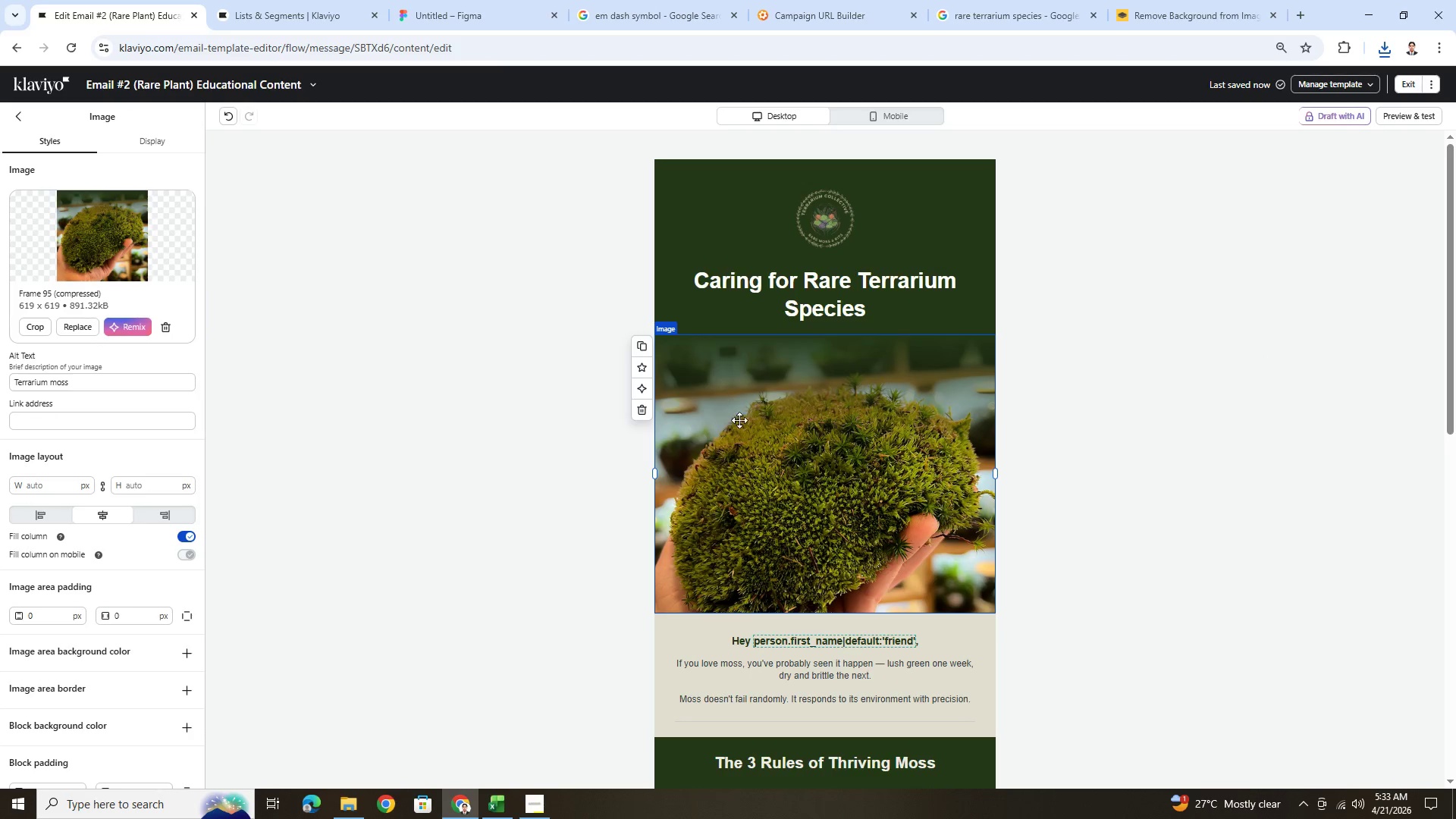 
left_click([767, 462])
 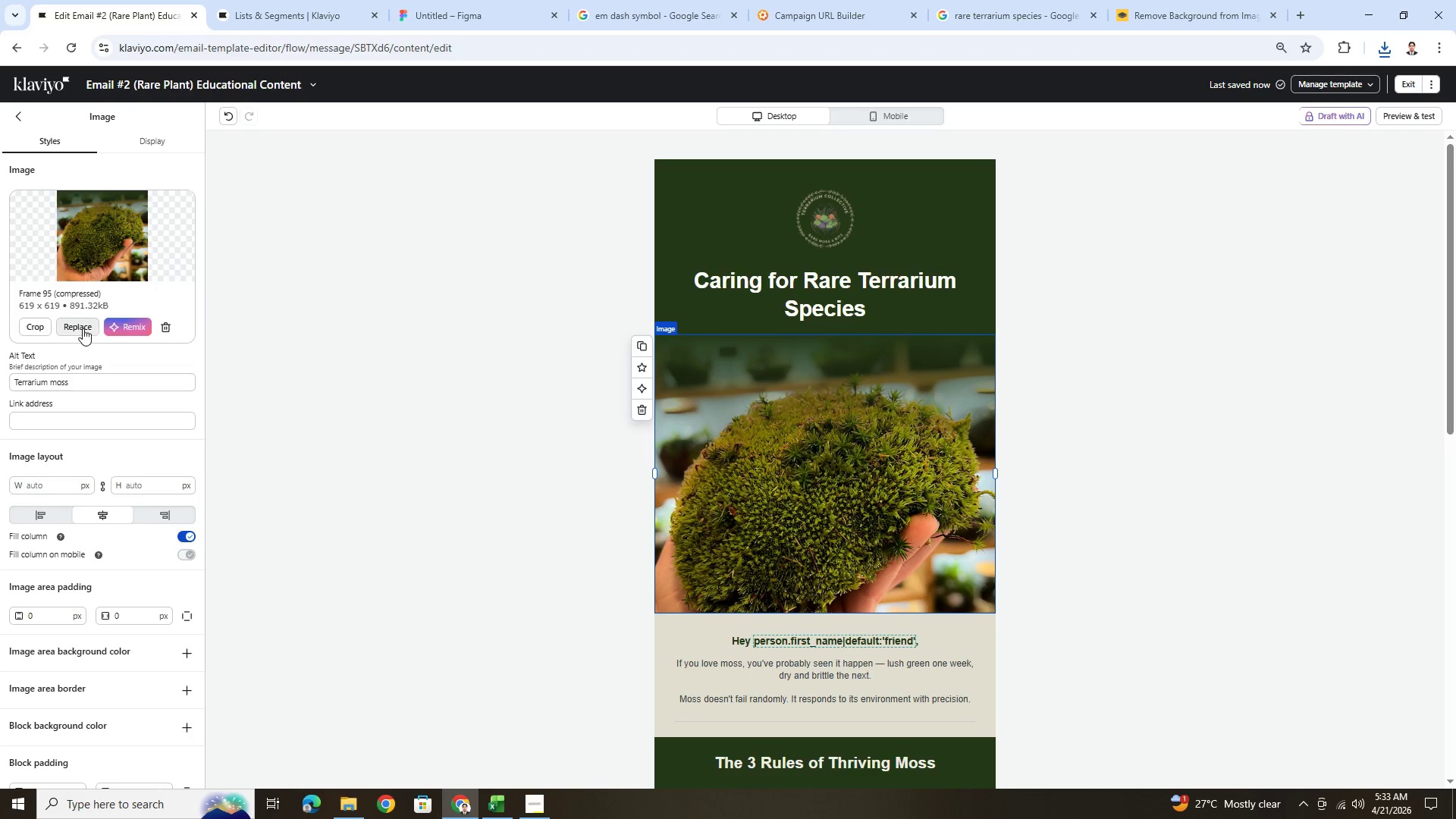 
left_click([83, 328])
 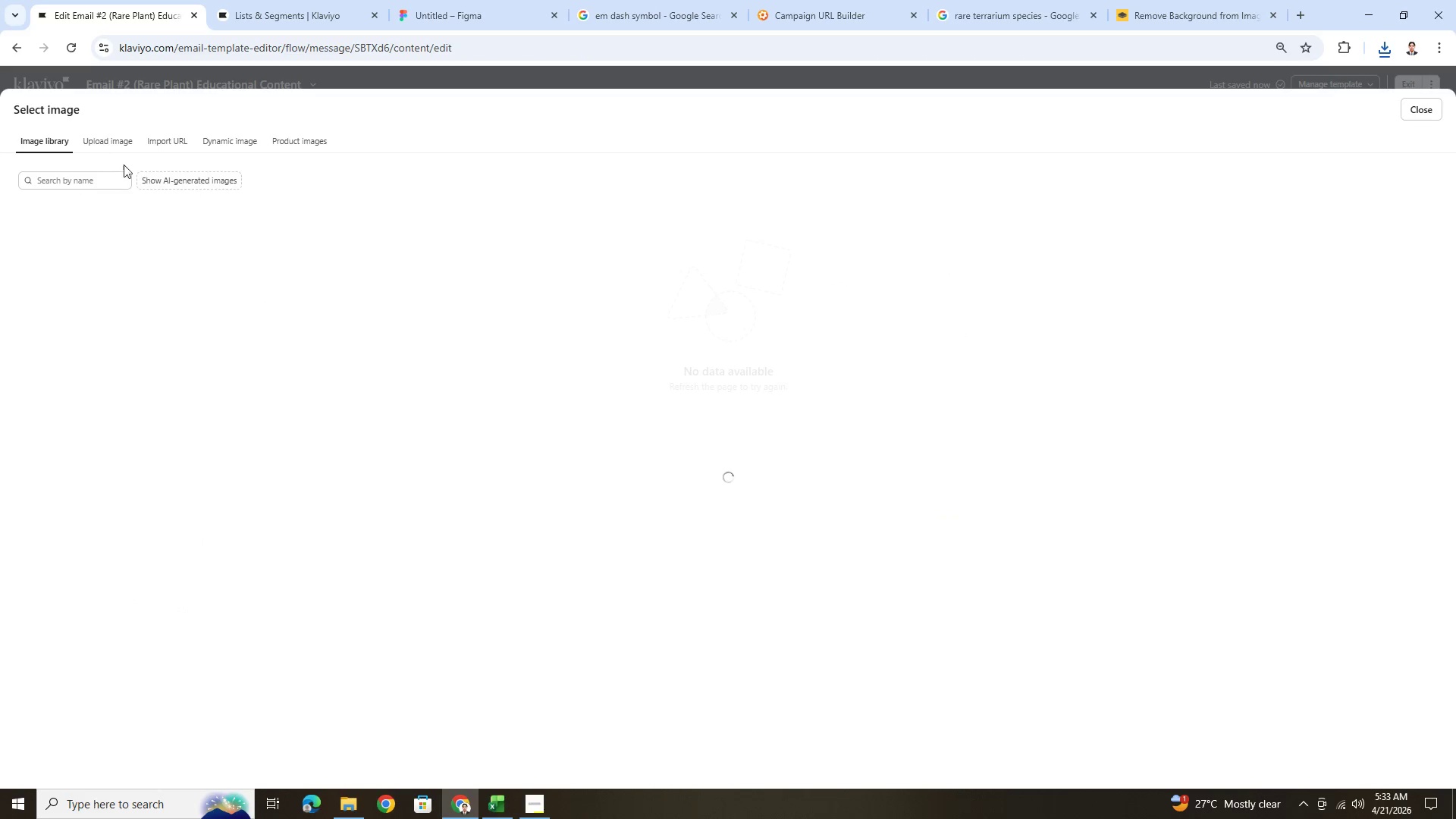 
left_click([114, 140])
 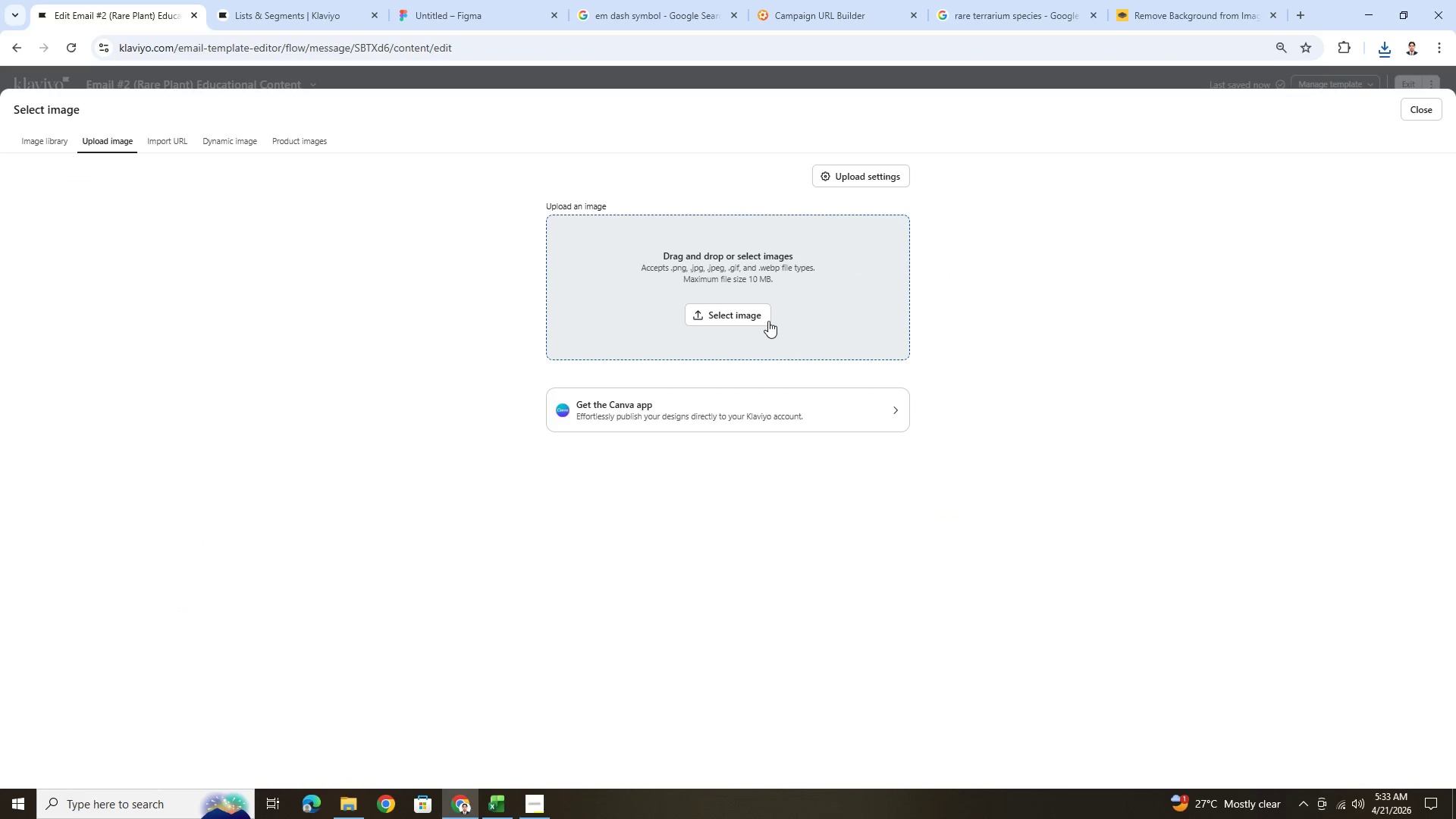 
left_click([767, 321])
 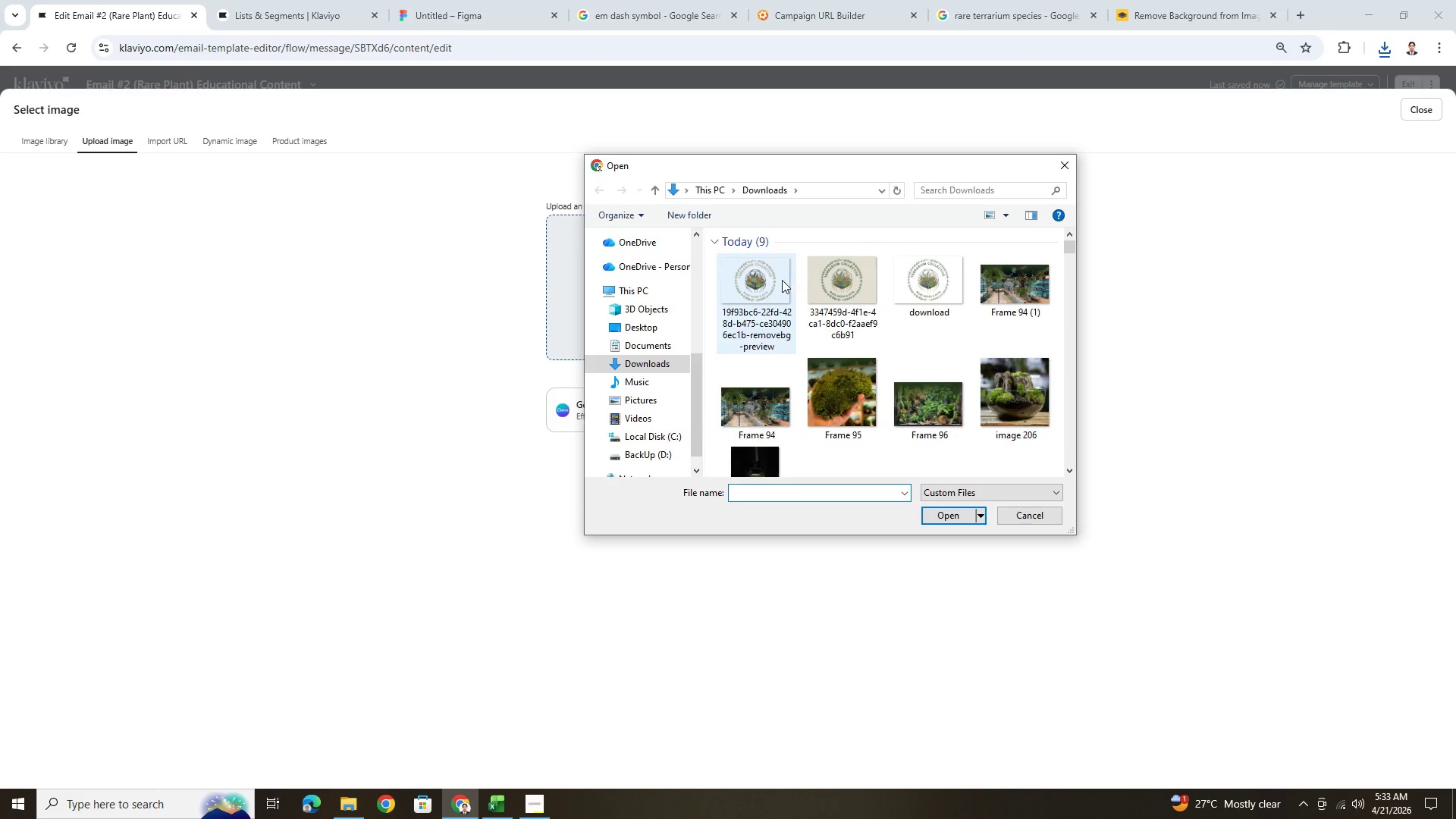 
double_click([773, 291])
 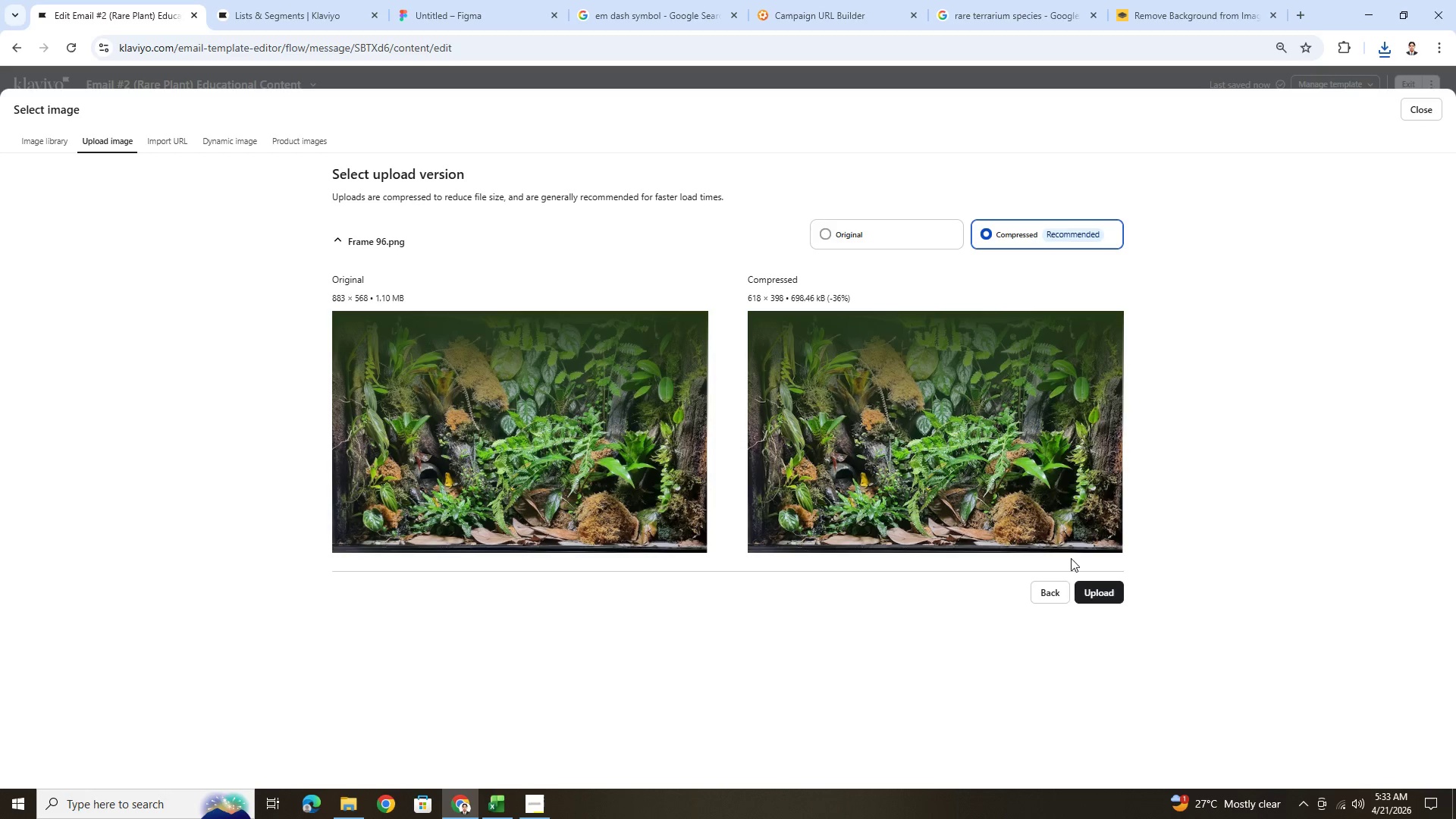 
left_click([1092, 588])
 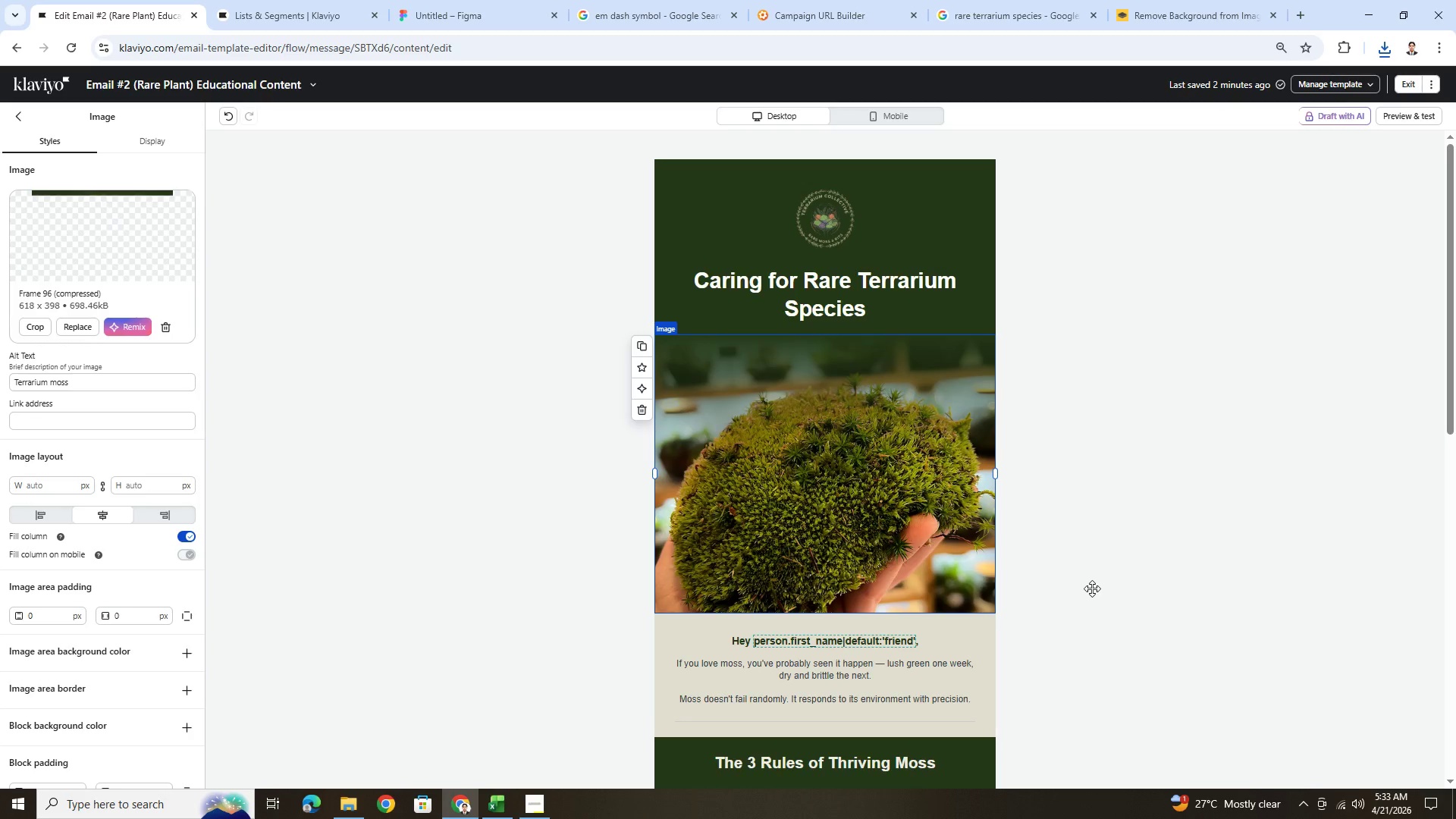 
left_click([1133, 696])
 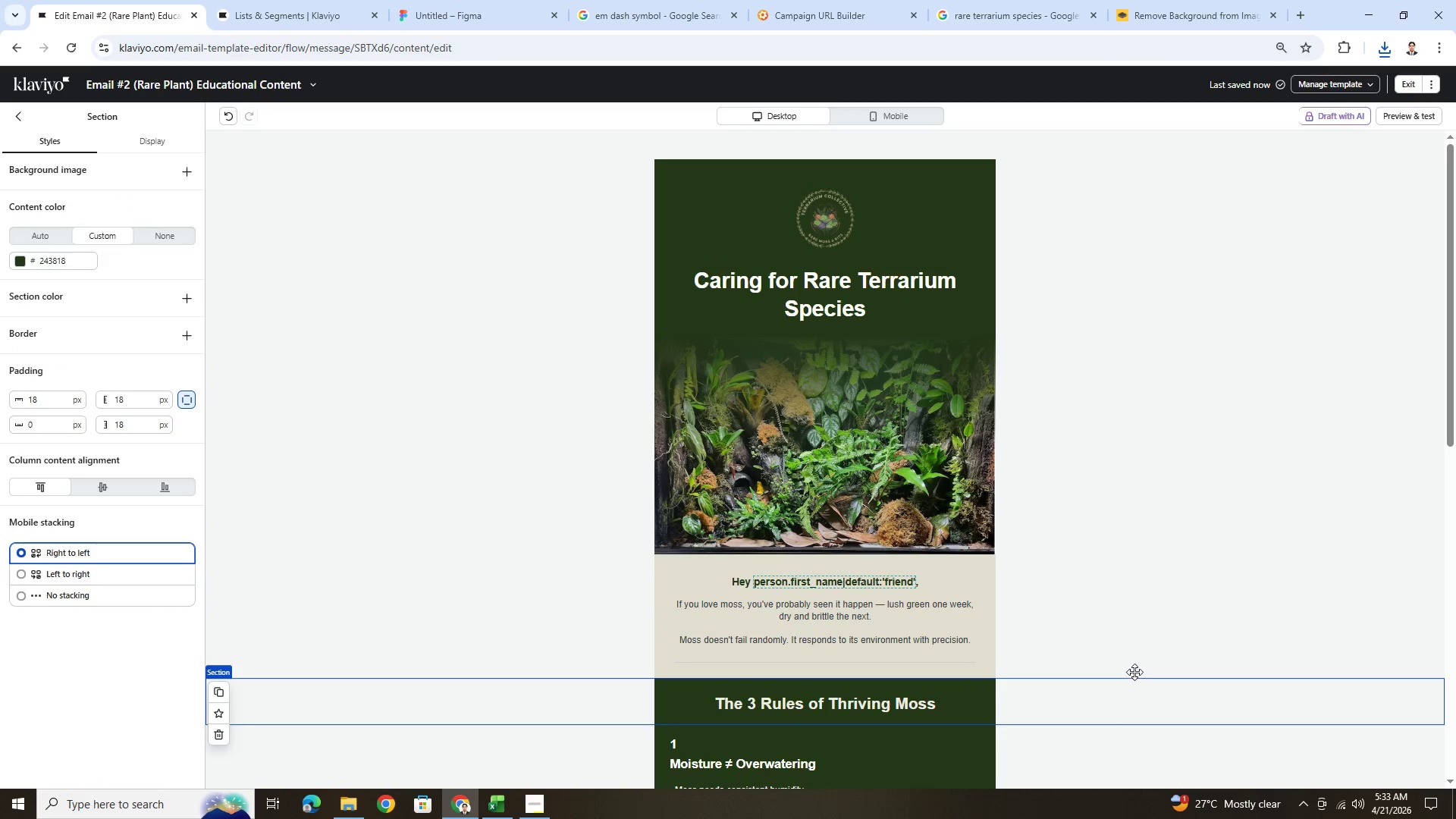 
scroll: coordinate [1144, 595], scroll_direction: up, amount: 1.0
 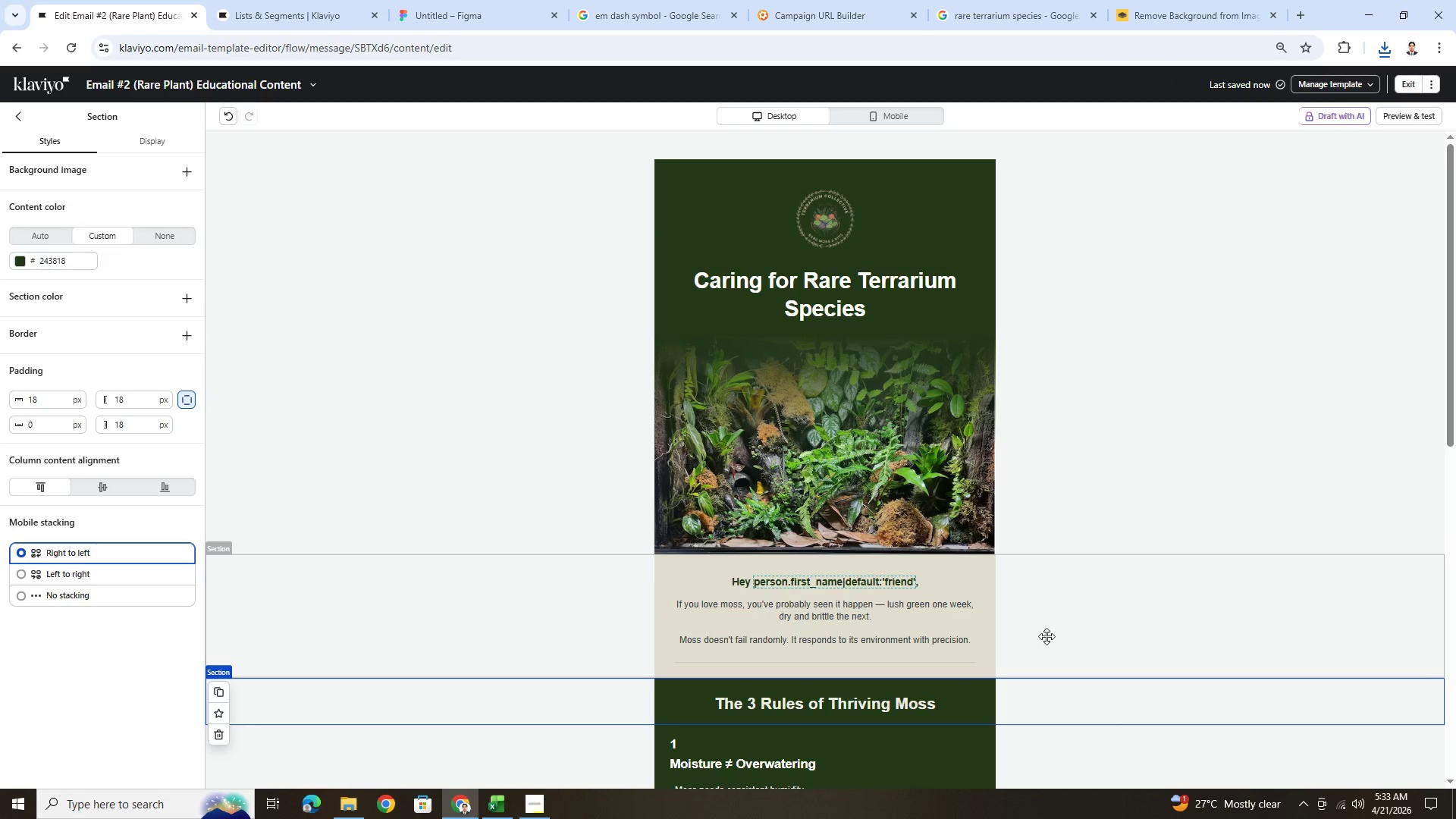 
left_click([1138, 679])
 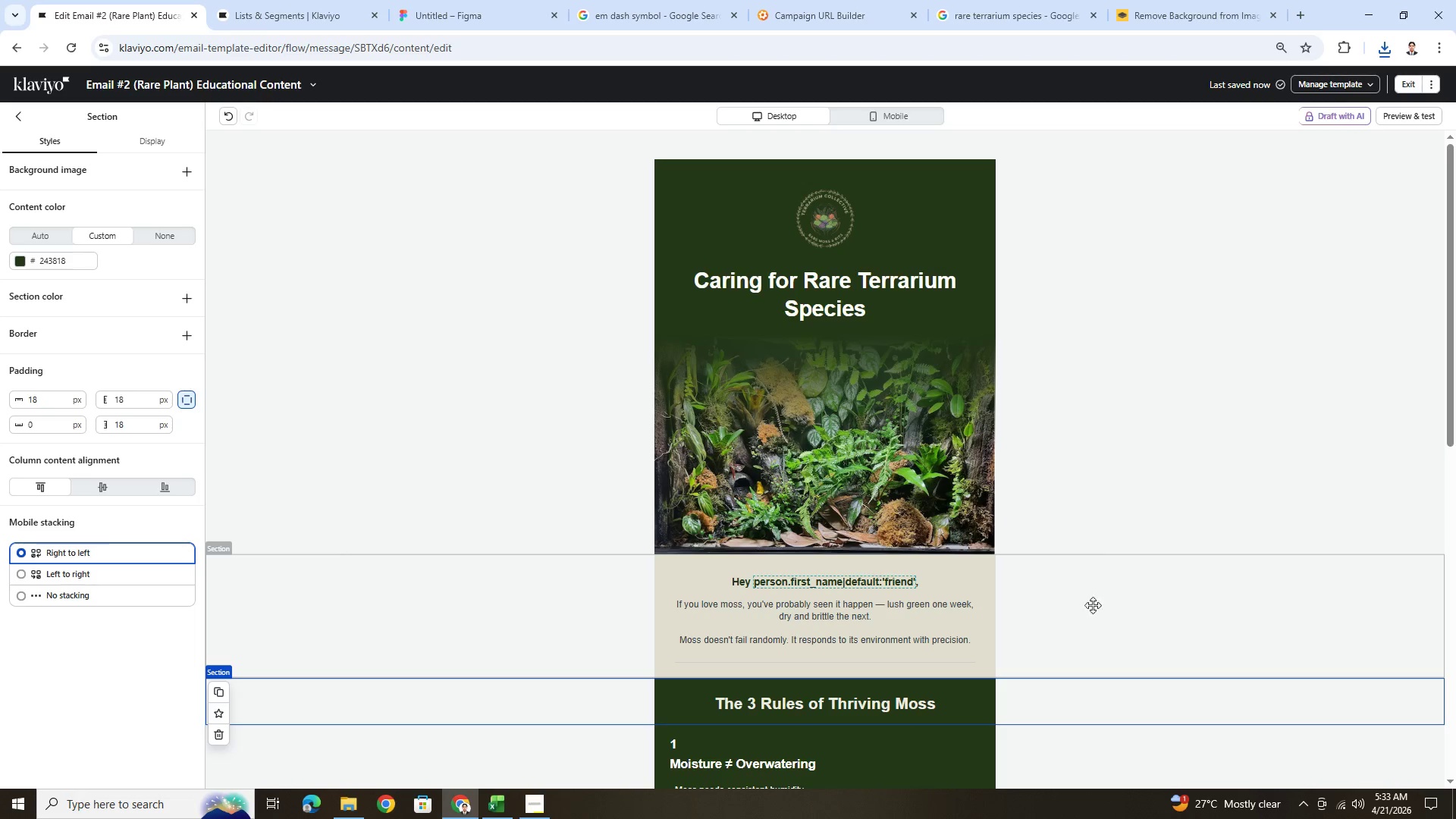 
wait(8.05)
 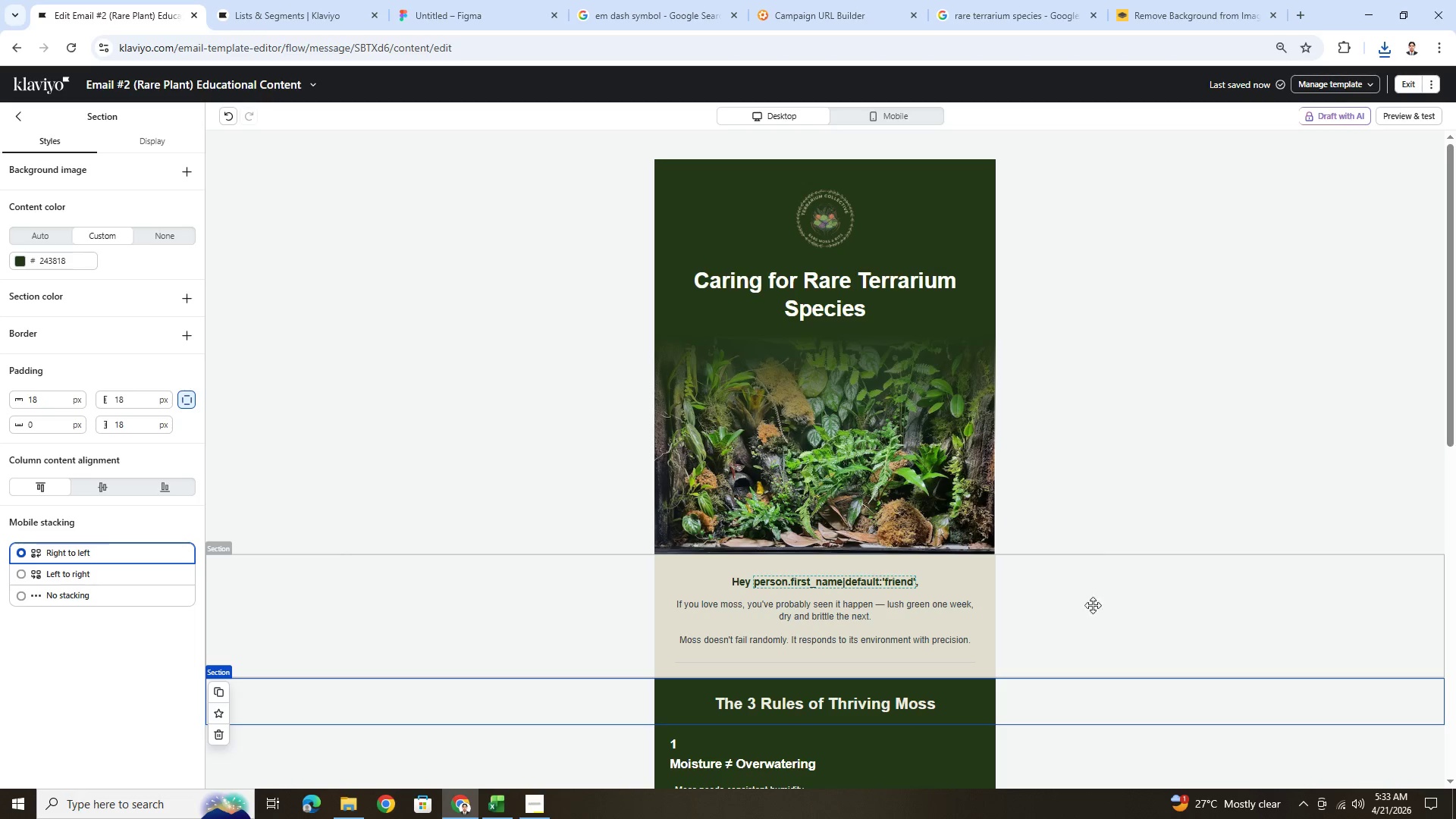 
left_click([20, 114])
 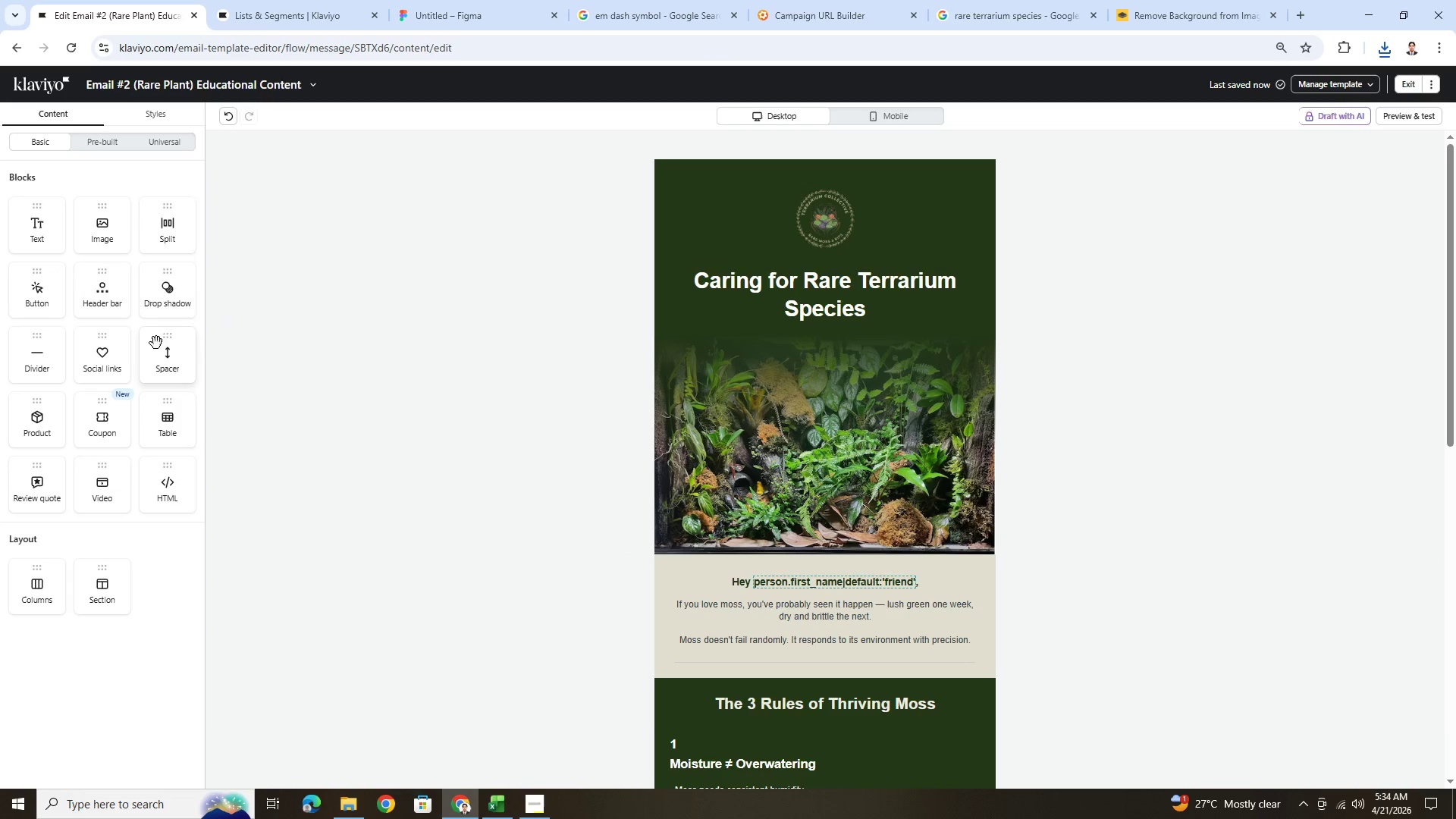 
left_click_drag(start_coordinate=[171, 362], to_coordinate=[786, 340])
 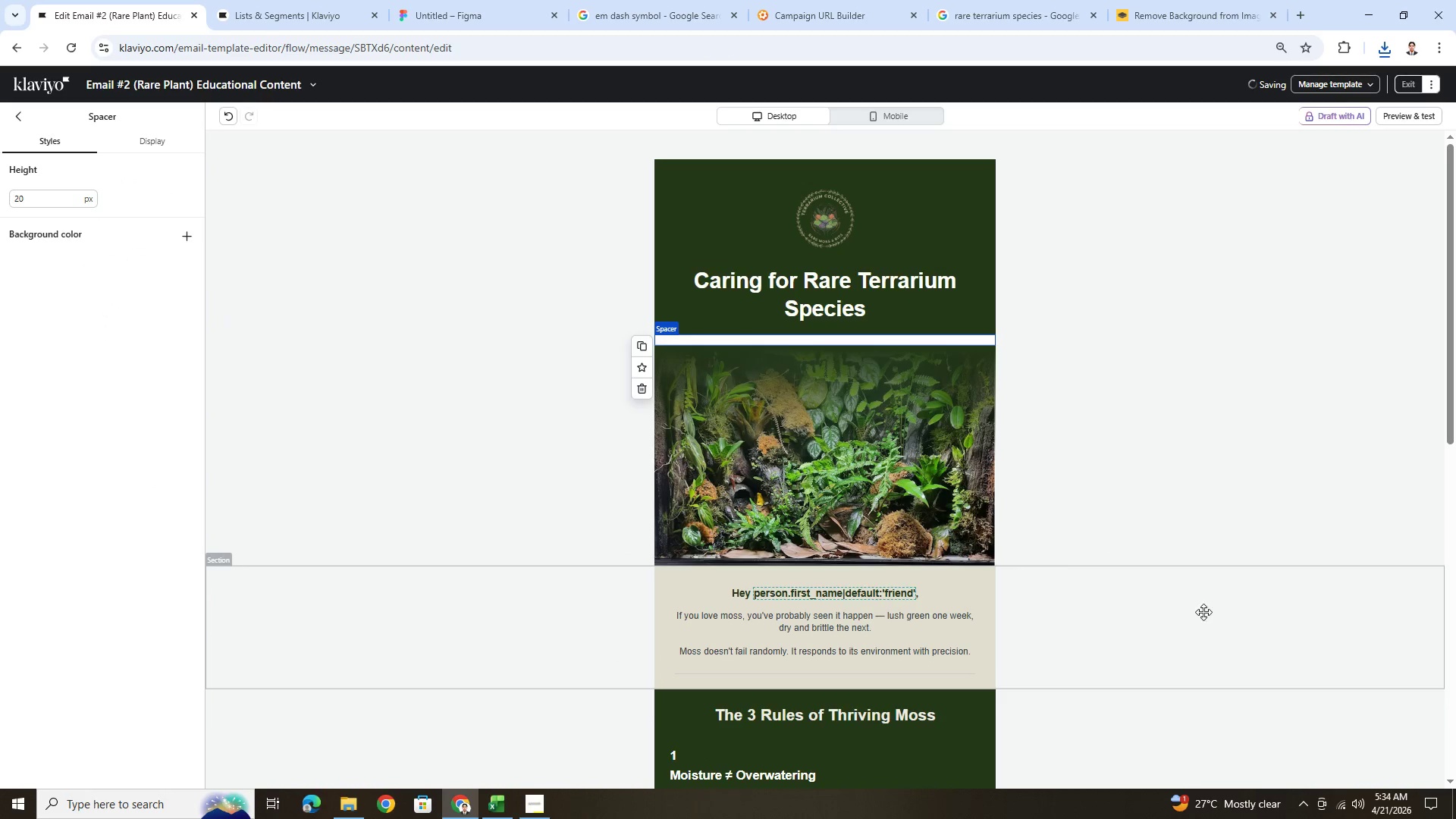 
left_click([1194, 648])
 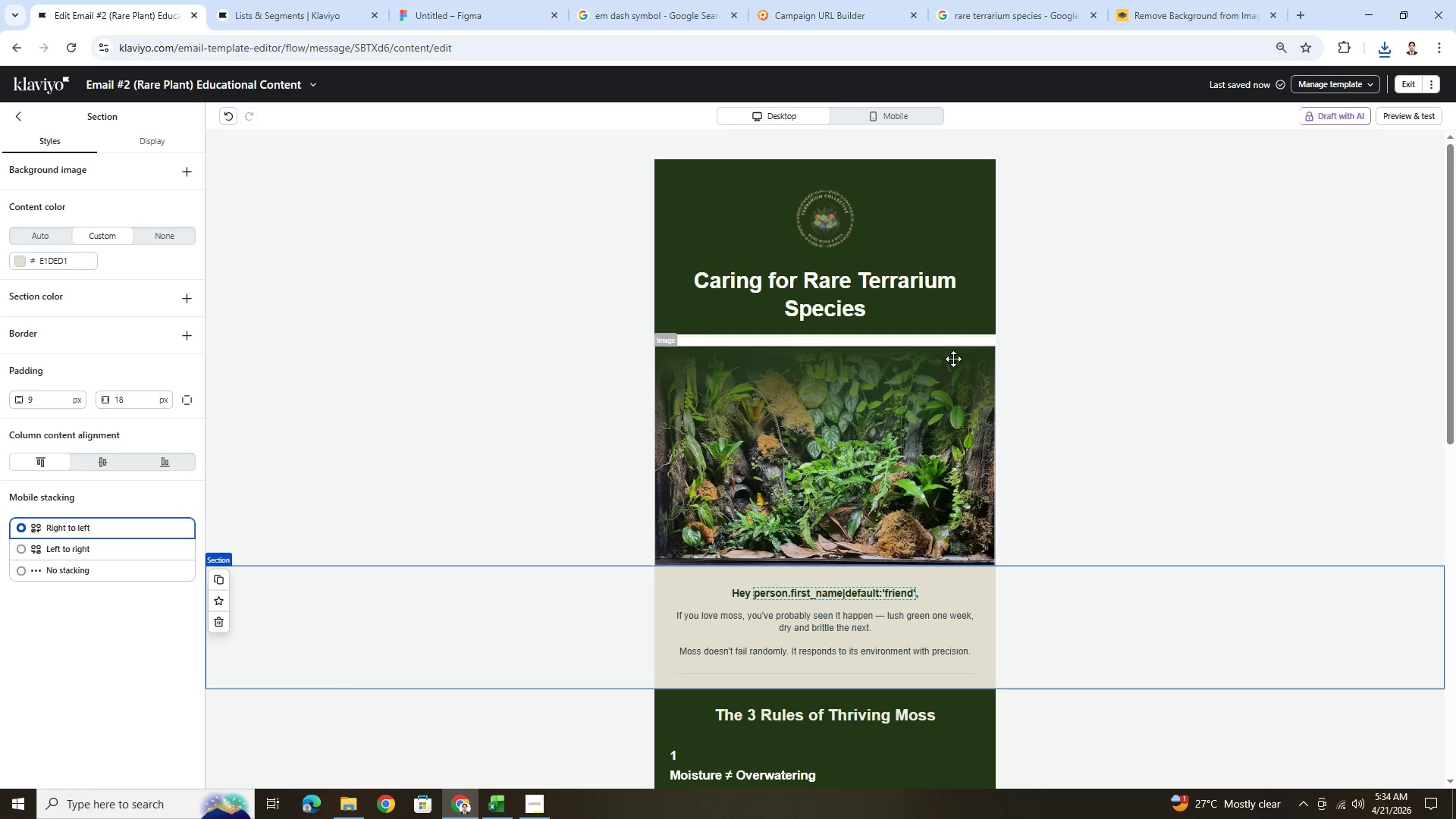 
left_click([932, 338])
 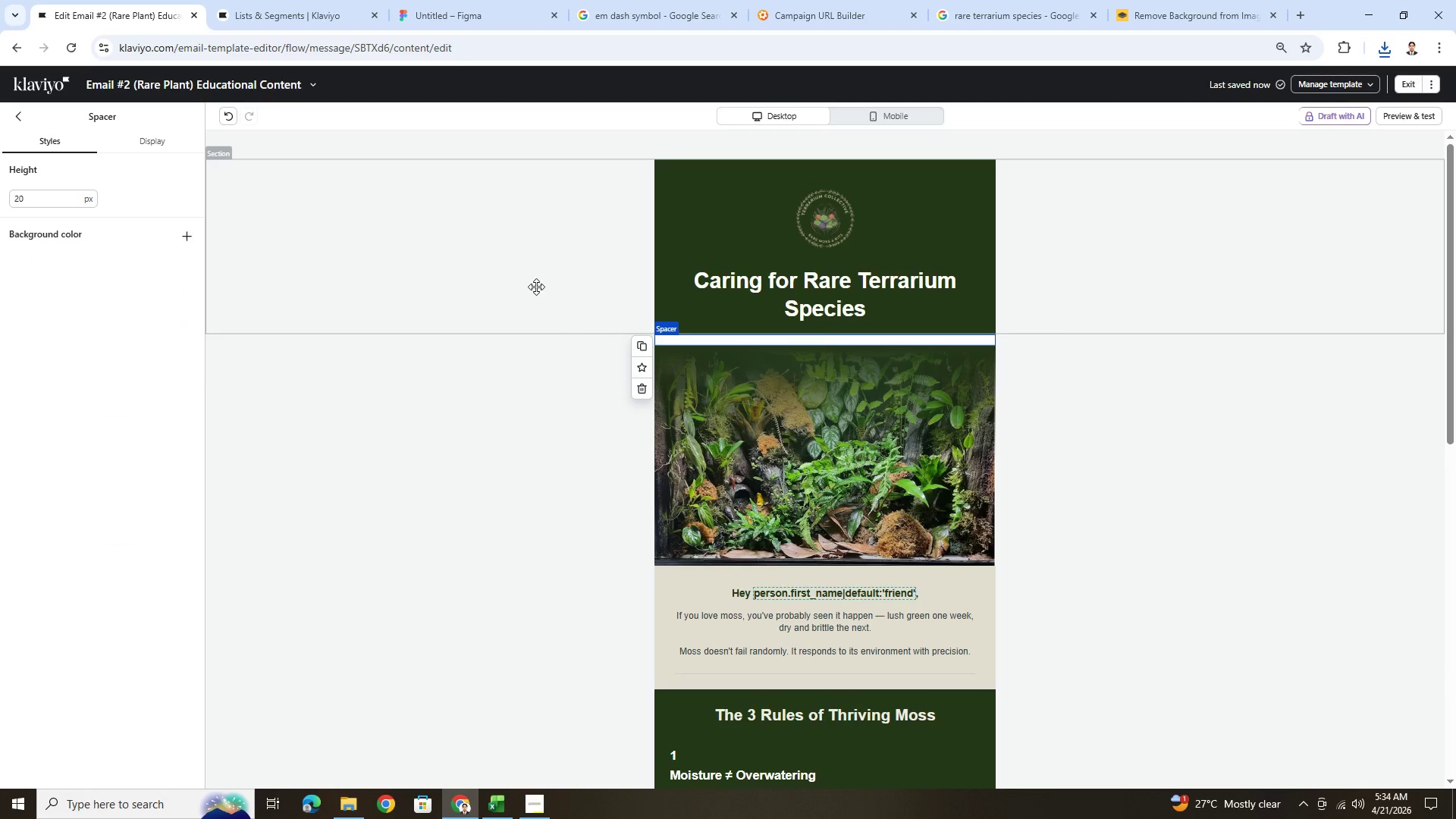 
left_click([535, 275])
 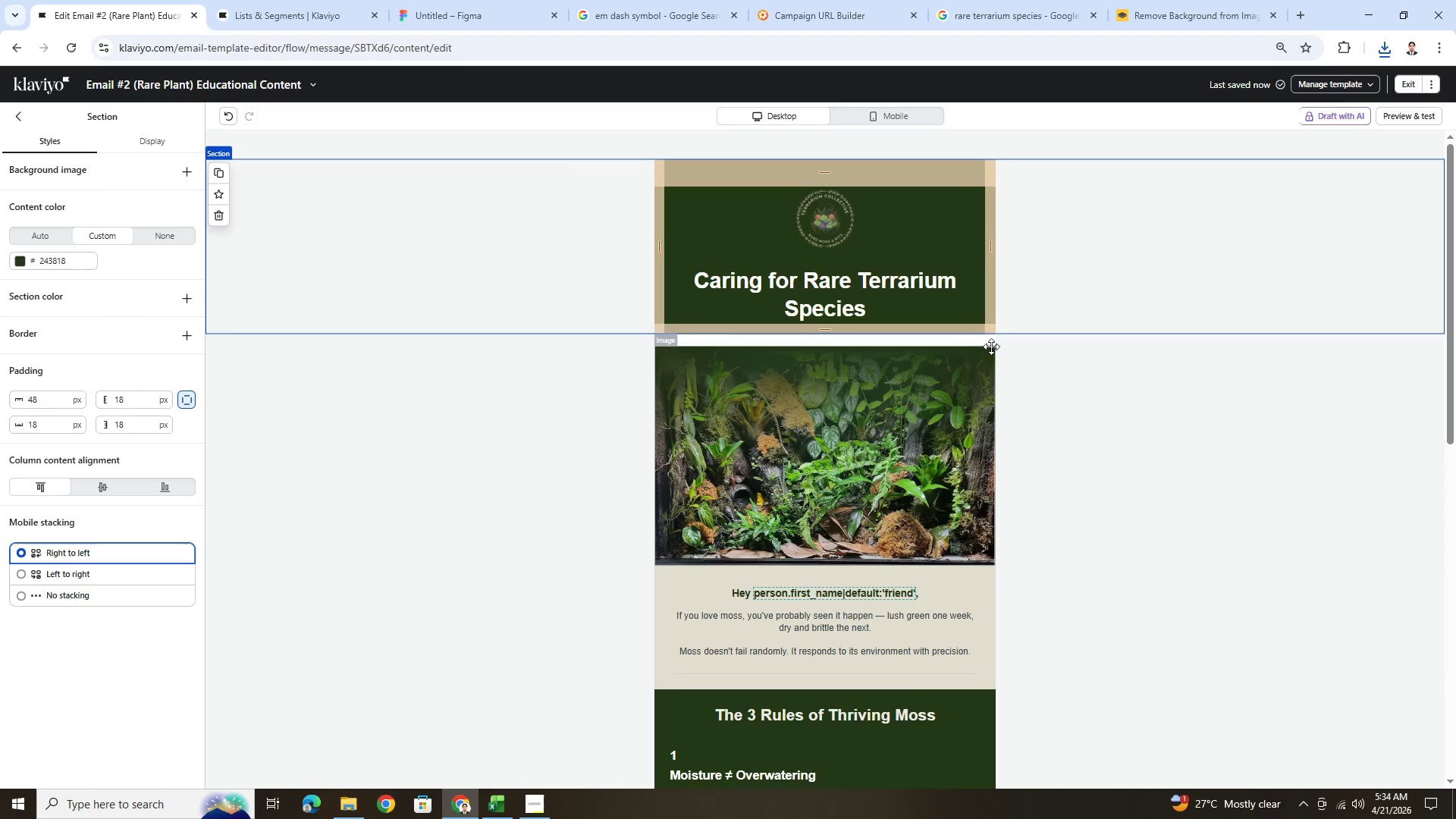 
left_click_drag(start_coordinate=[974, 340], to_coordinate=[965, 315])
 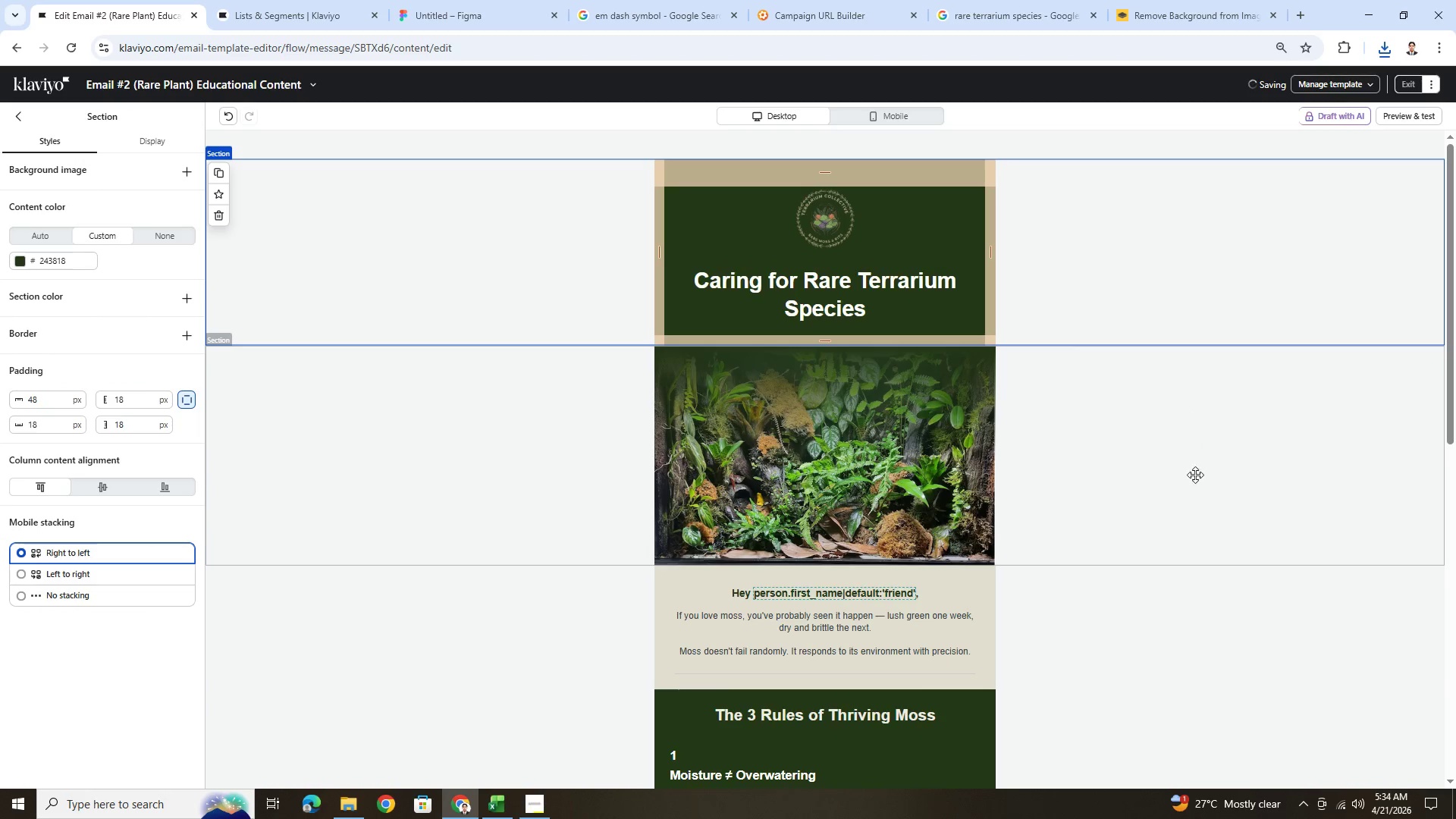 
left_click([1195, 475])
 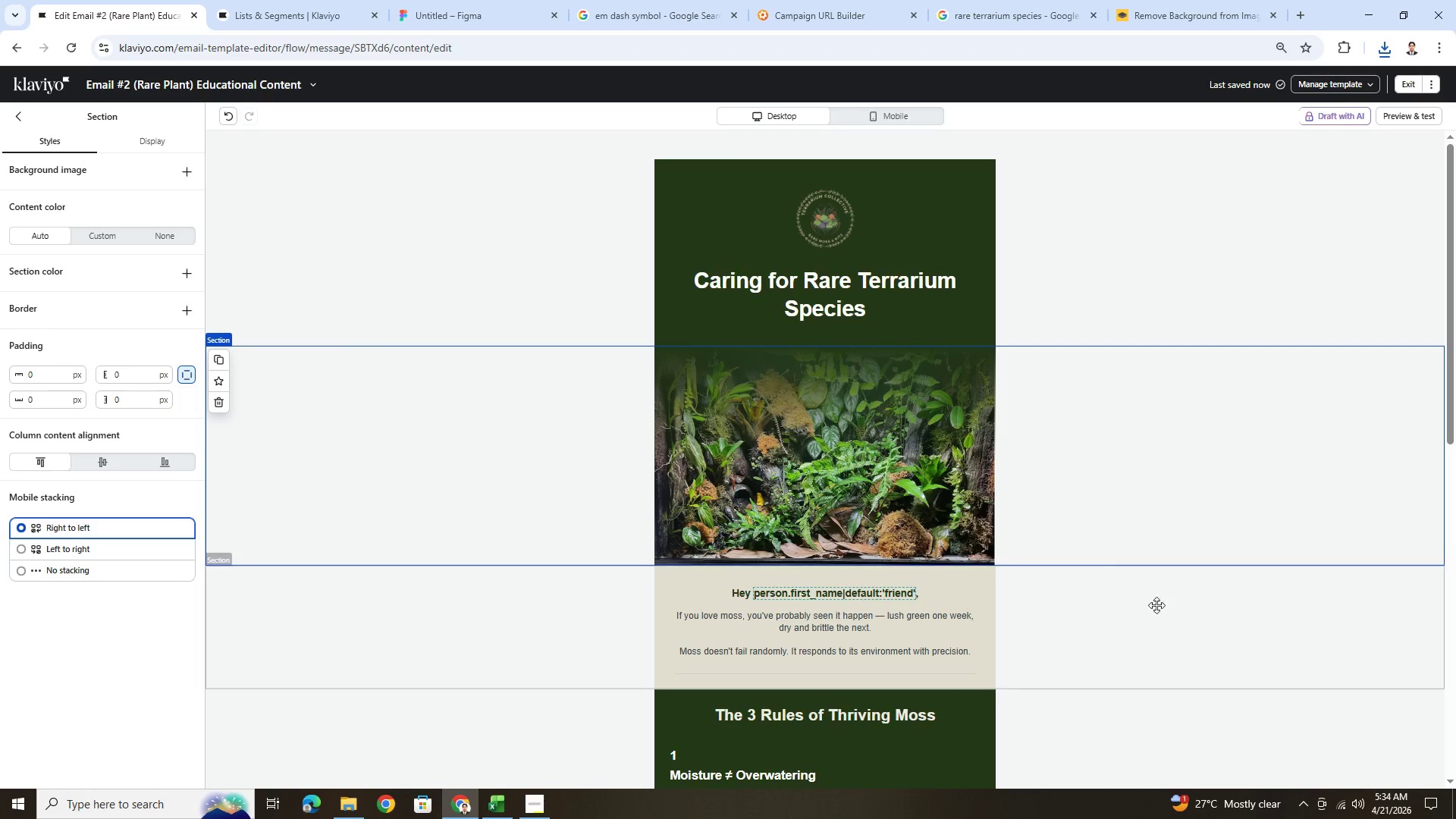 
left_click([1139, 698])
 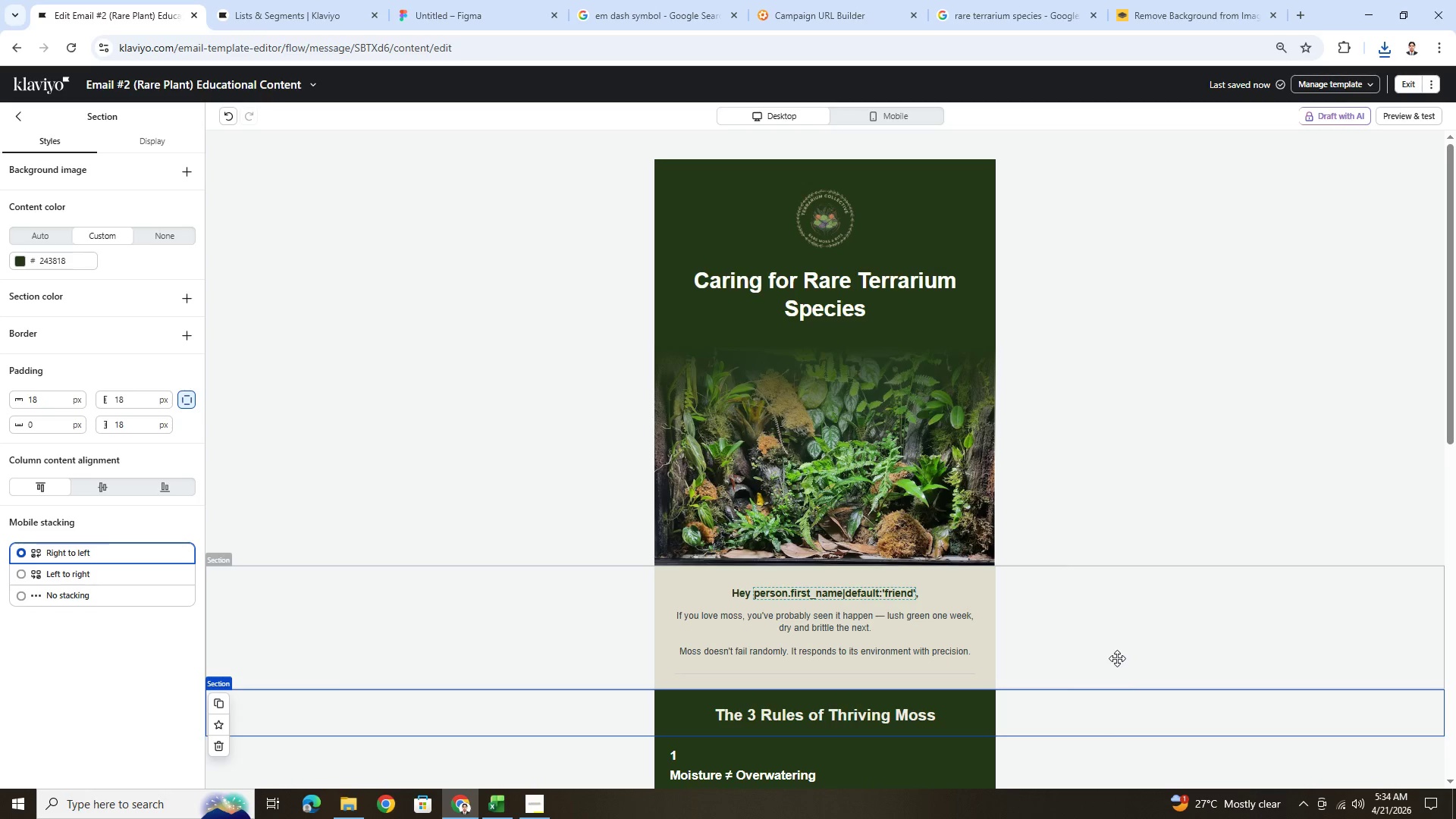 
wait(7.45)
 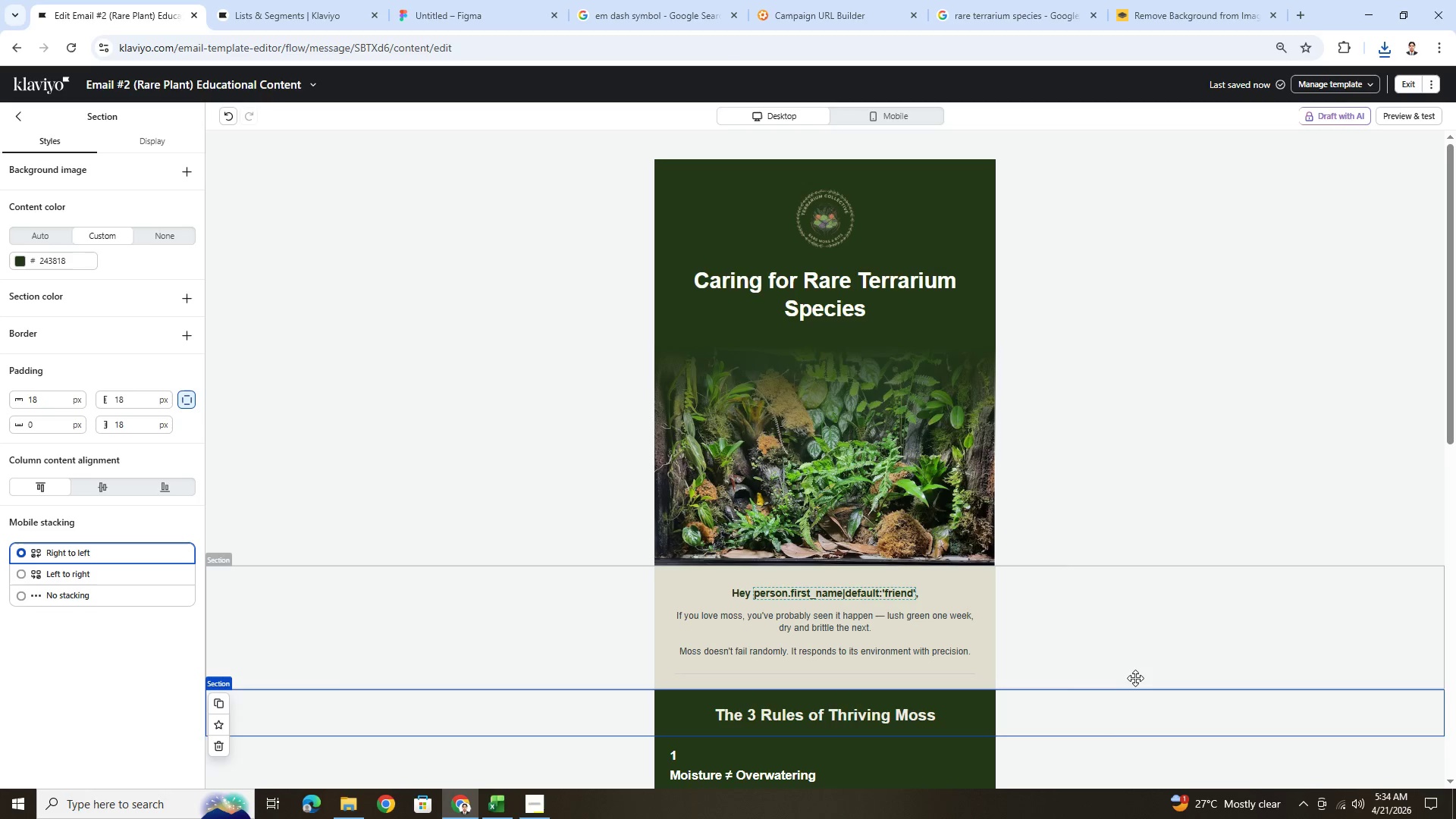 
scroll: coordinate [1038, 571], scroll_direction: none, amount: 0.0
 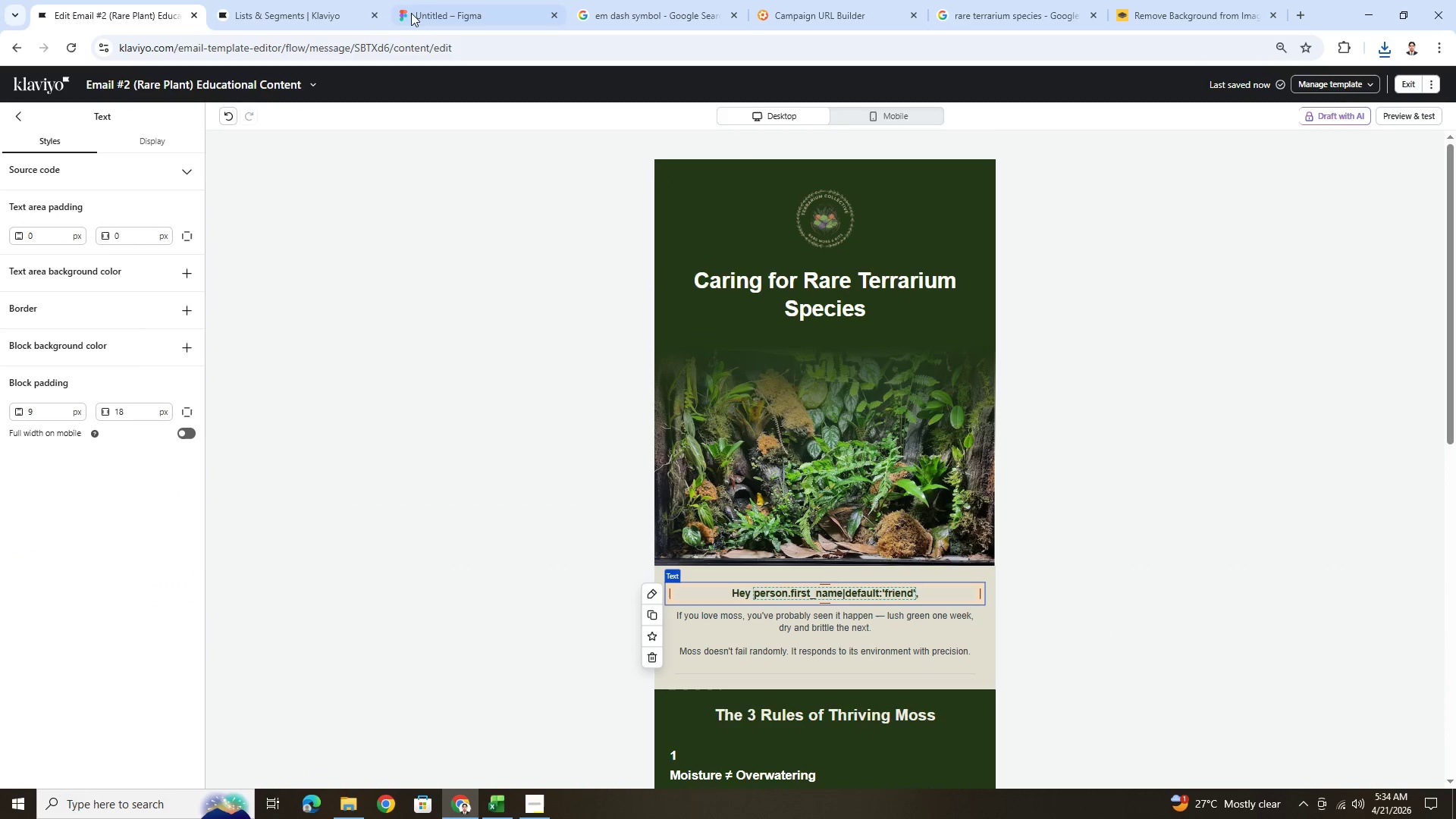 
left_click([362, 0])
 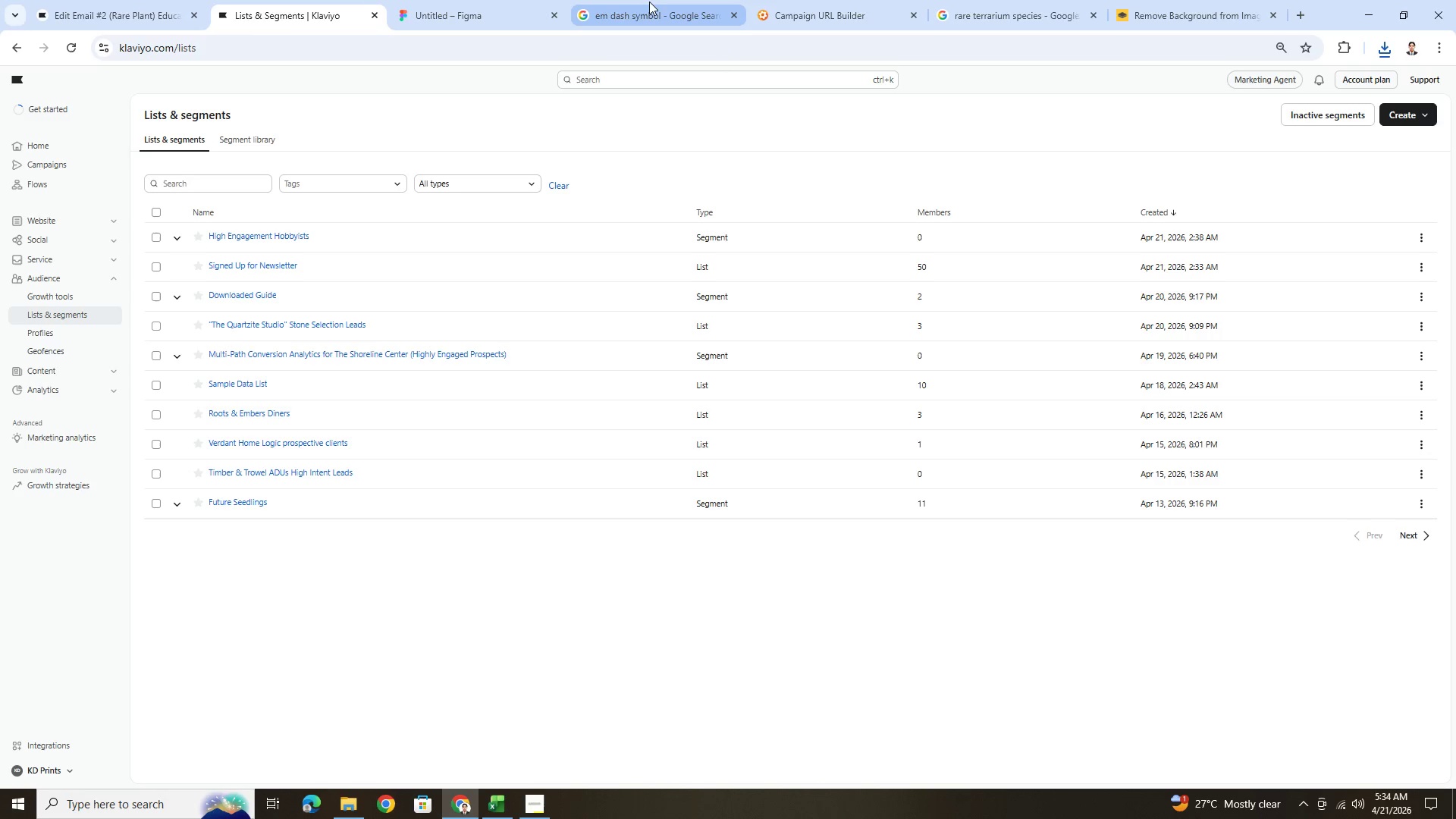 
left_click([144, 0])
 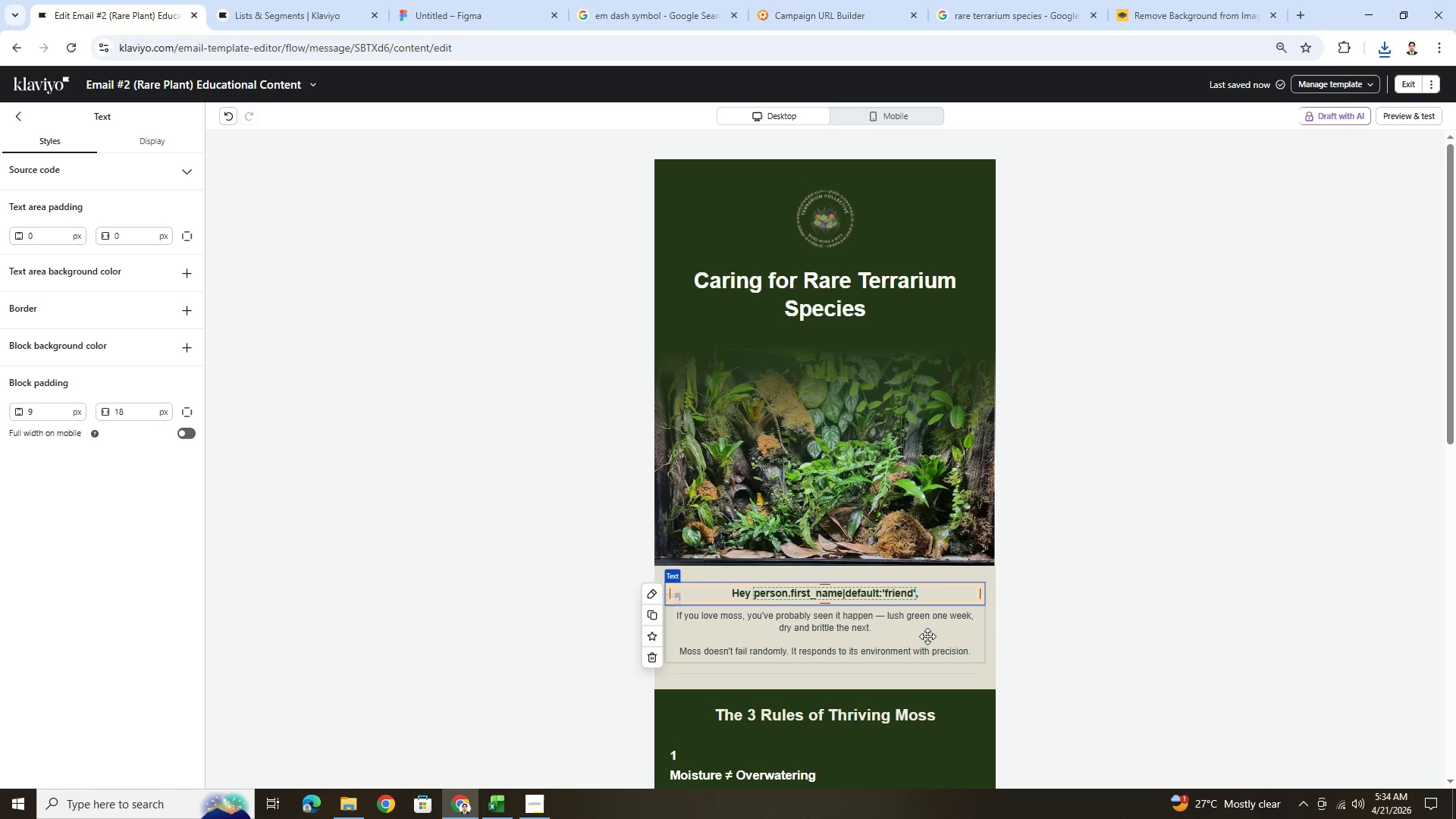 
scroll: coordinate [942, 633], scroll_direction: down, amount: 2.0
 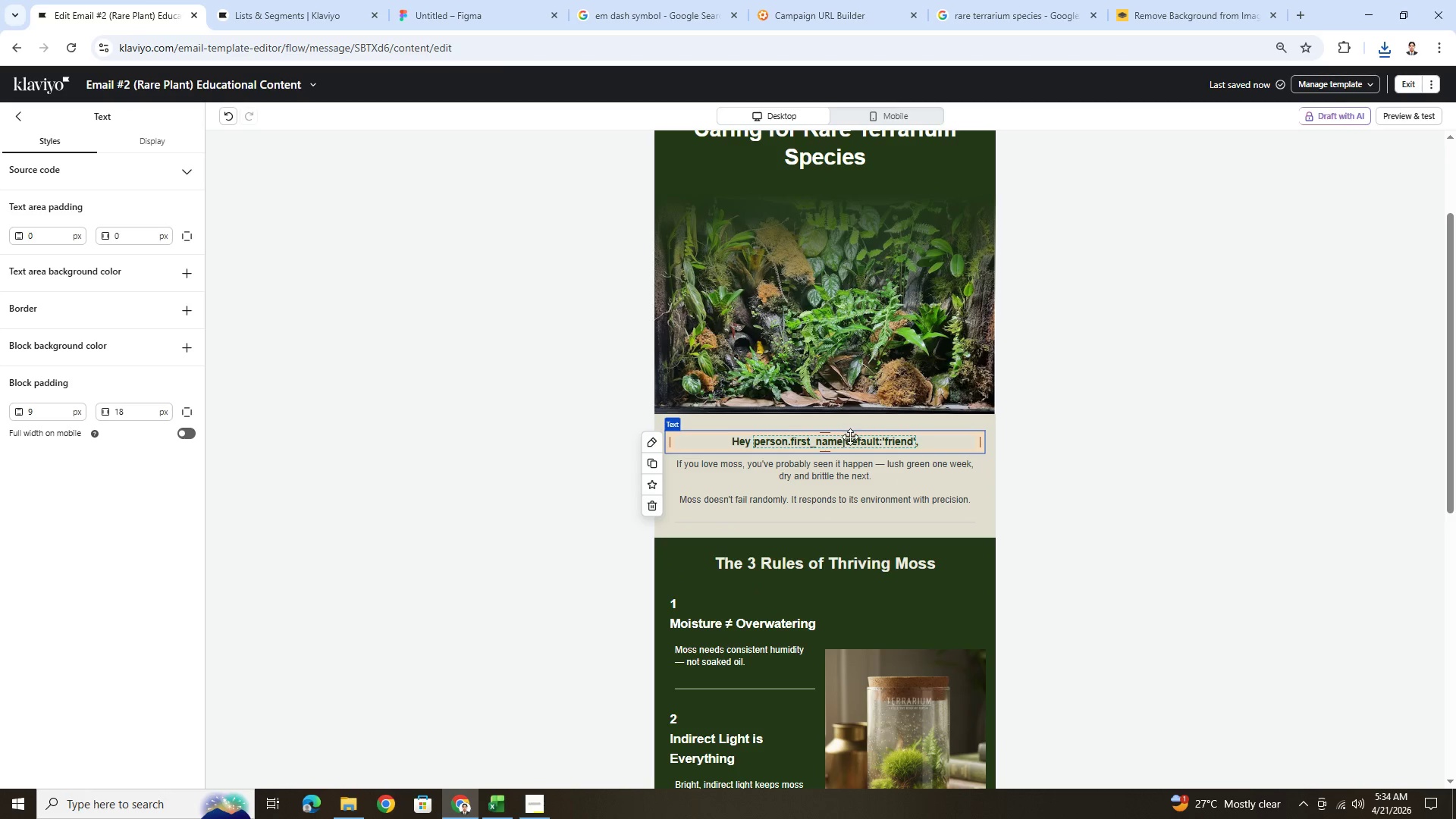 
double_click([852, 438])
 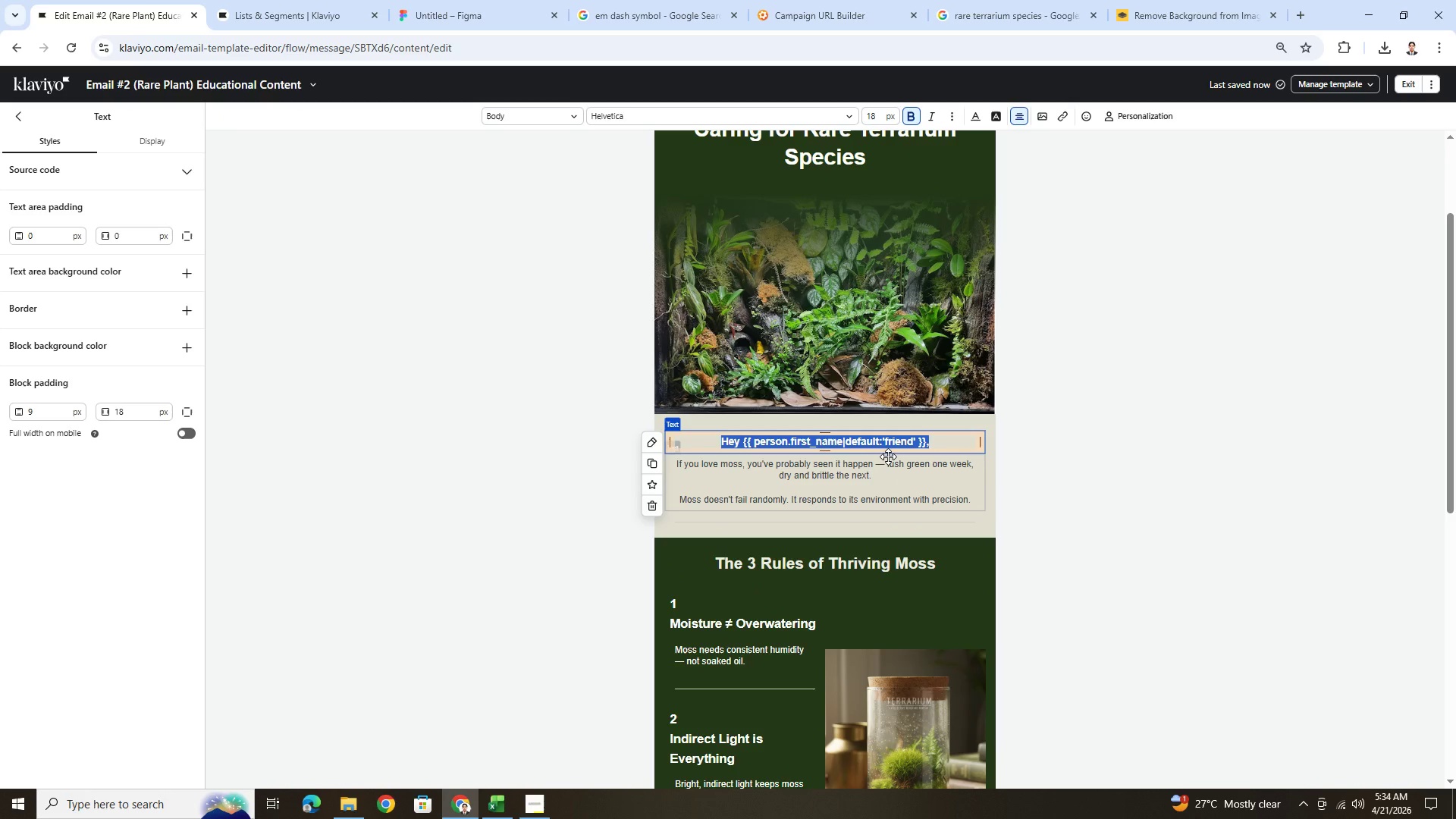 
wait(15.16)
 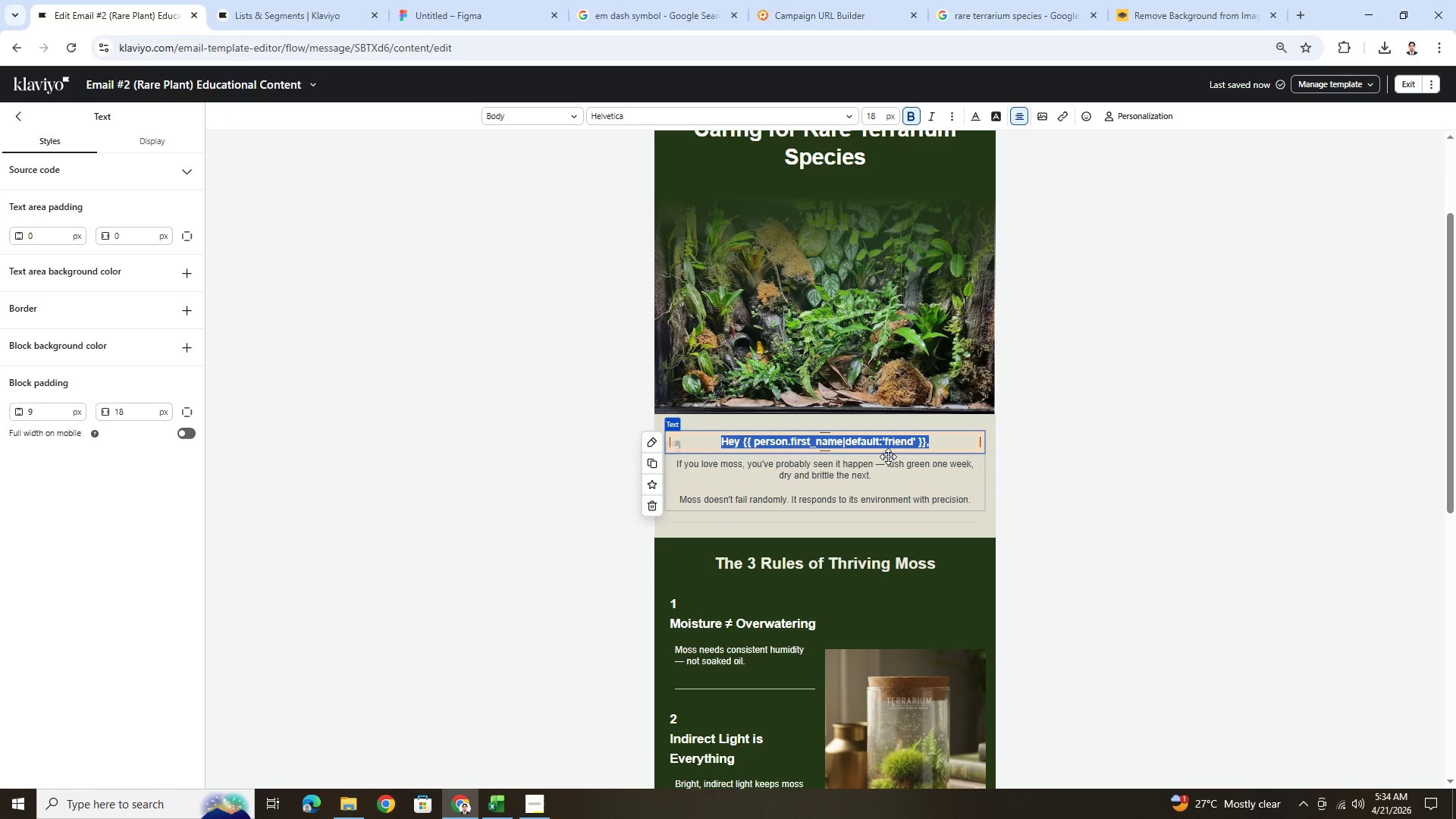 
left_click([882, 482])
 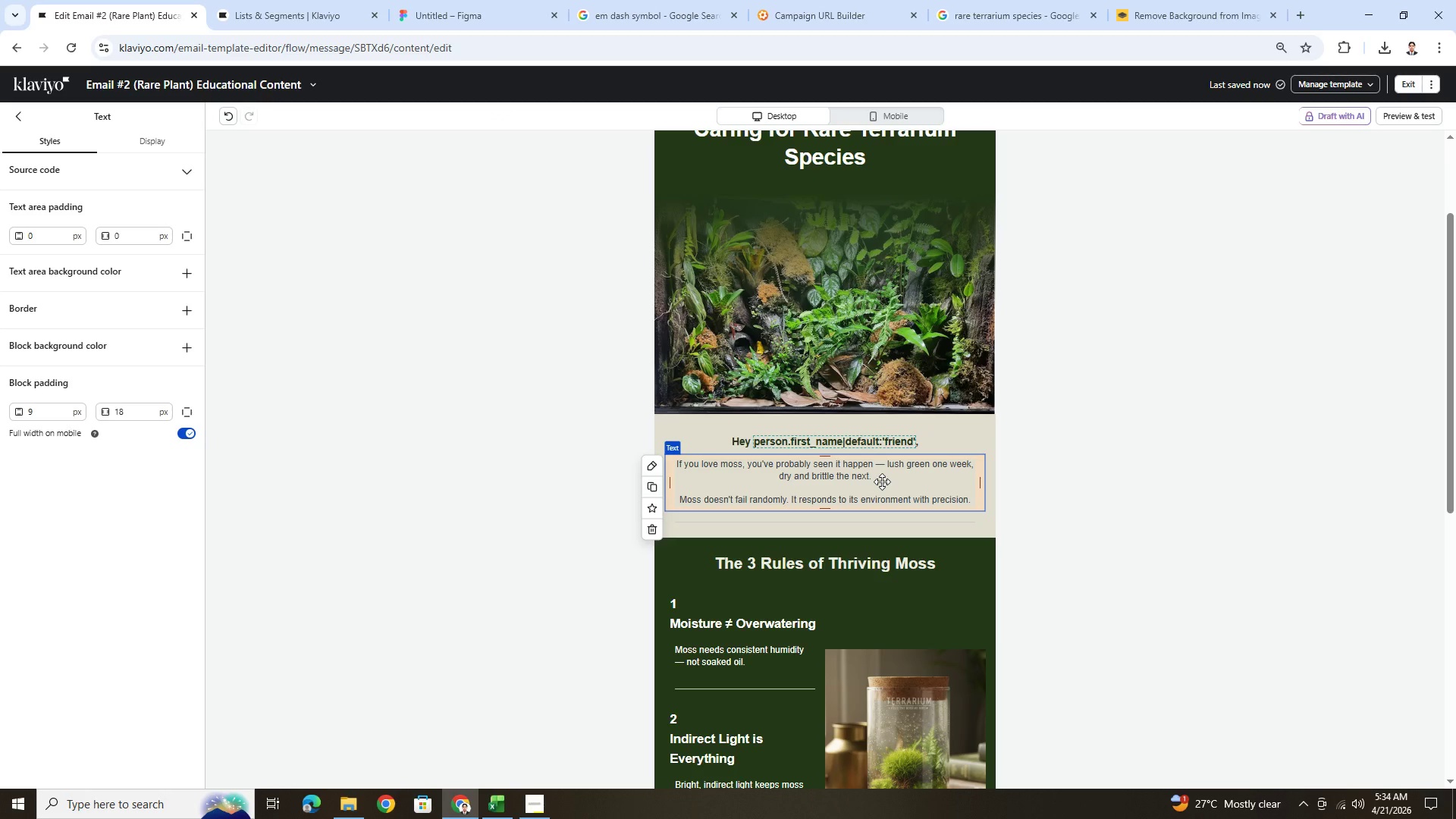 
double_click([882, 482])
 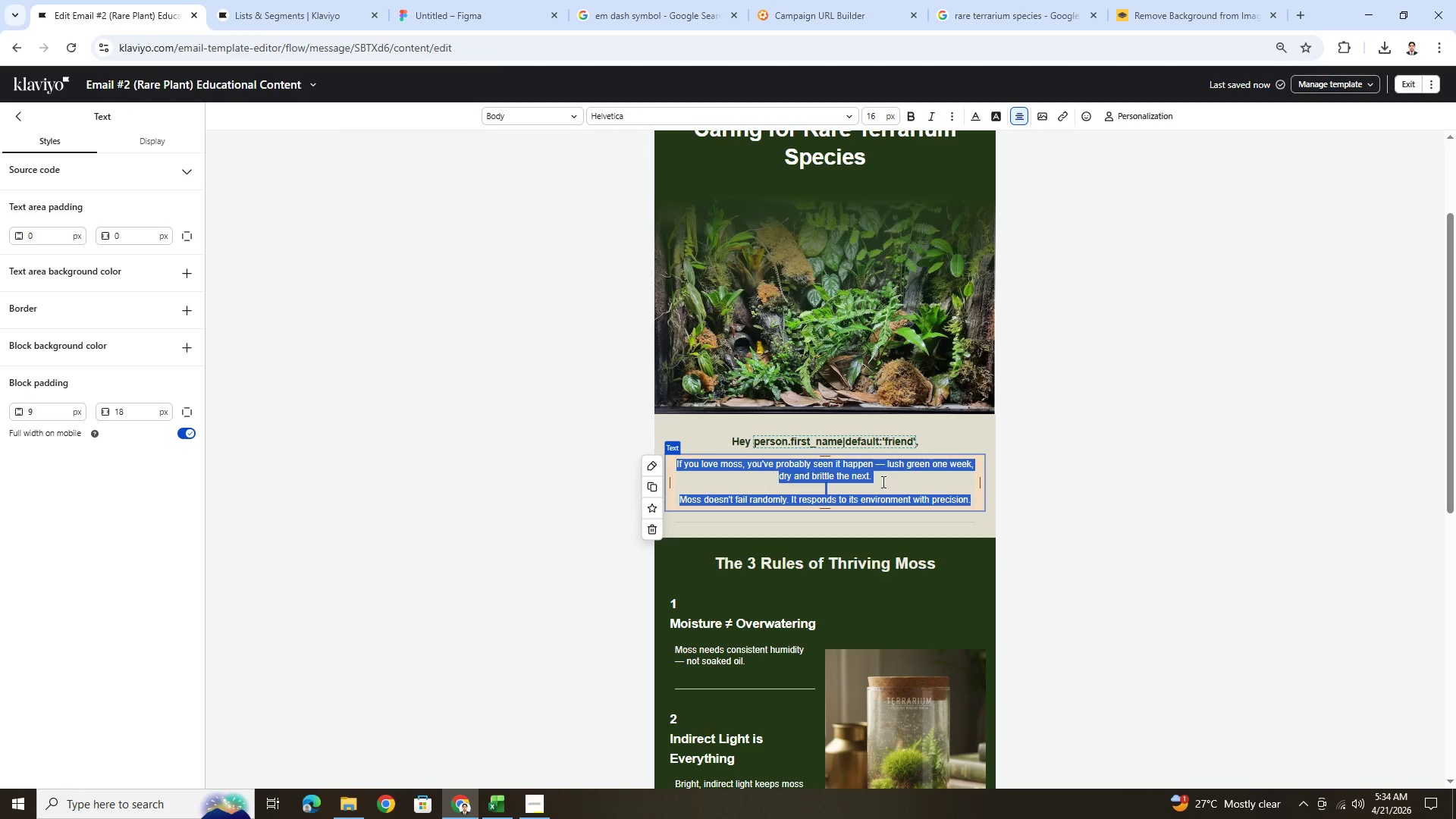 
wait(10.31)
 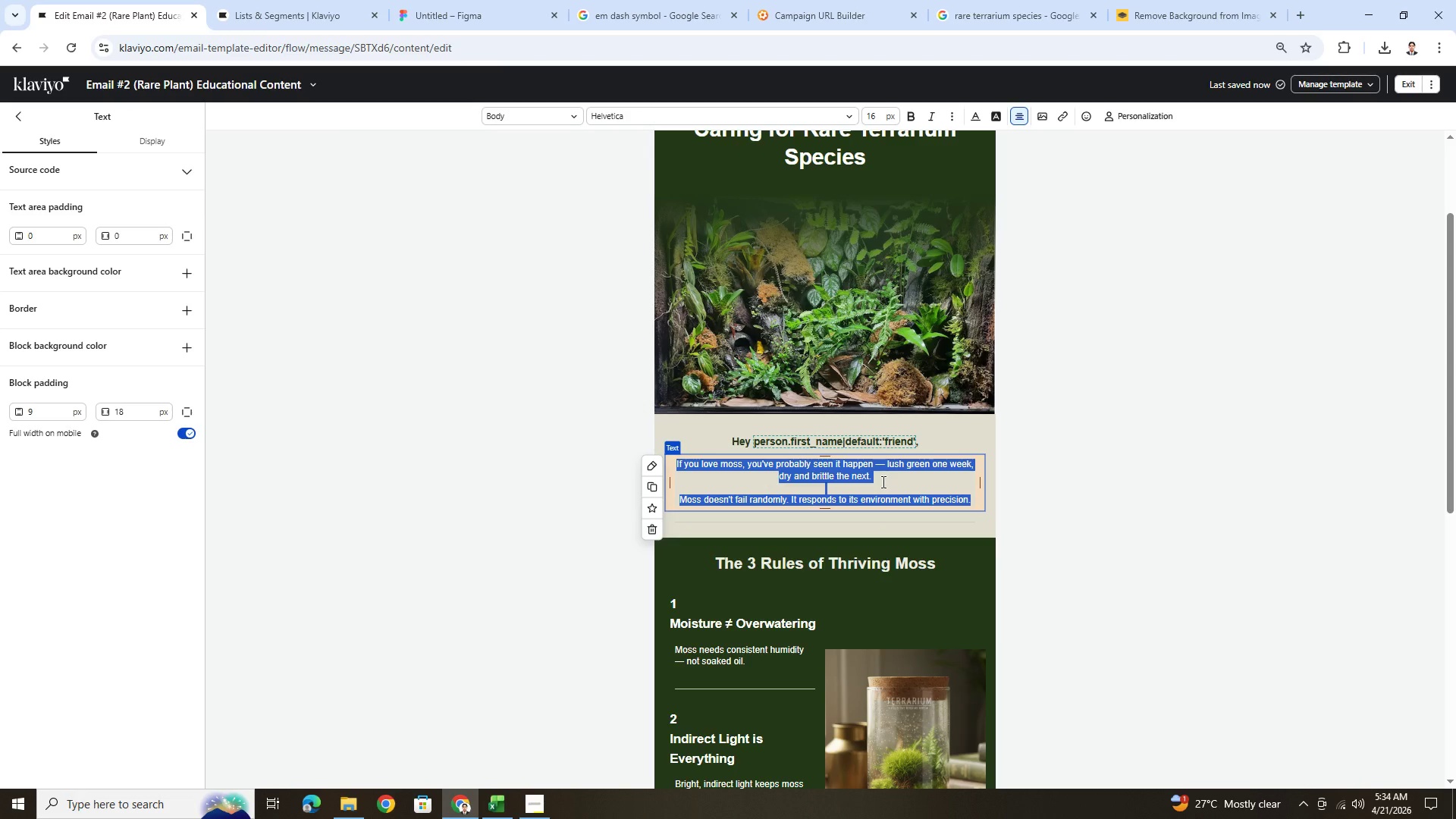 
type(Rare terrarium plants aren't difficult)
 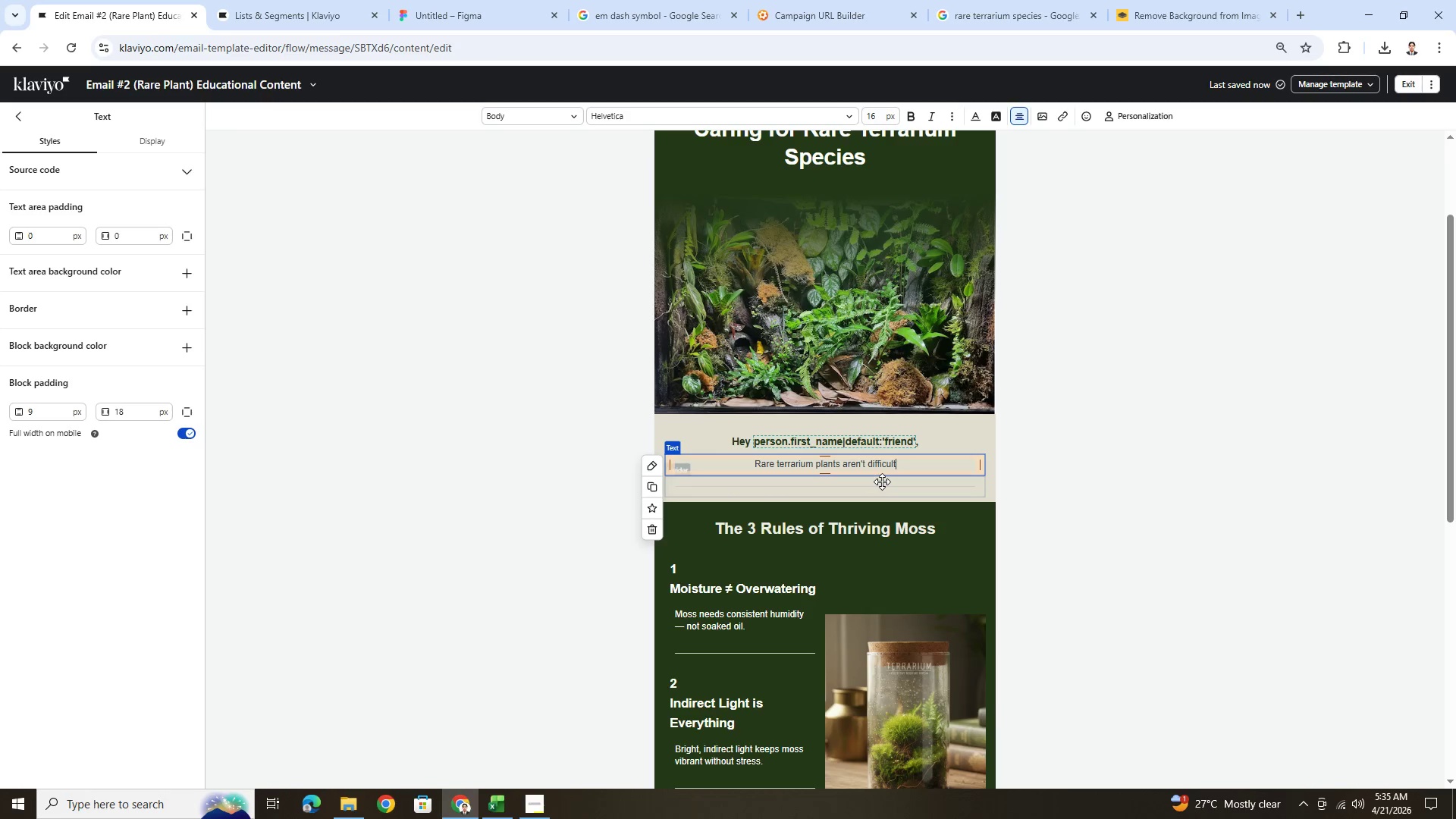 
wait(7.64)
 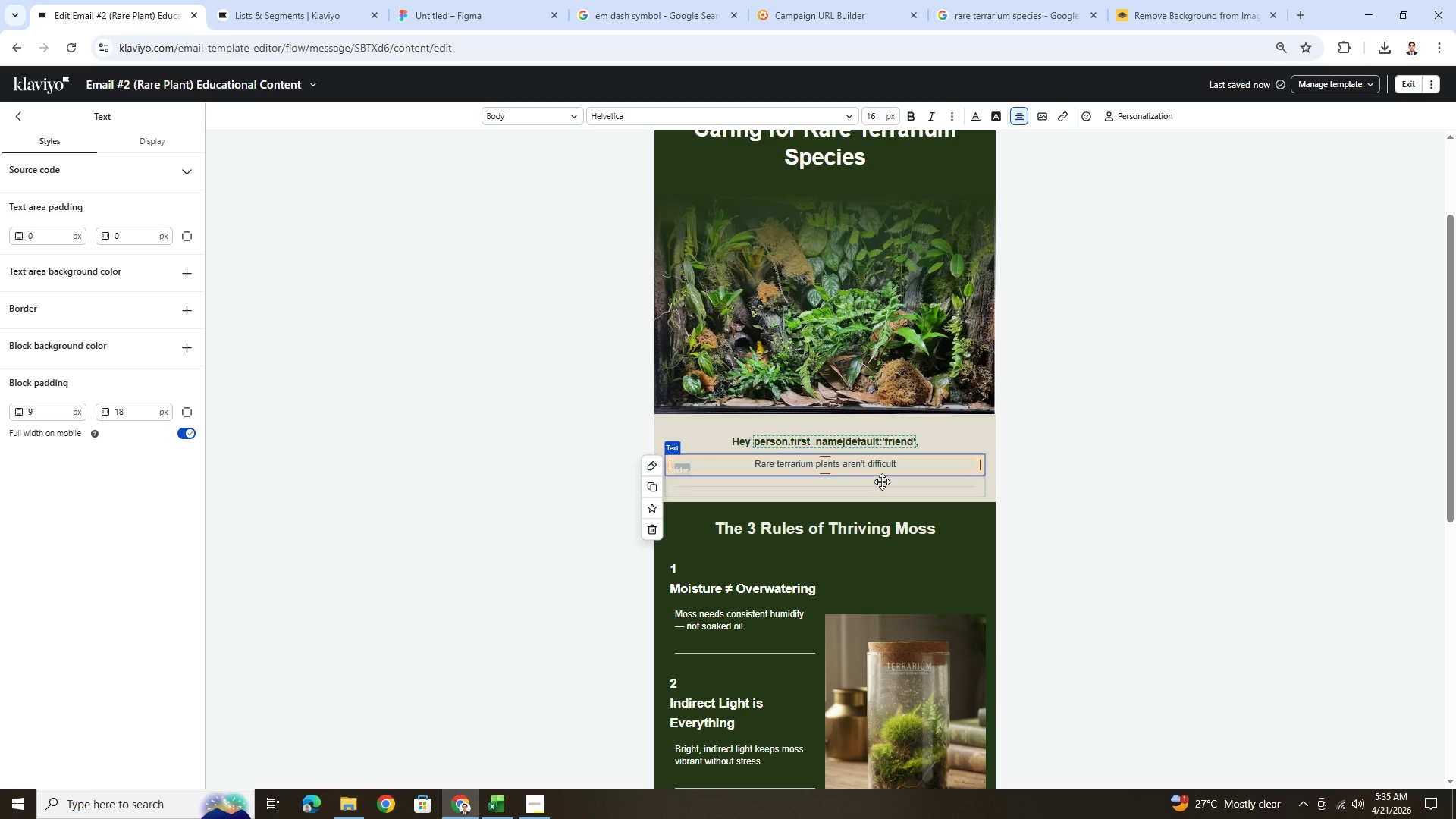 
key(Control+V)
 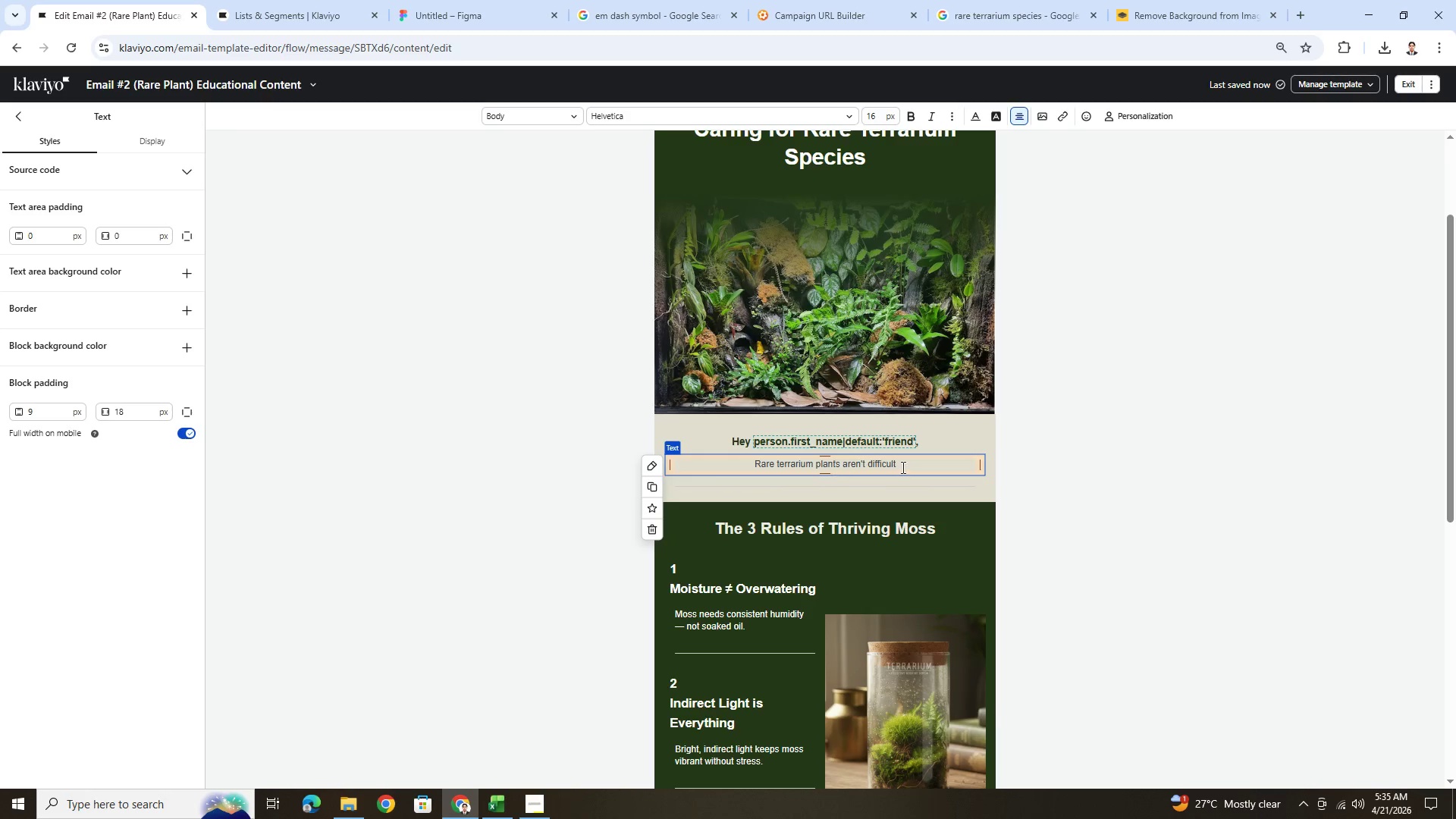 
left_click([904, 466])
 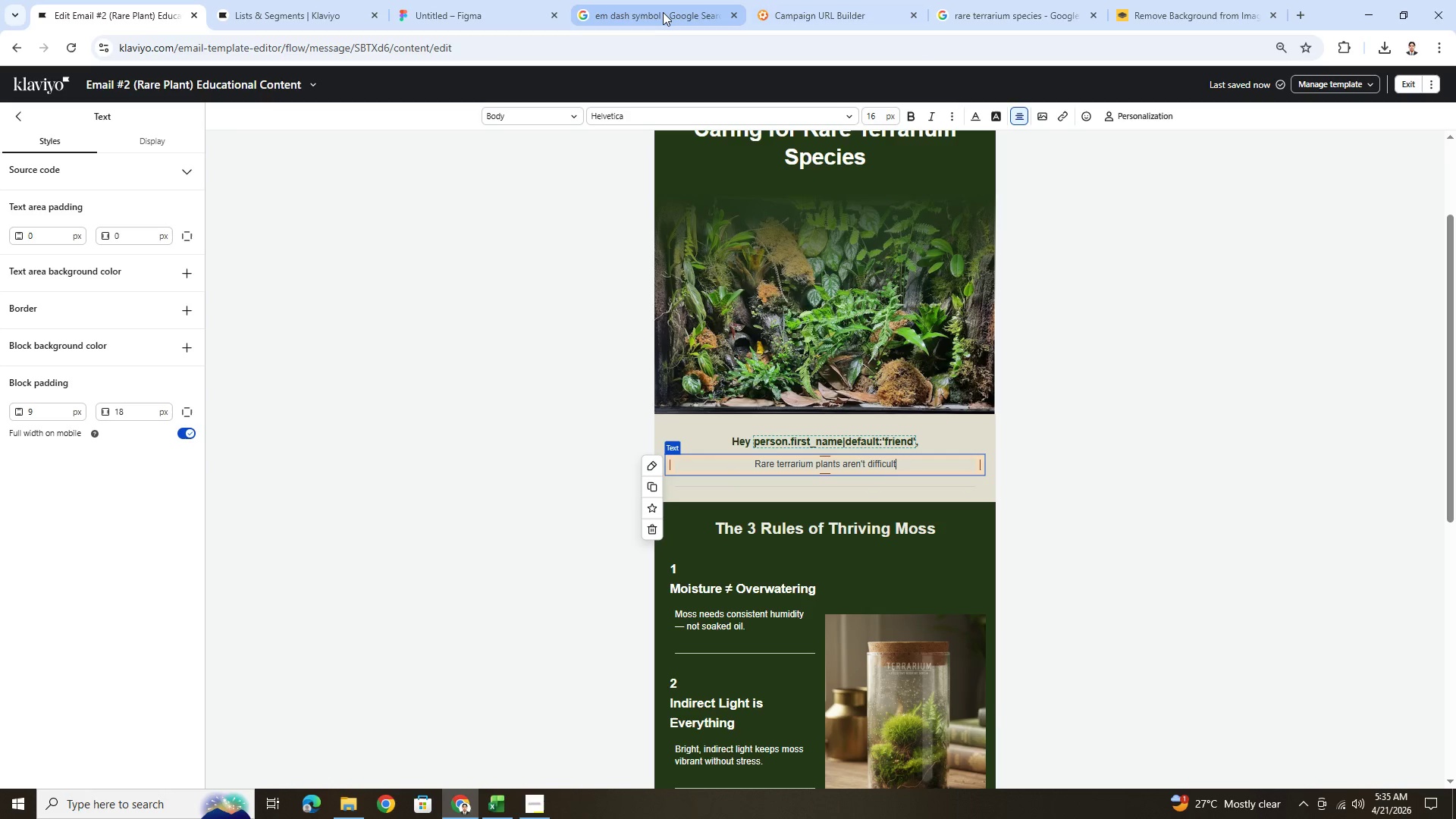 
left_click([663, 12])
 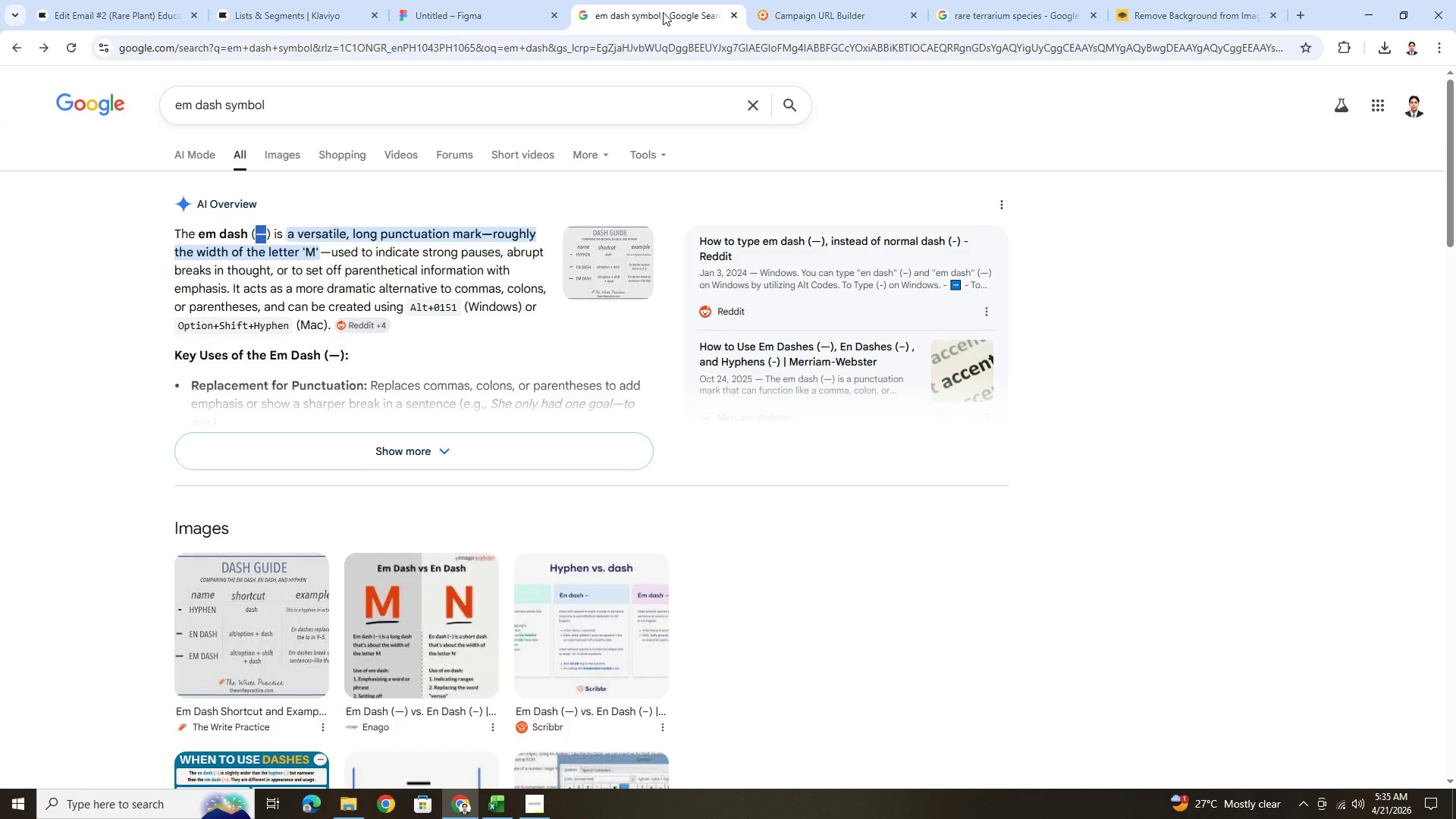 
key(Control+C)
 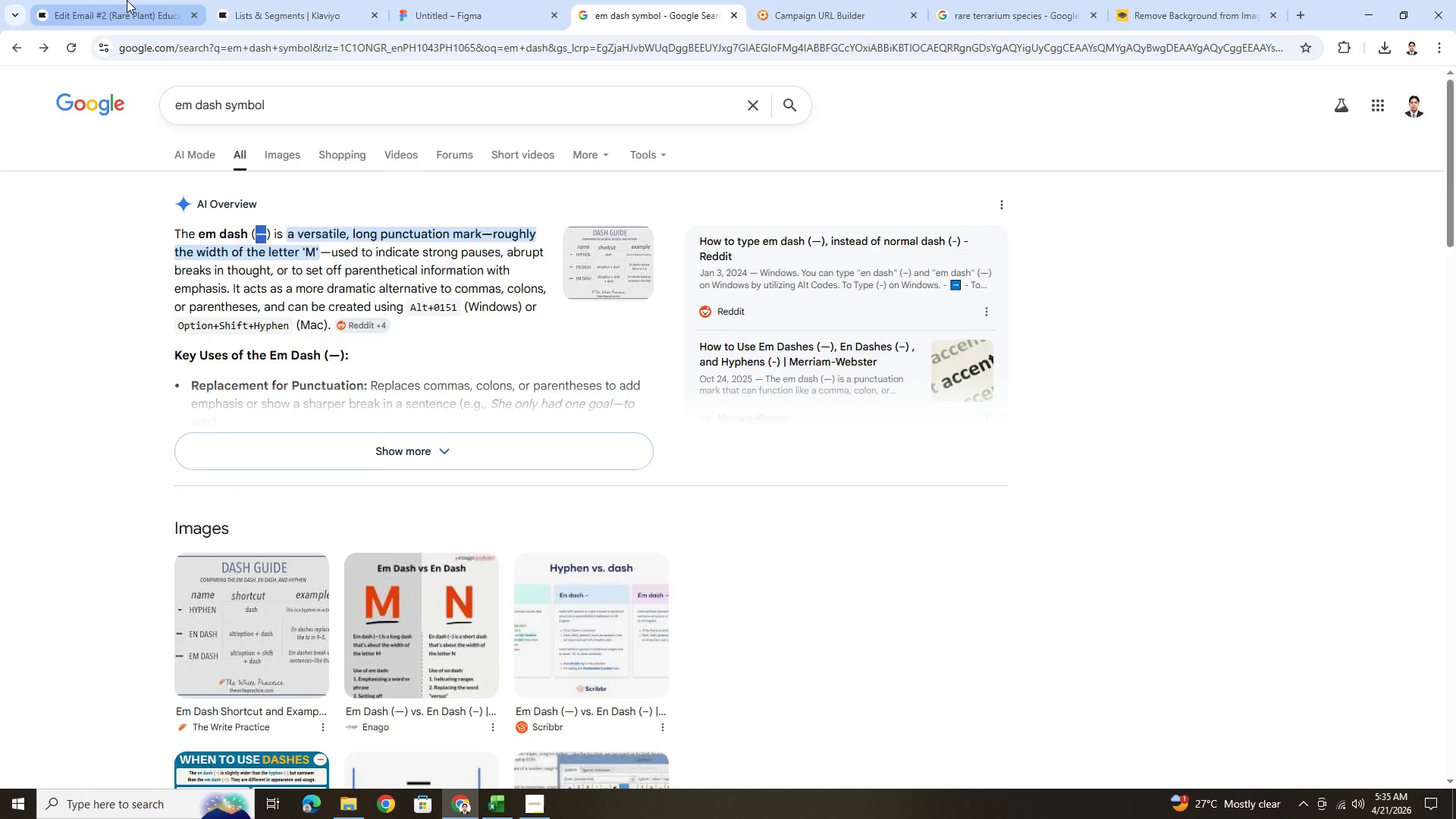 
left_click([121, 0])
 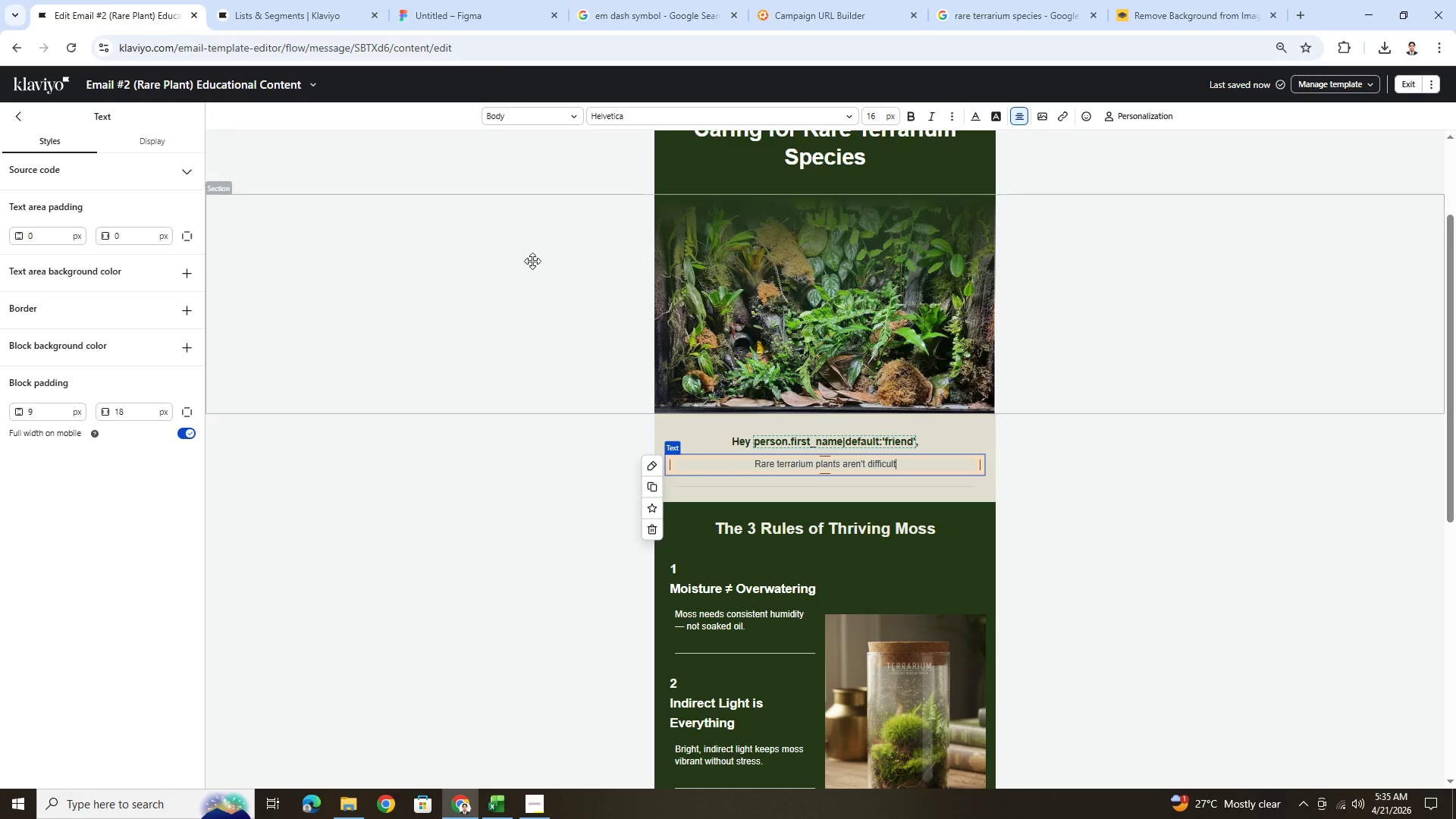 
key(Control+V)
 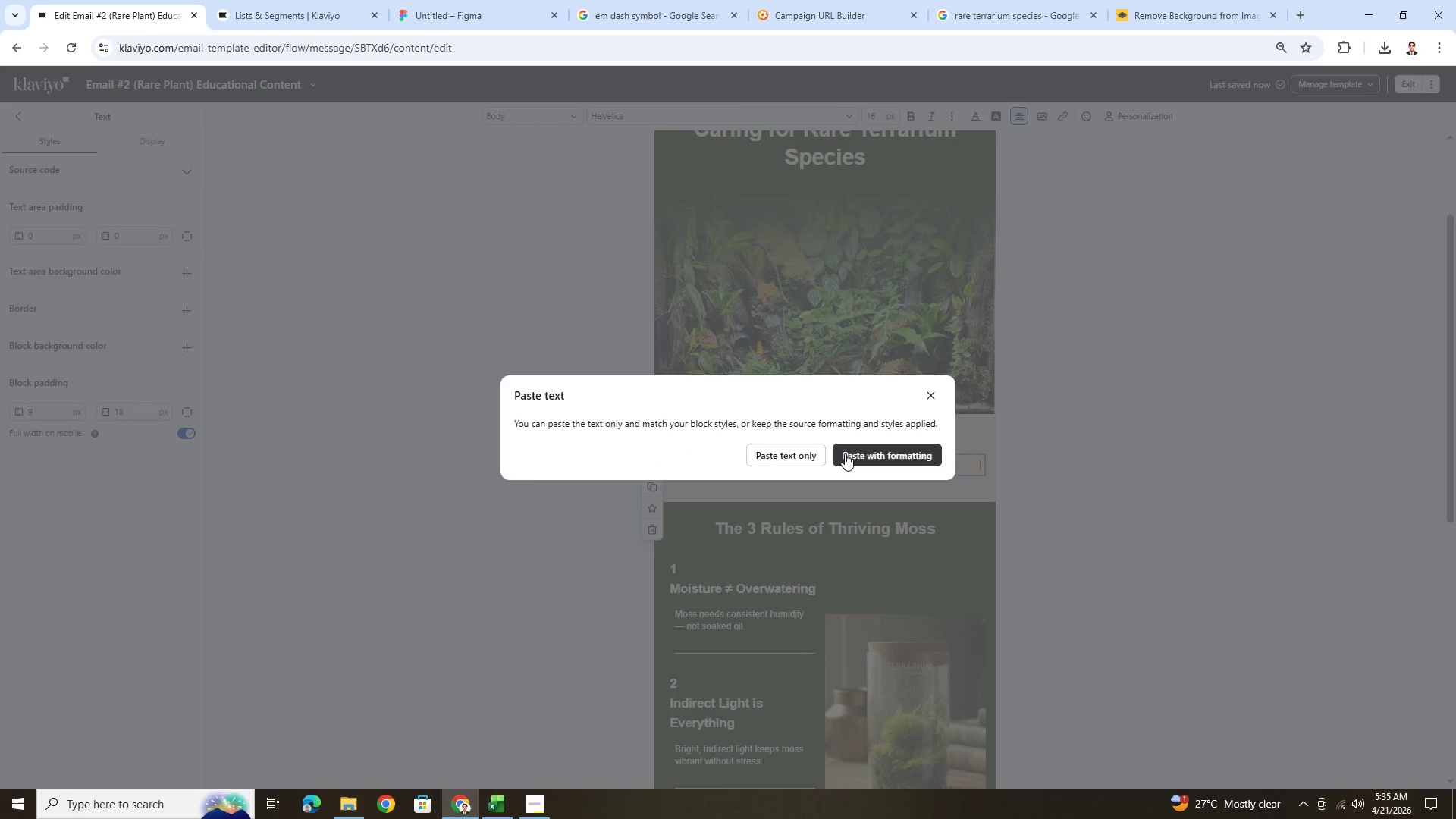 
left_click([812, 451])
 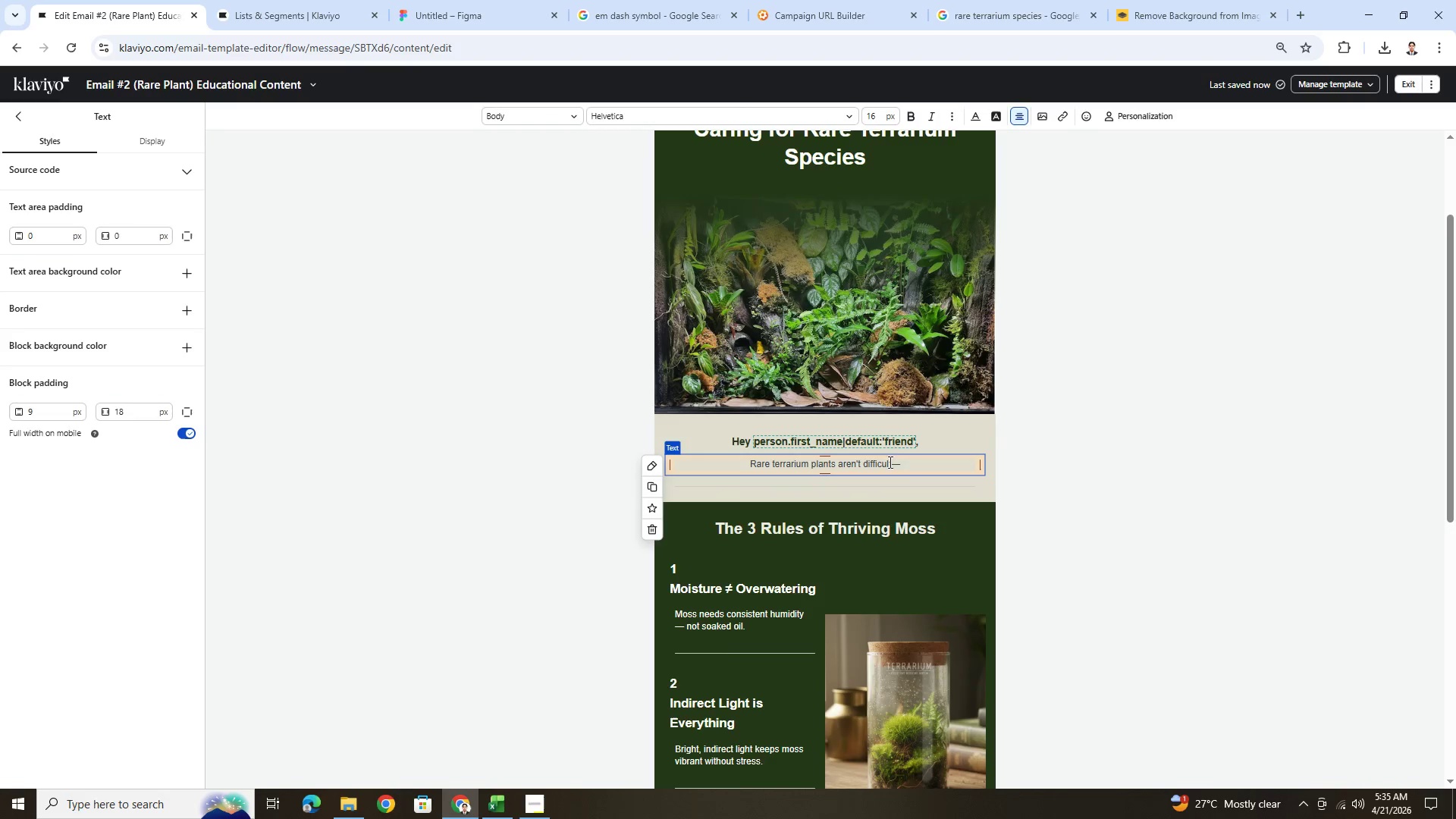 
left_click([888, 460])
 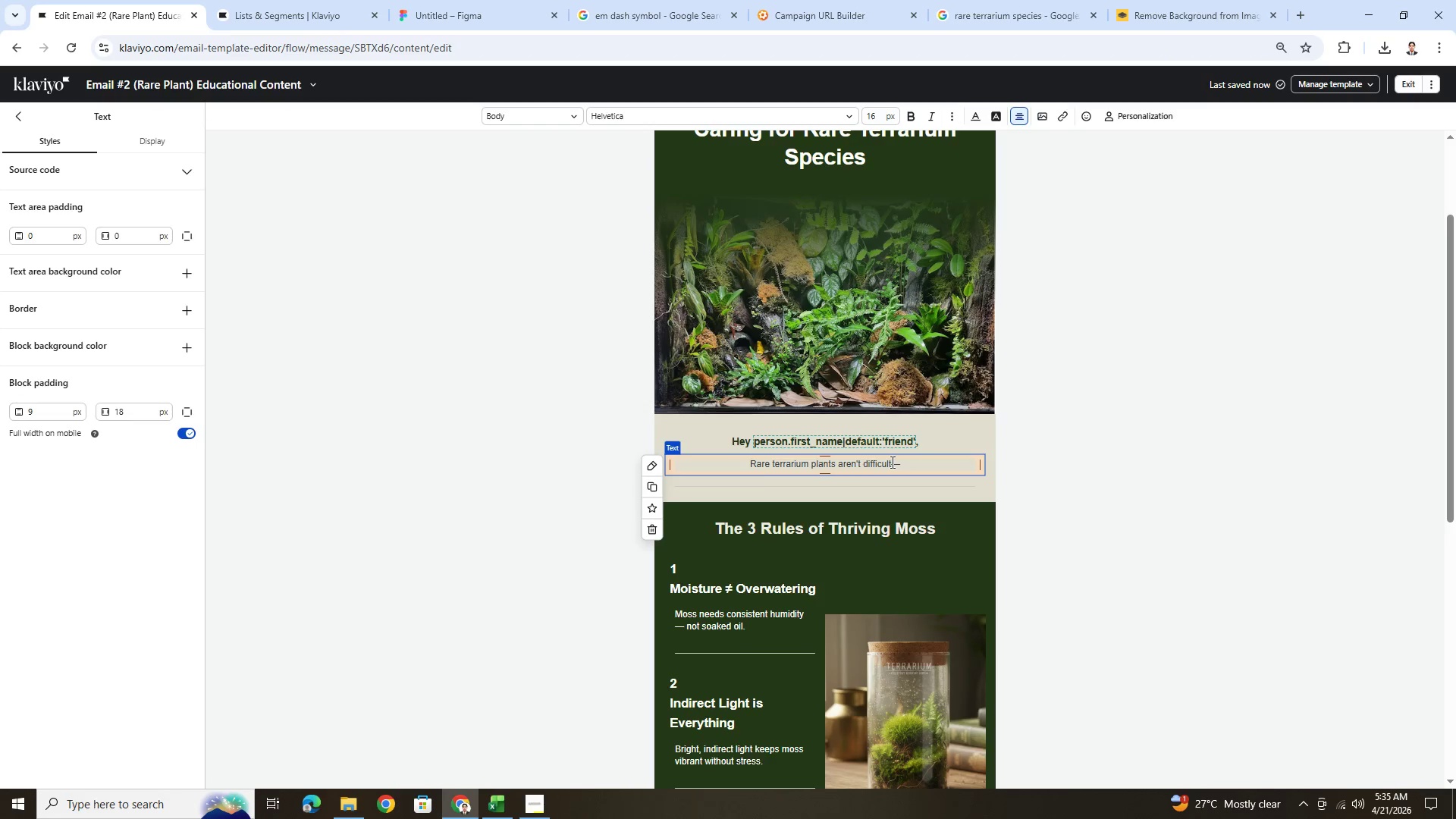 
left_click([891, 462])
 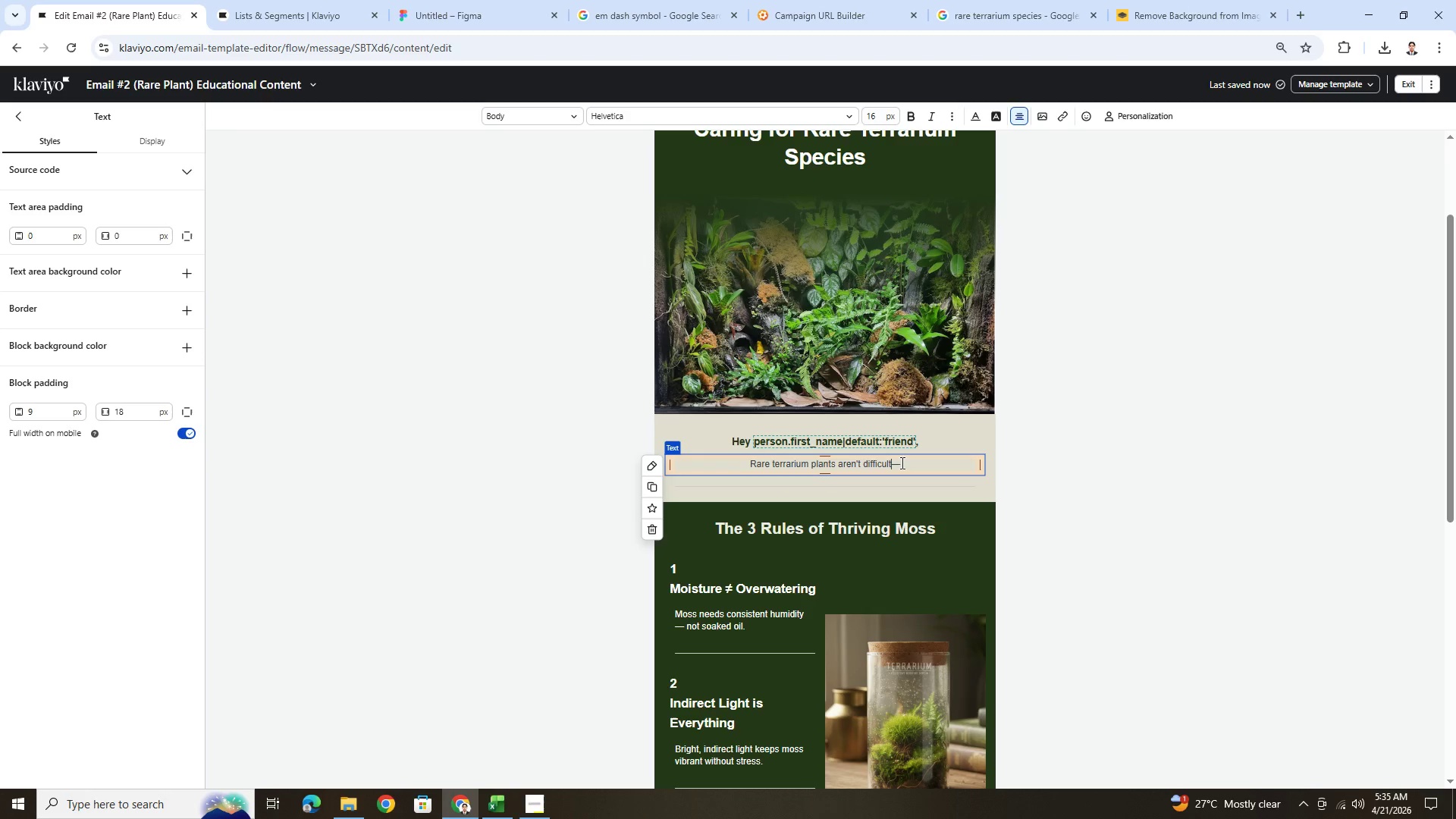 
key(Space)
 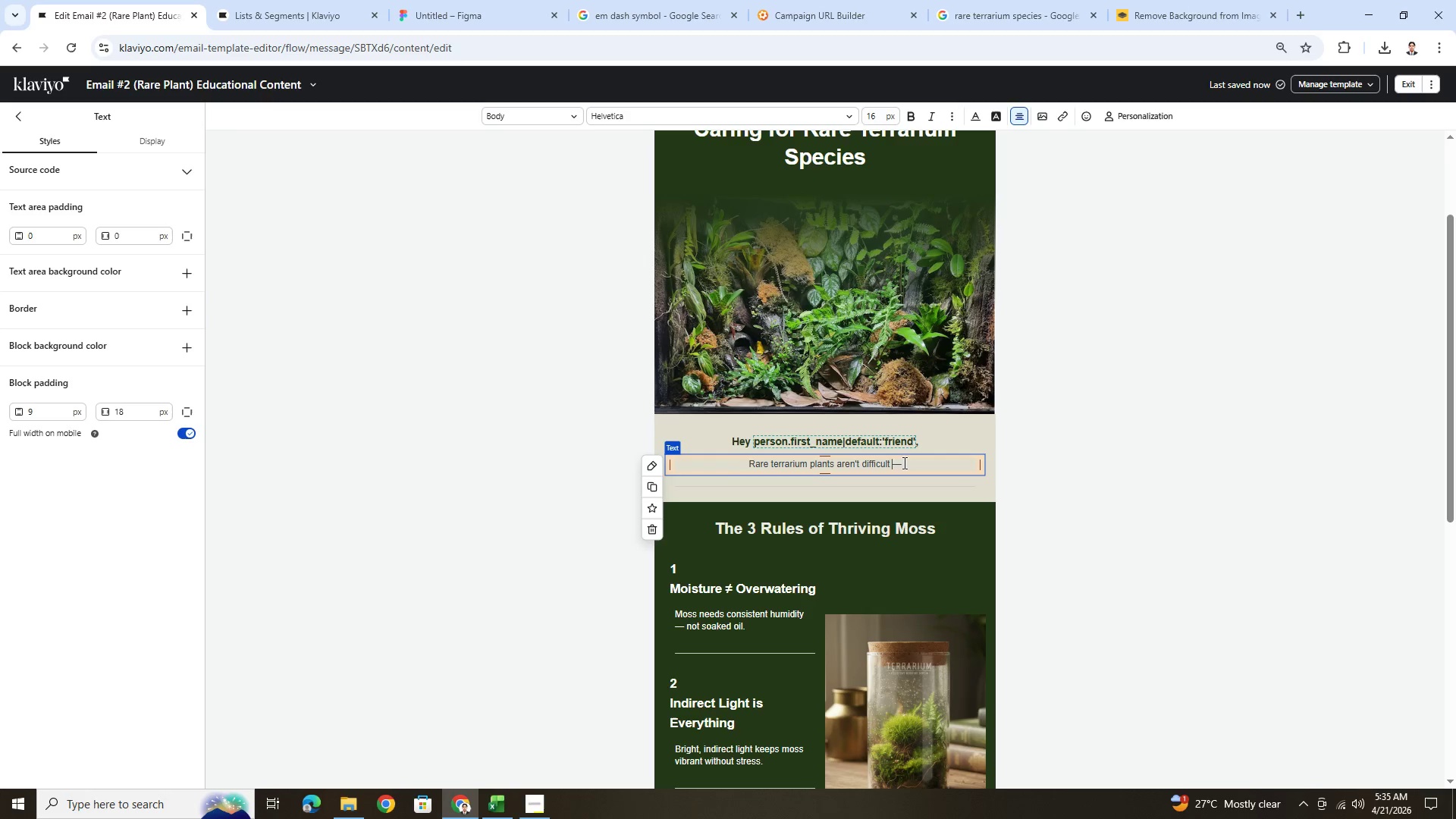 
double_click([903, 463])
 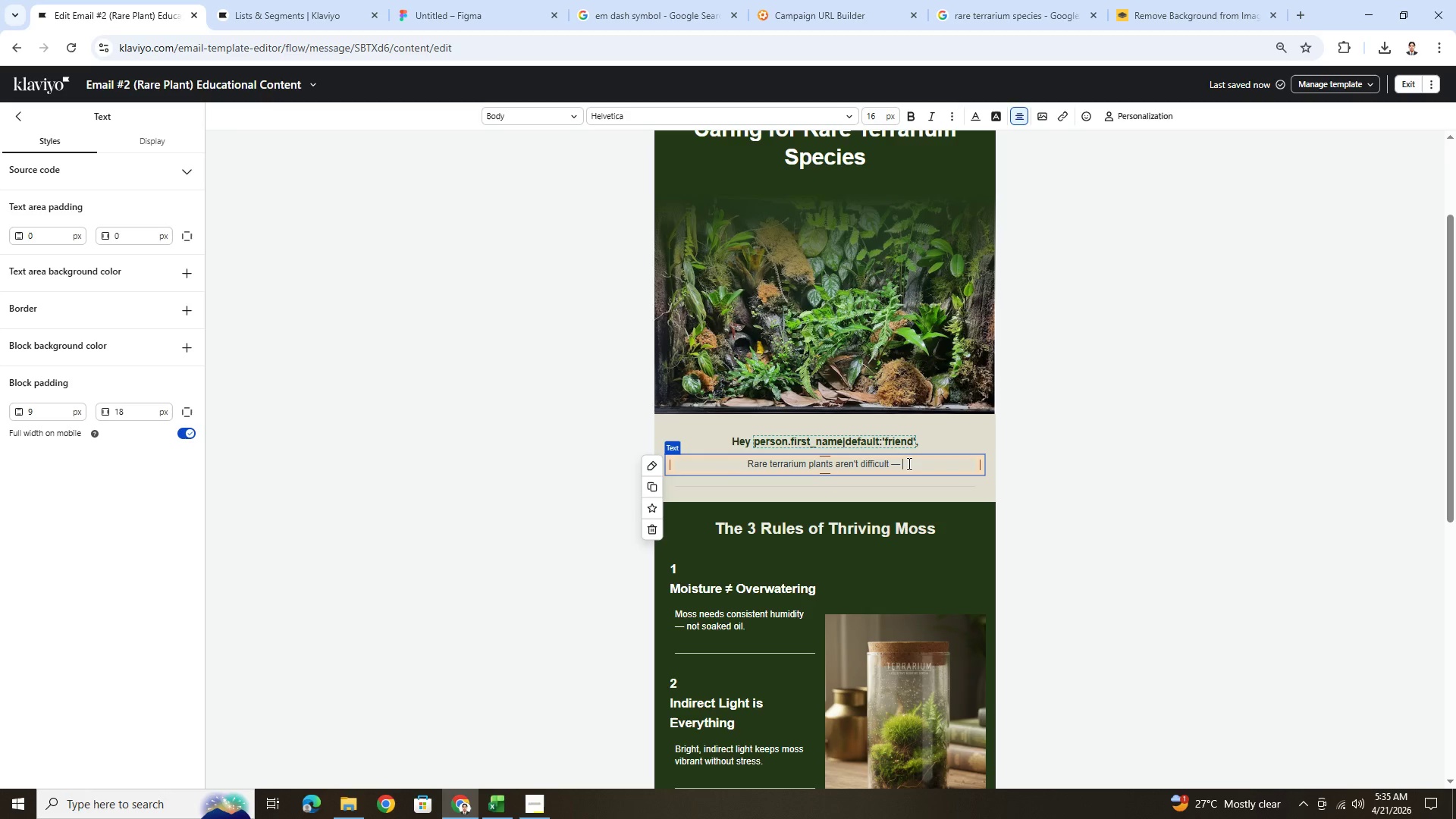 
key(Space)
 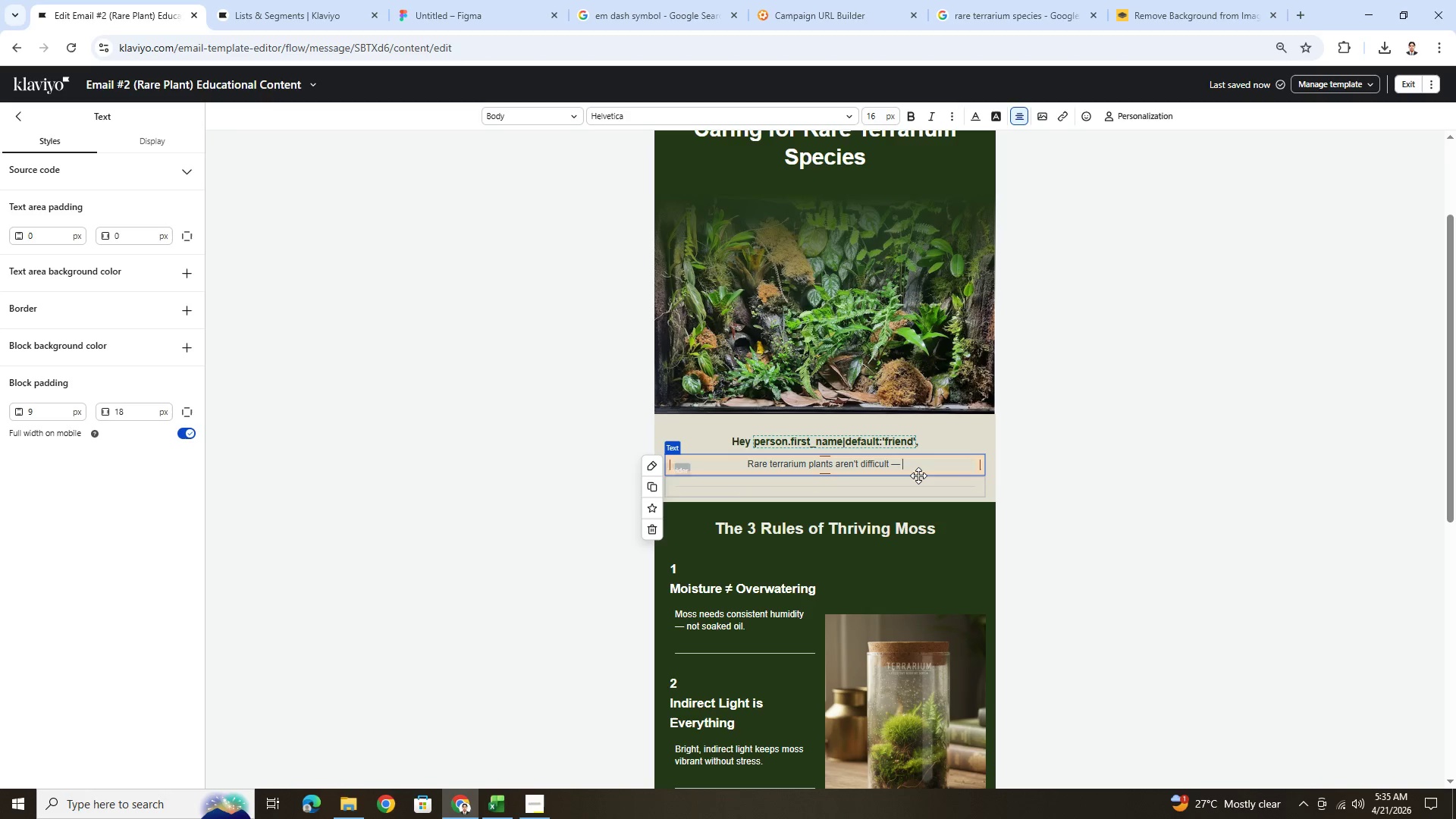 
type(they just require precisiomn)
key(Backspace)
type(.)
 